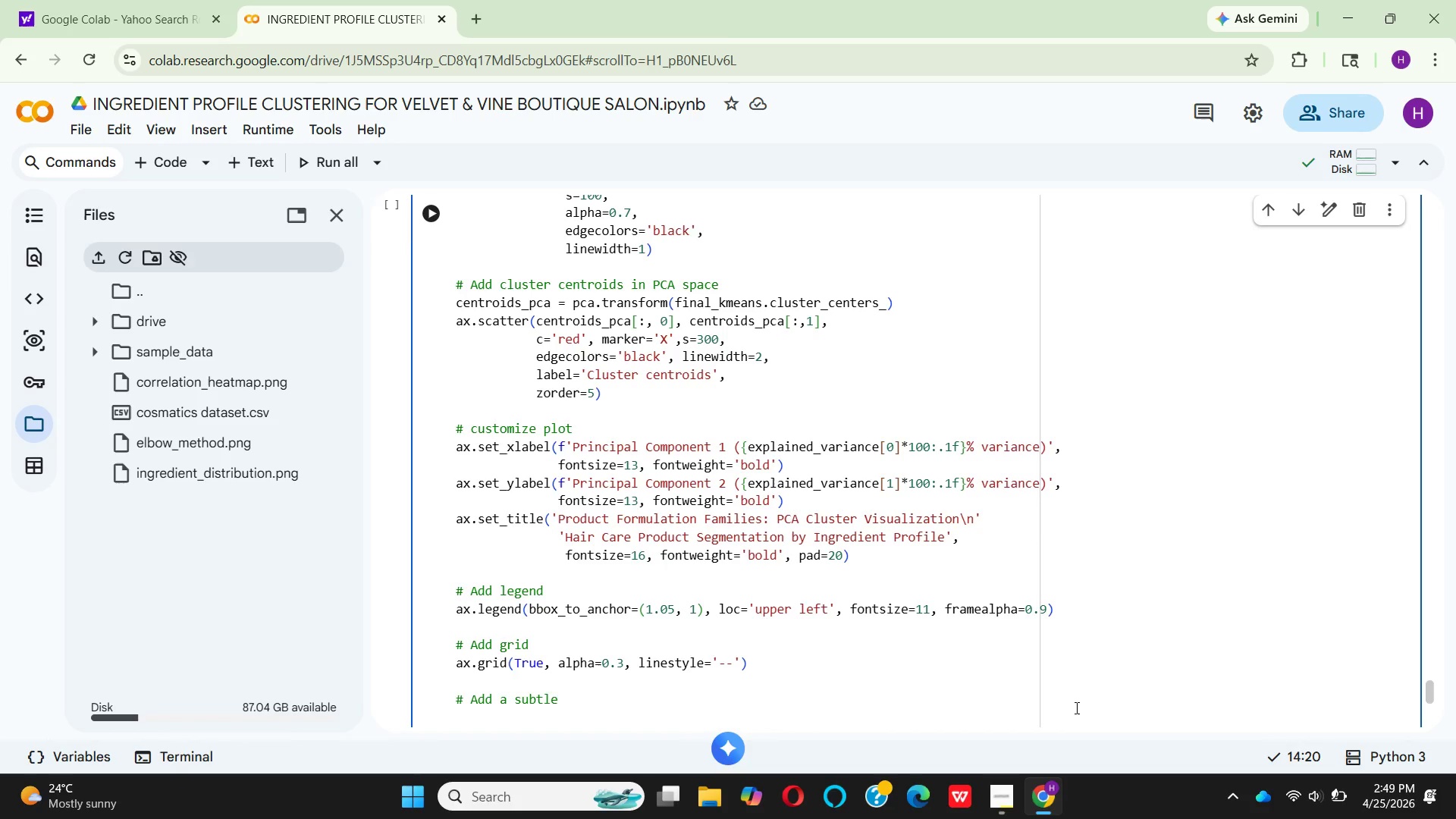 
key(ArrowRight)
 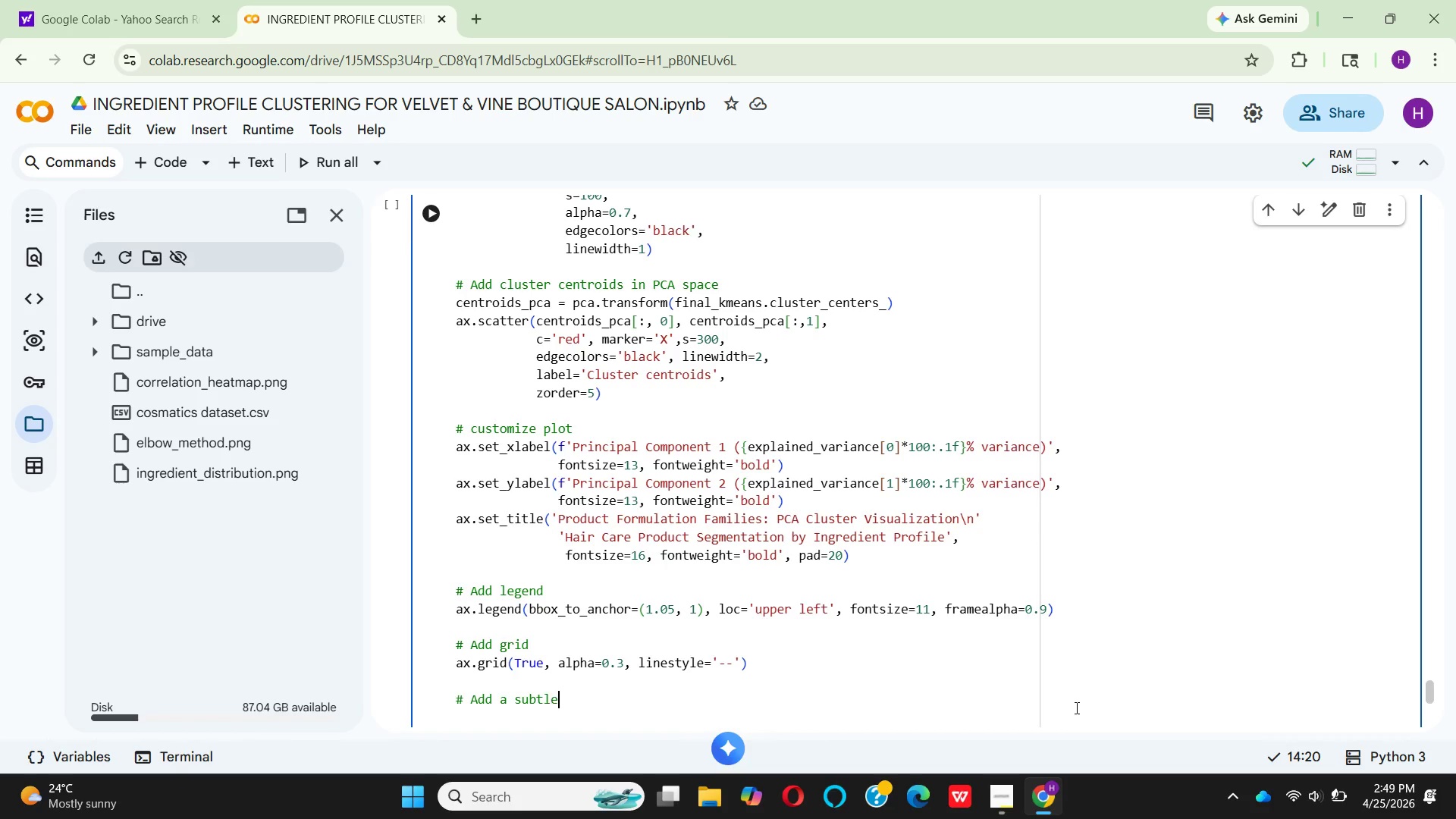 
key(ArrowRight)
 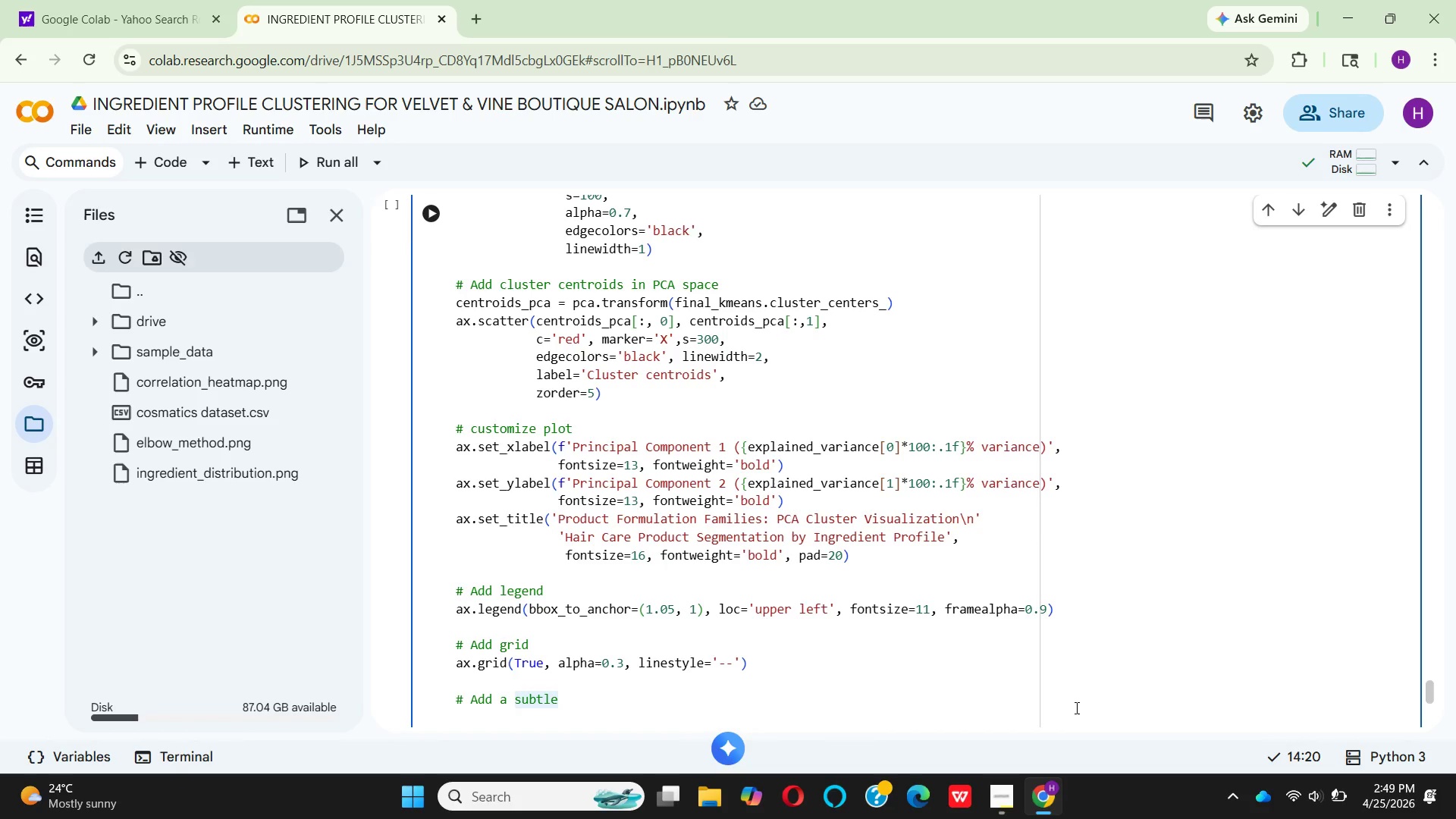 
type( background color)
 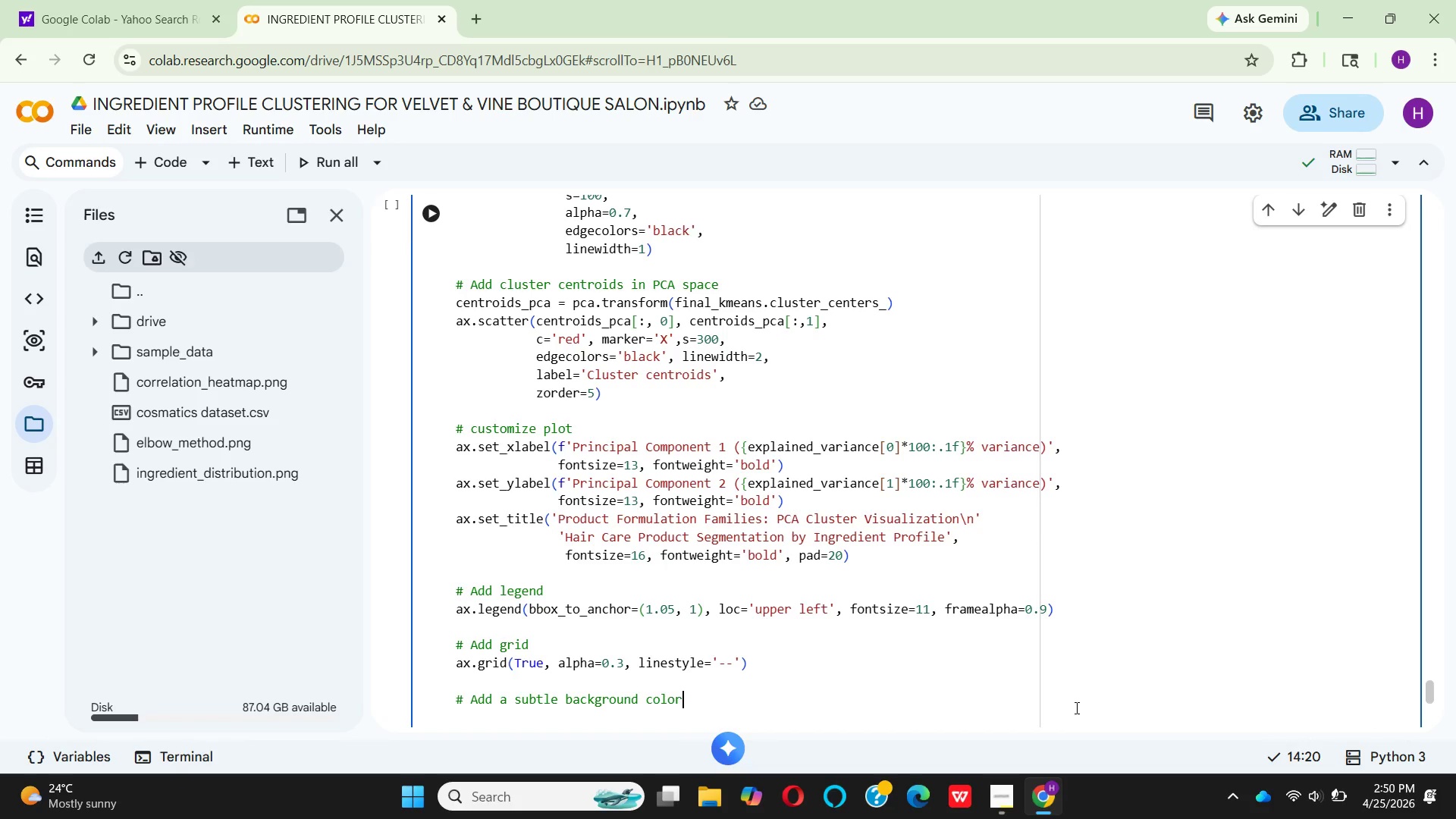 
key(Enter)
 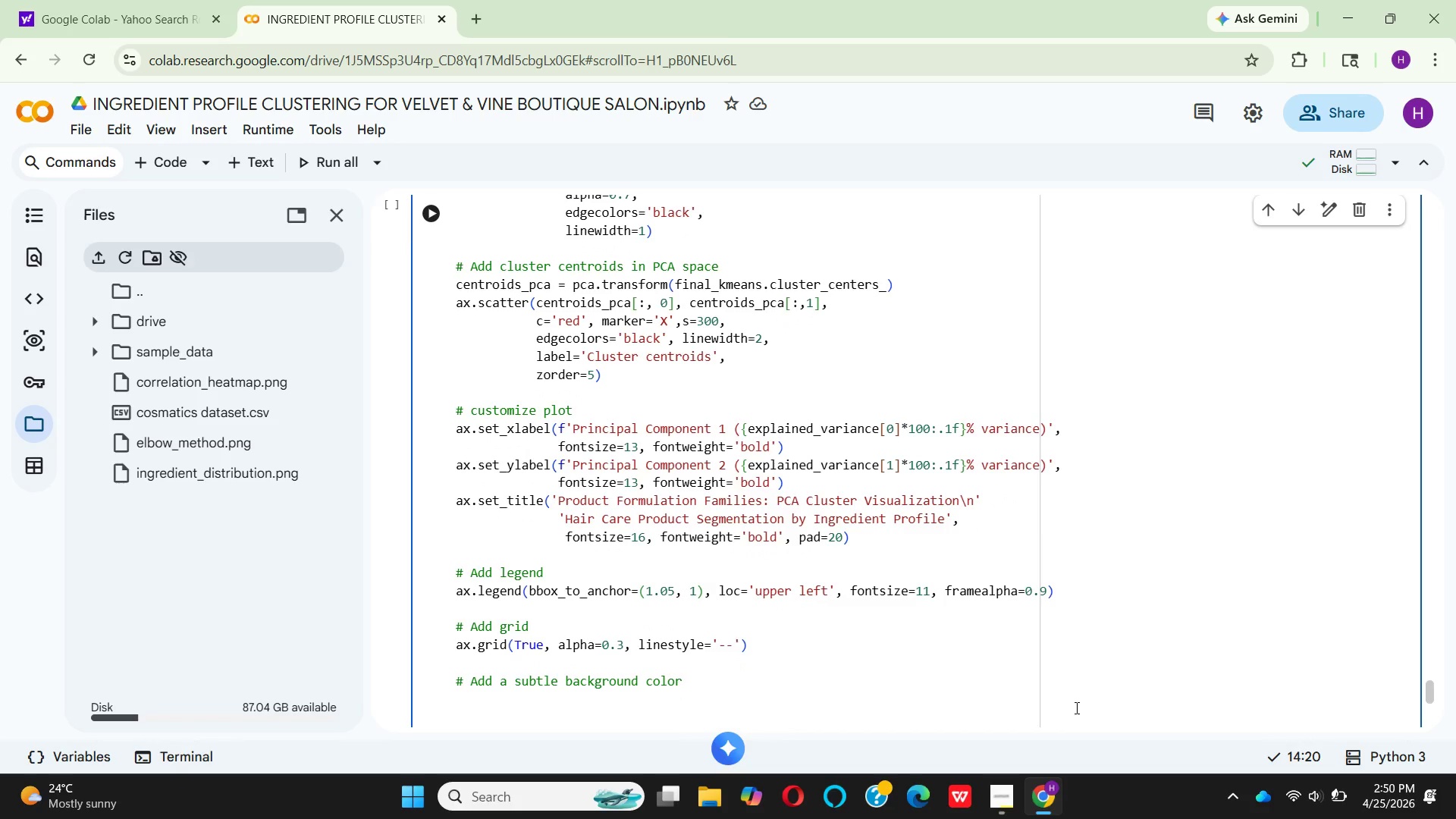 
type(as)
key(Backspace)
type(x)
 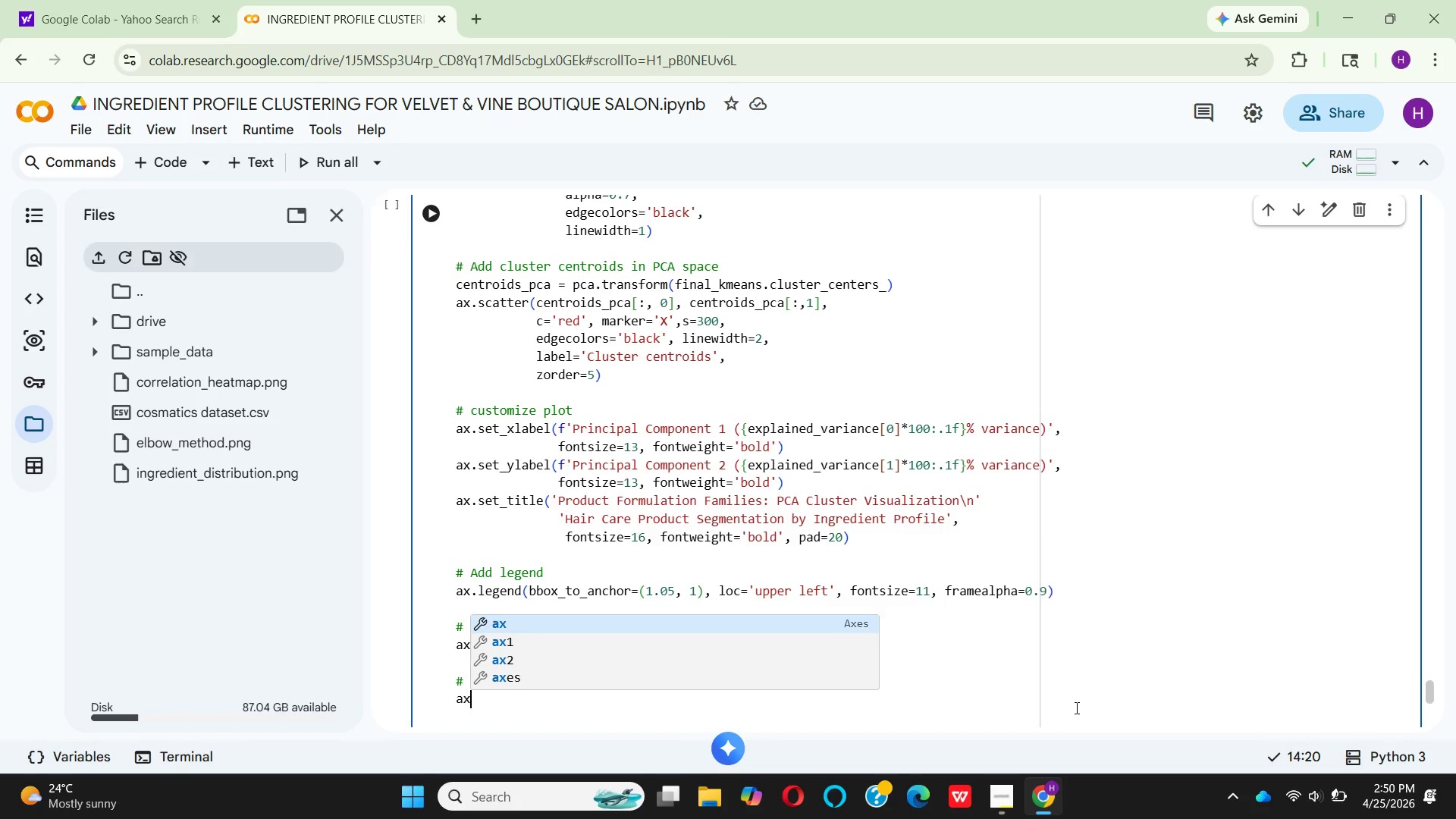 
key(Enter)
 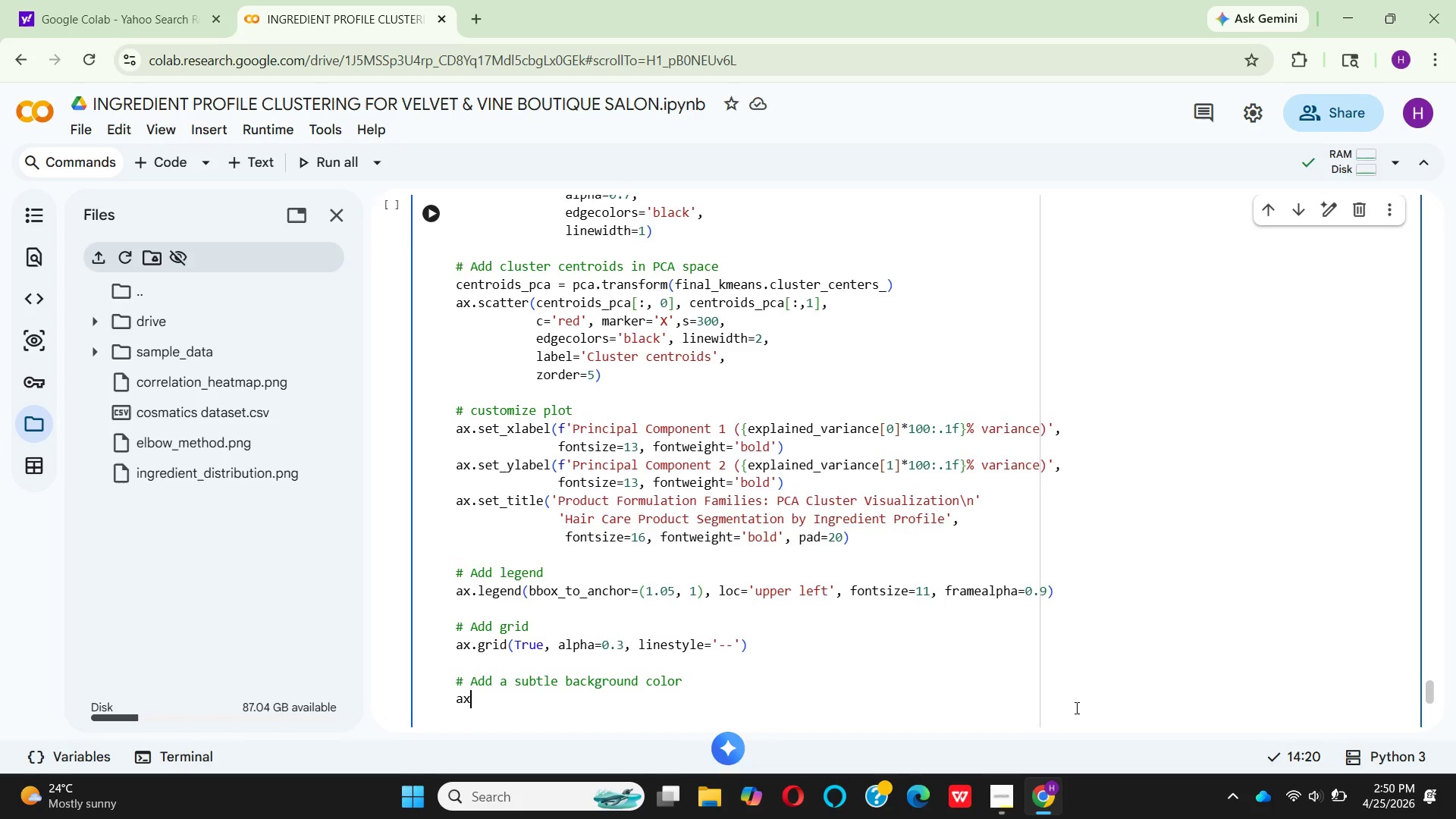 
type(.set_)
 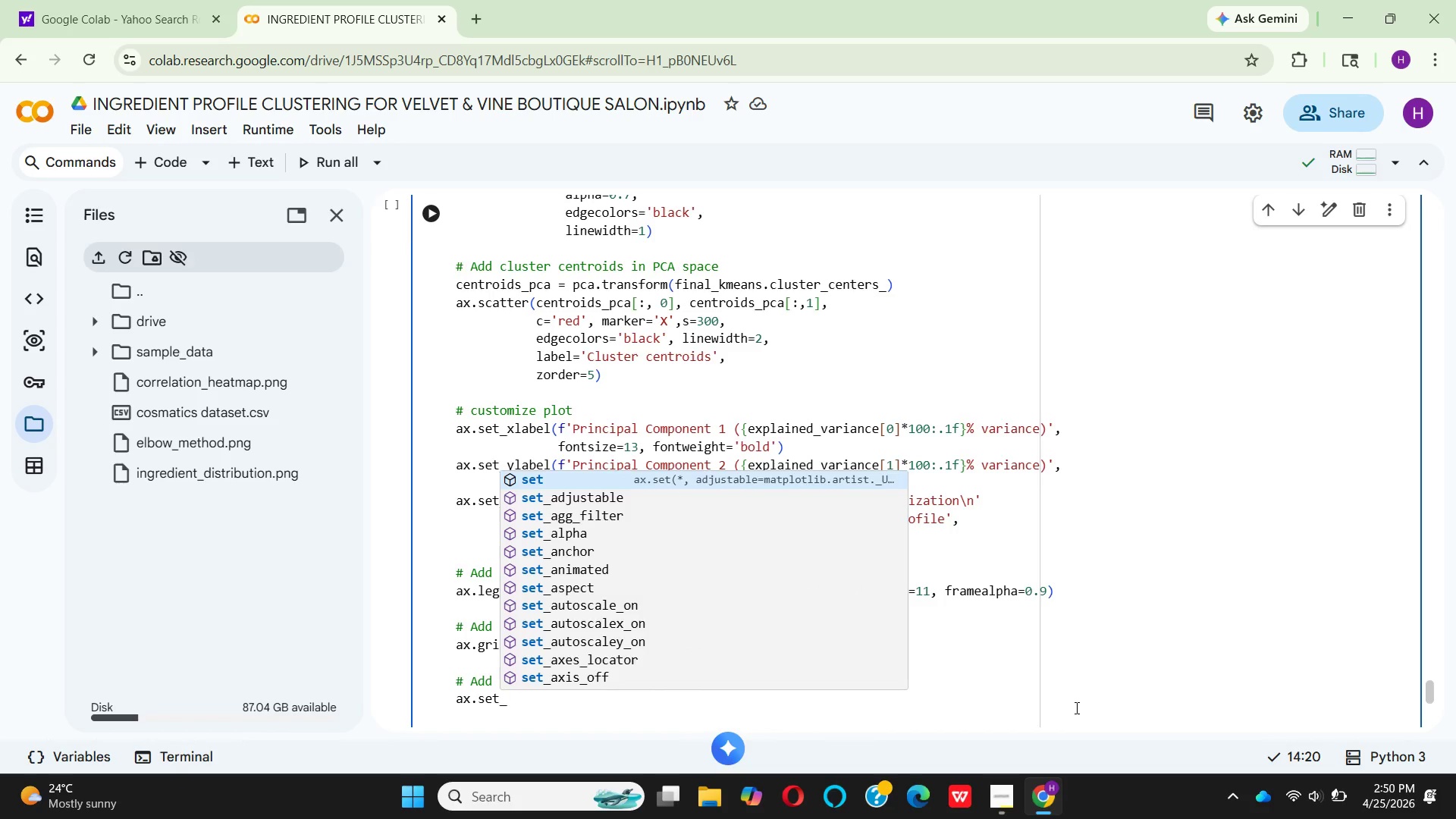 
key(ArrowUp)
 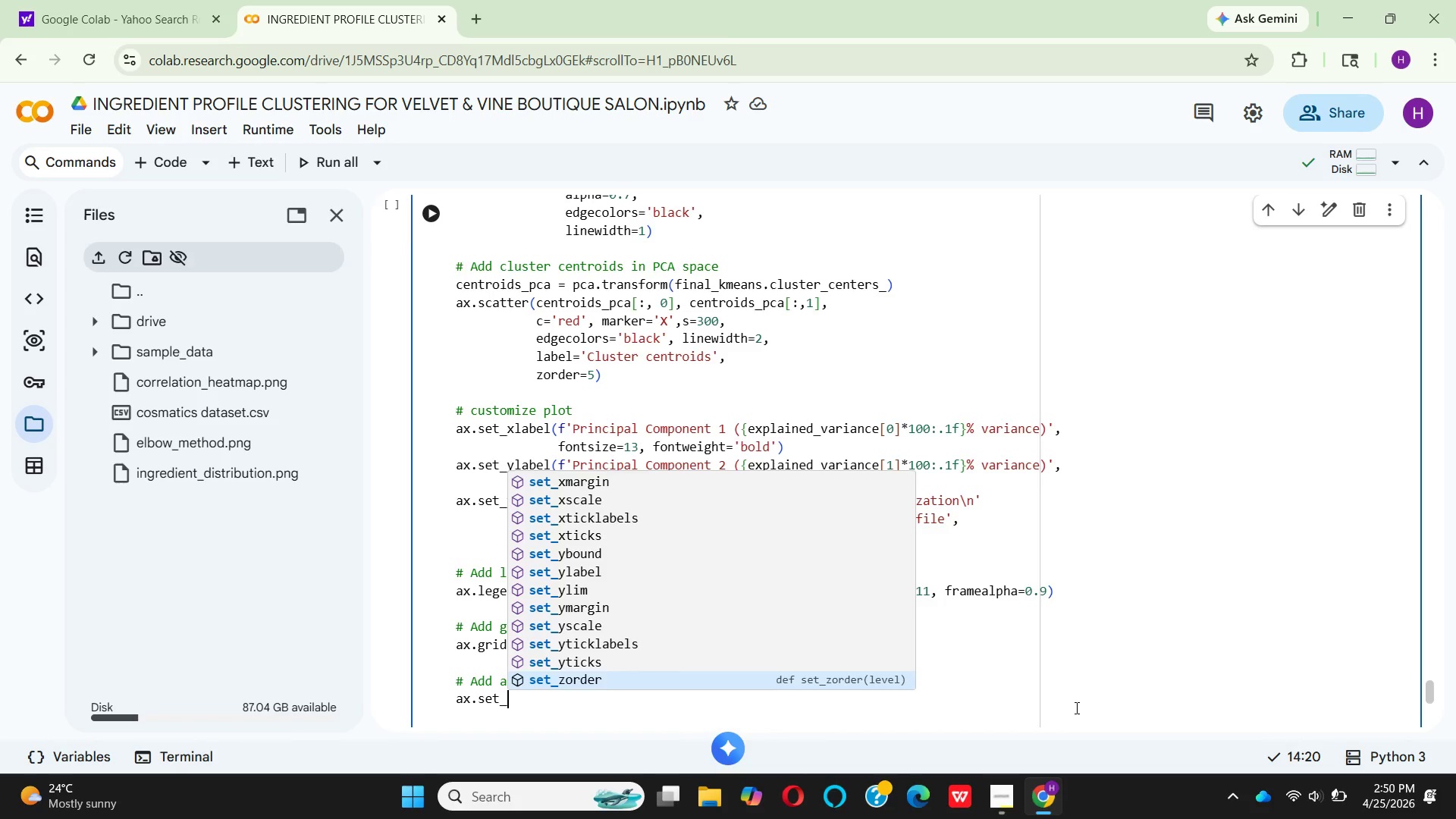 
wait(5.34)
 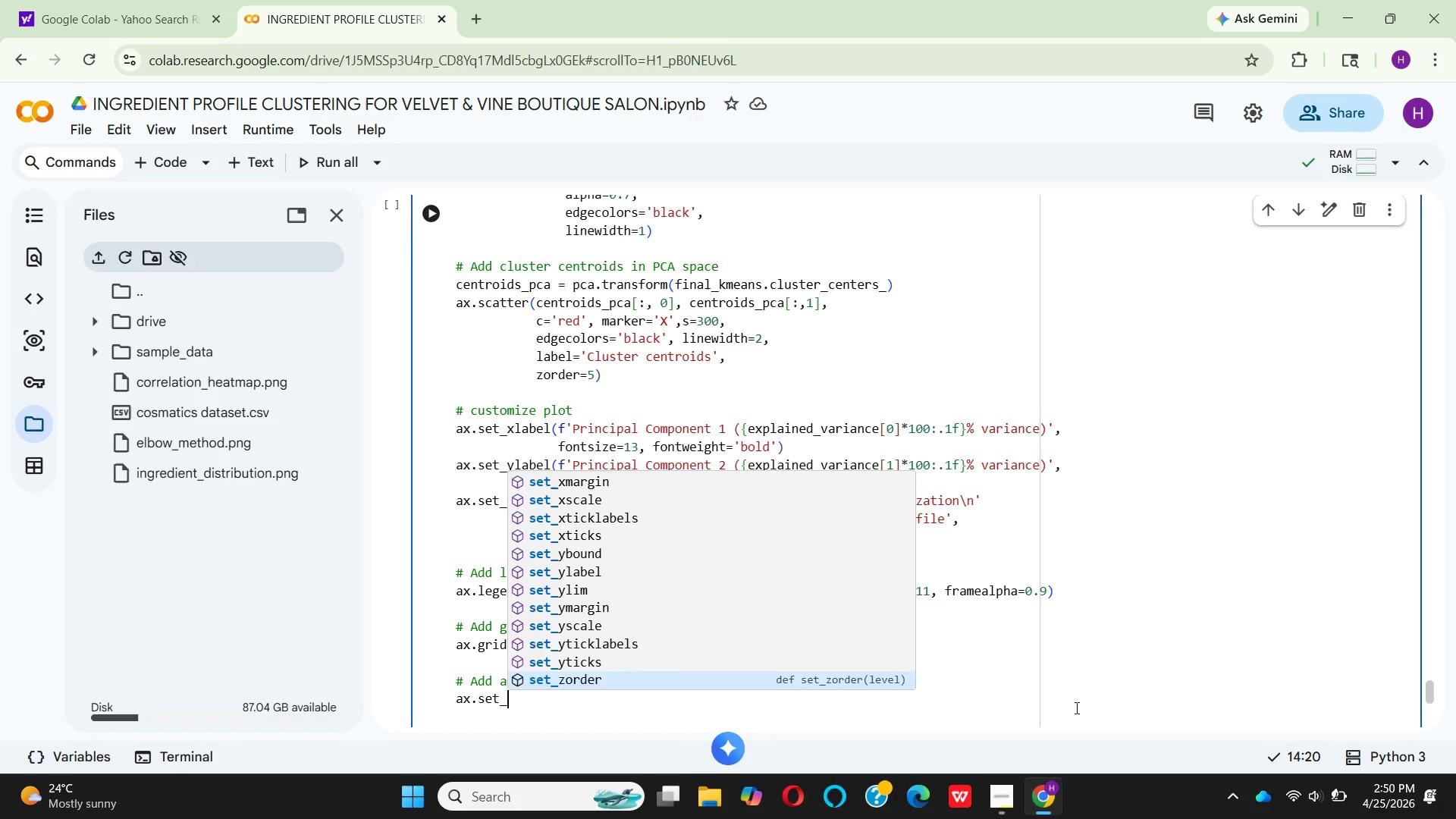 
type(fa)
 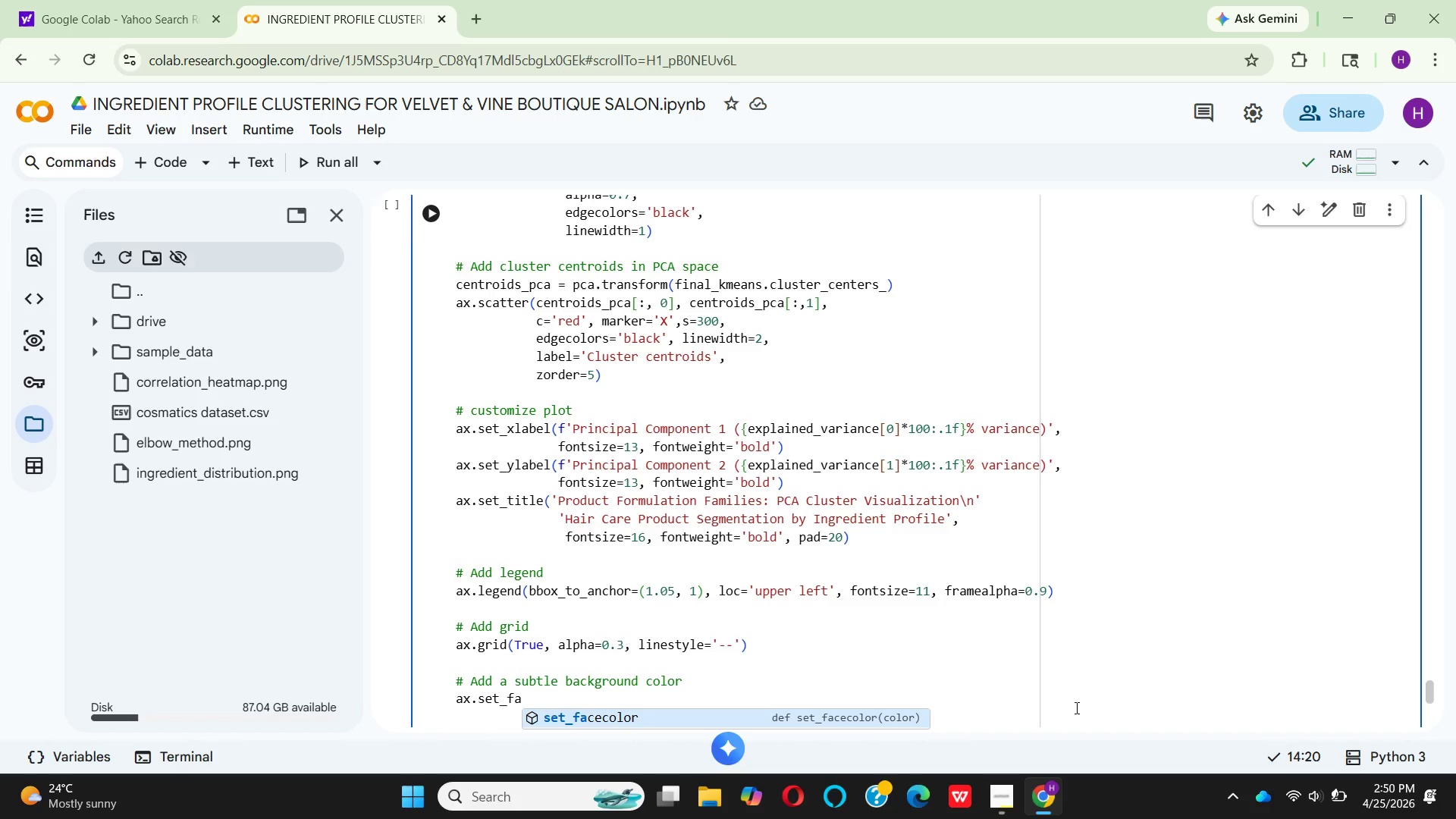 
key(Enter)
 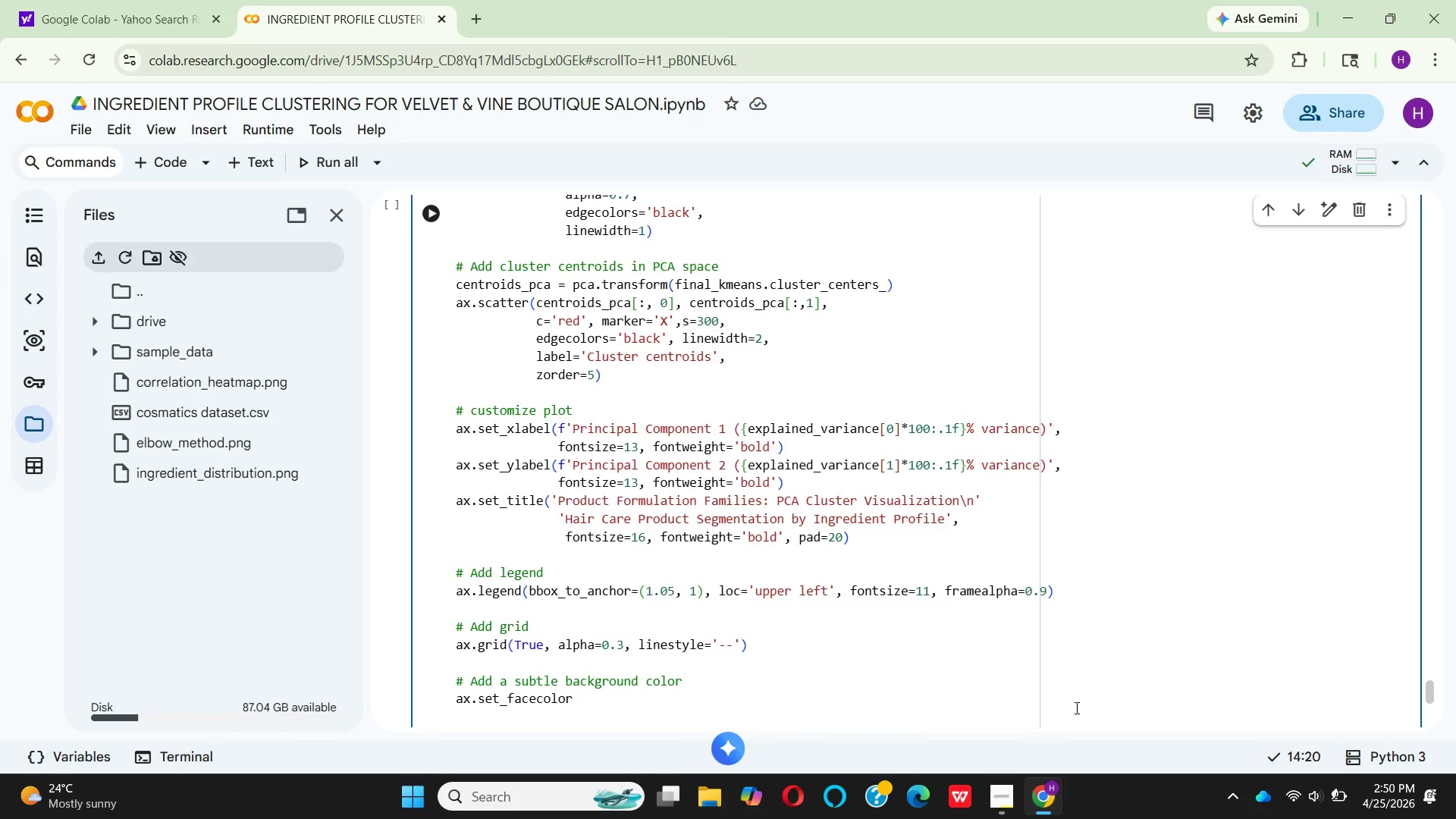 
type(('#f)
 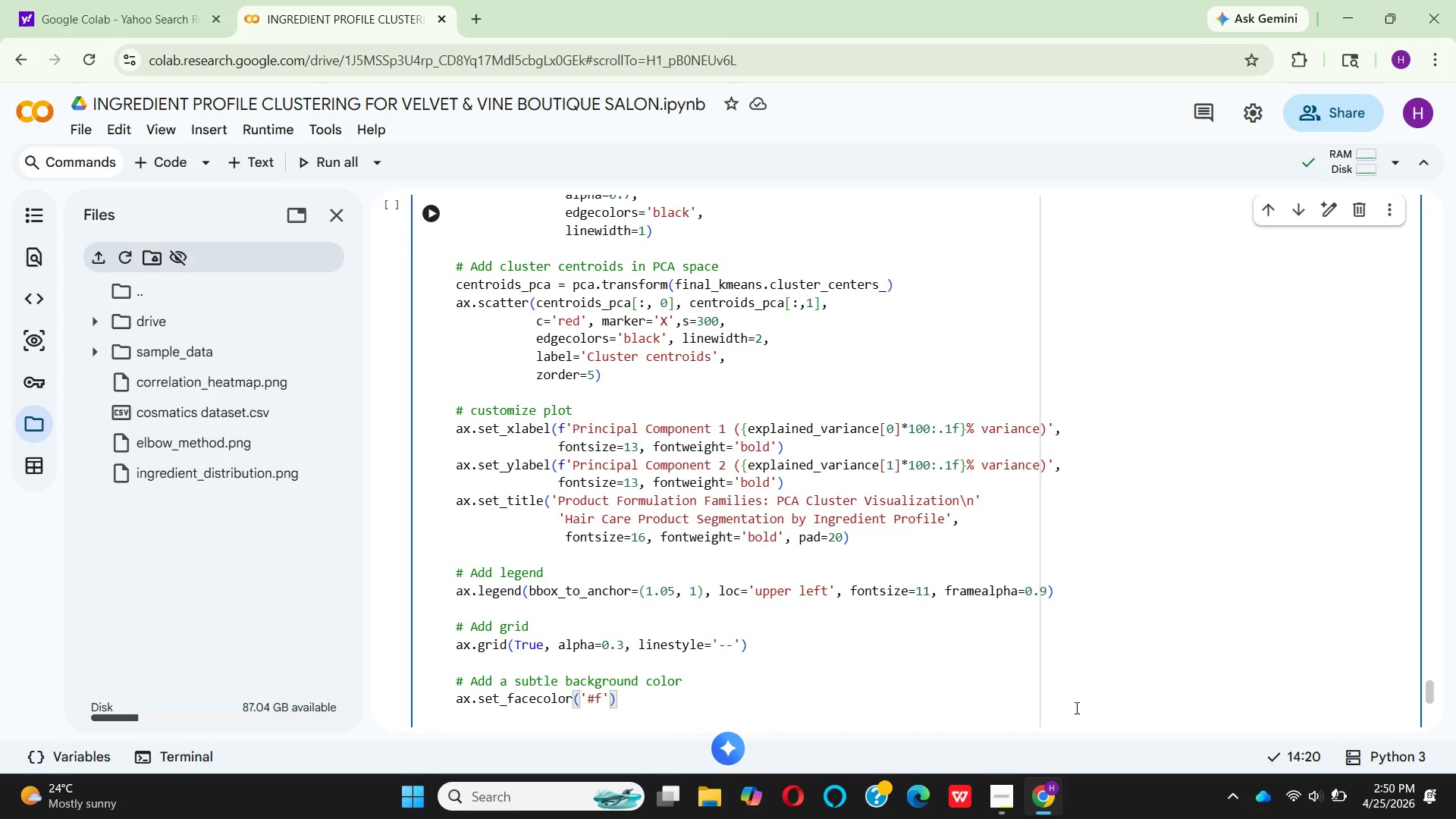 
type(8f9)
 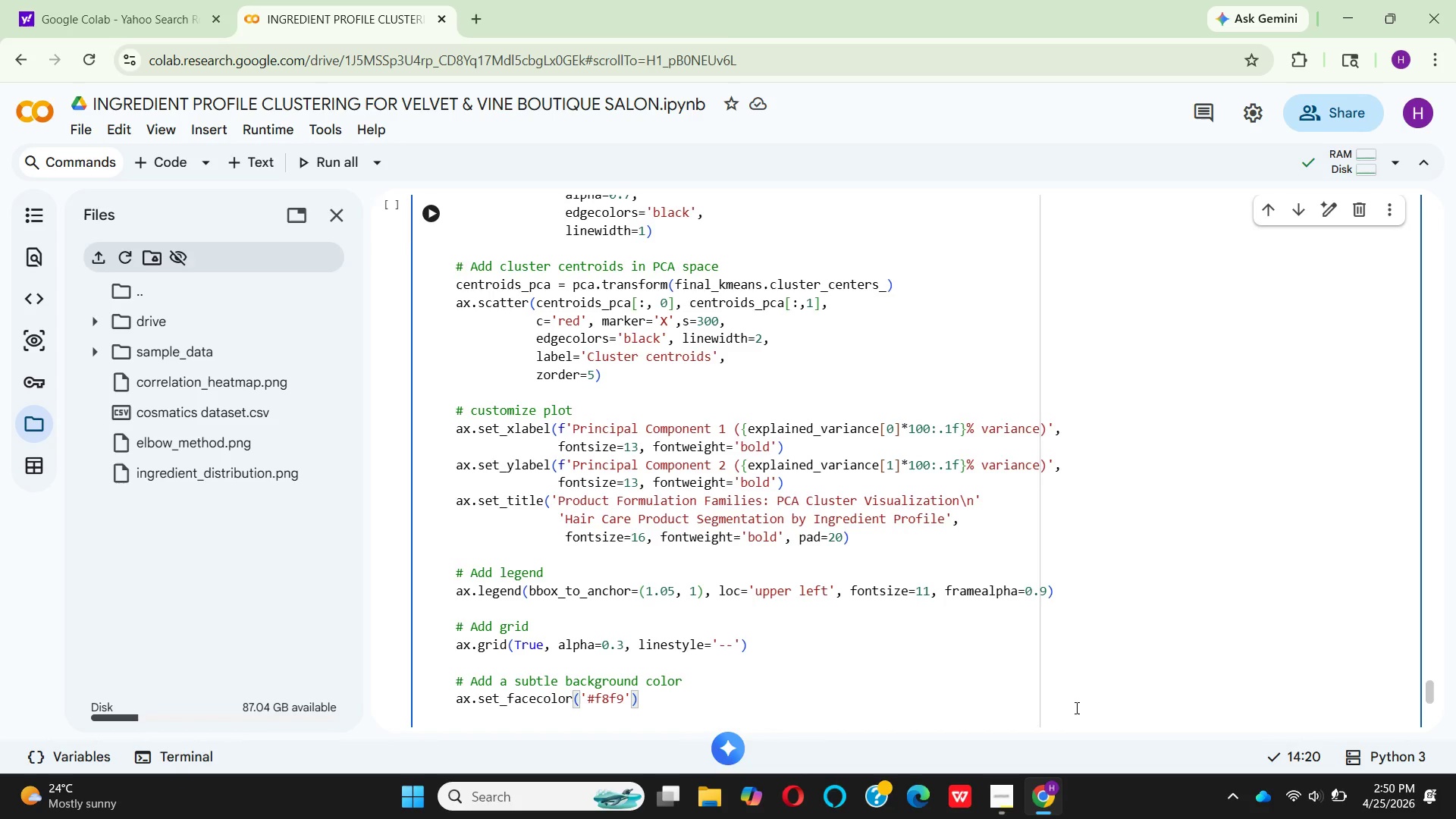 
type(fa)
 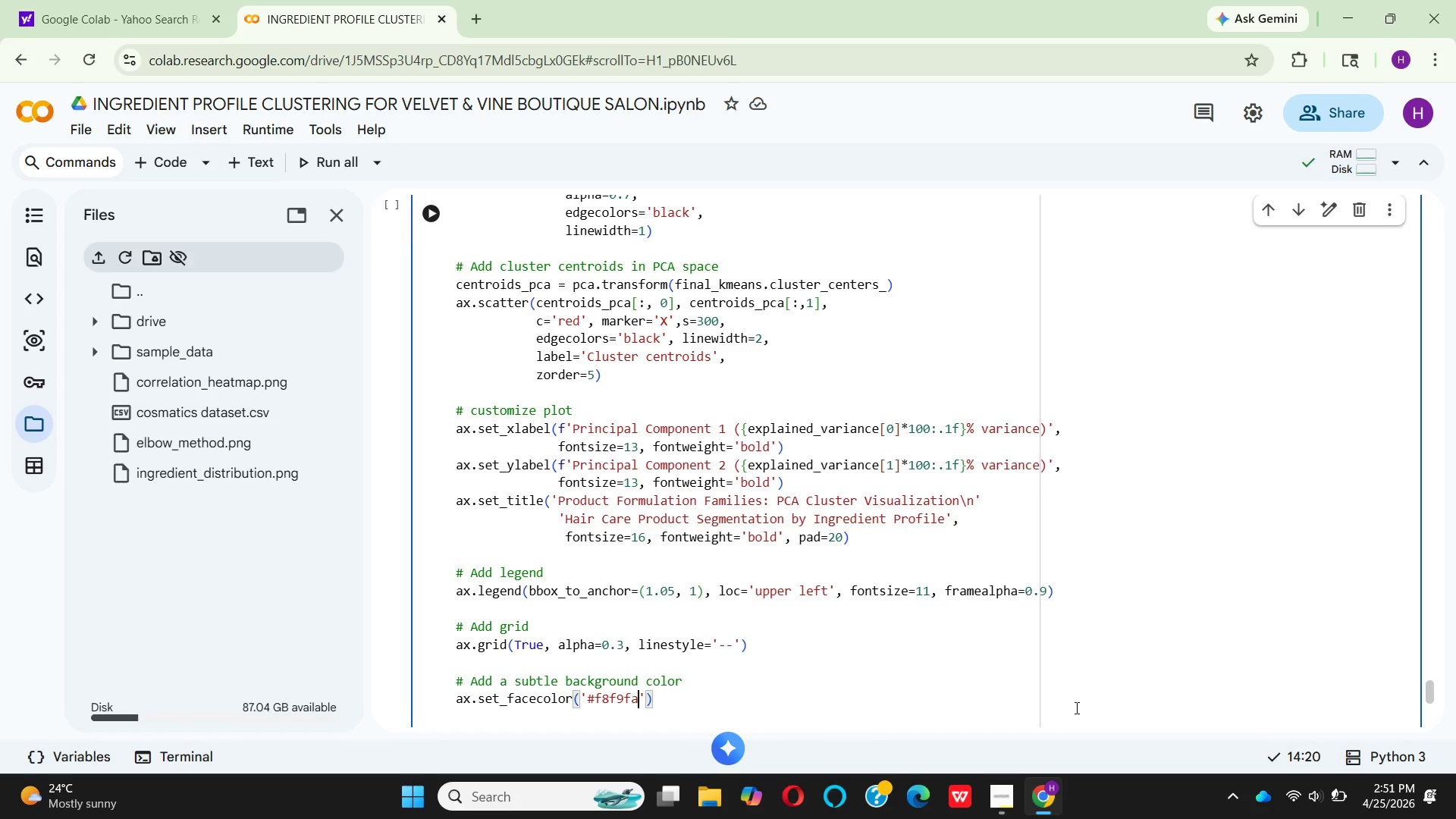 
key(ArrowRight)
 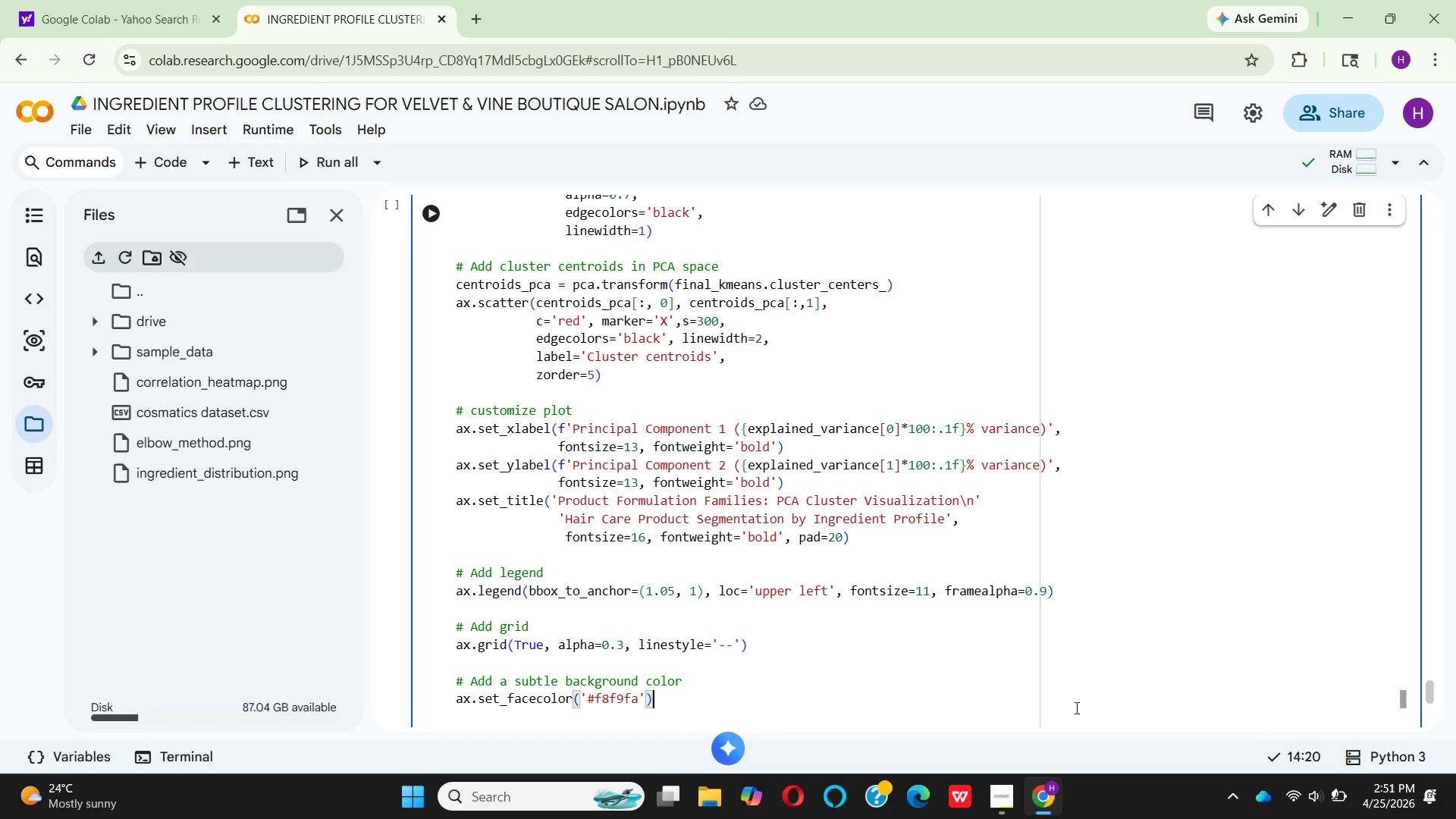 
key(ArrowRight)
 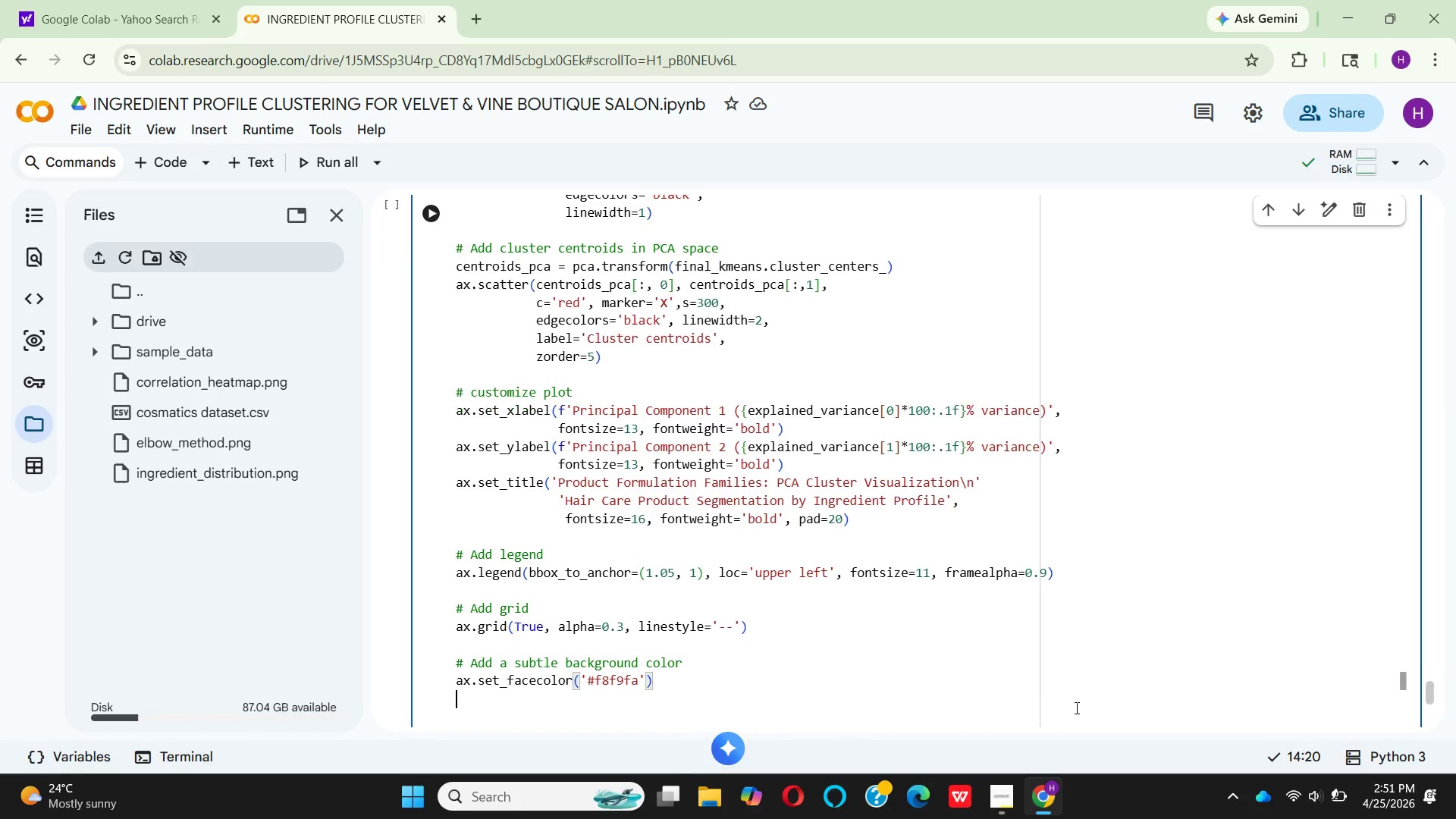 
key(Enter)
 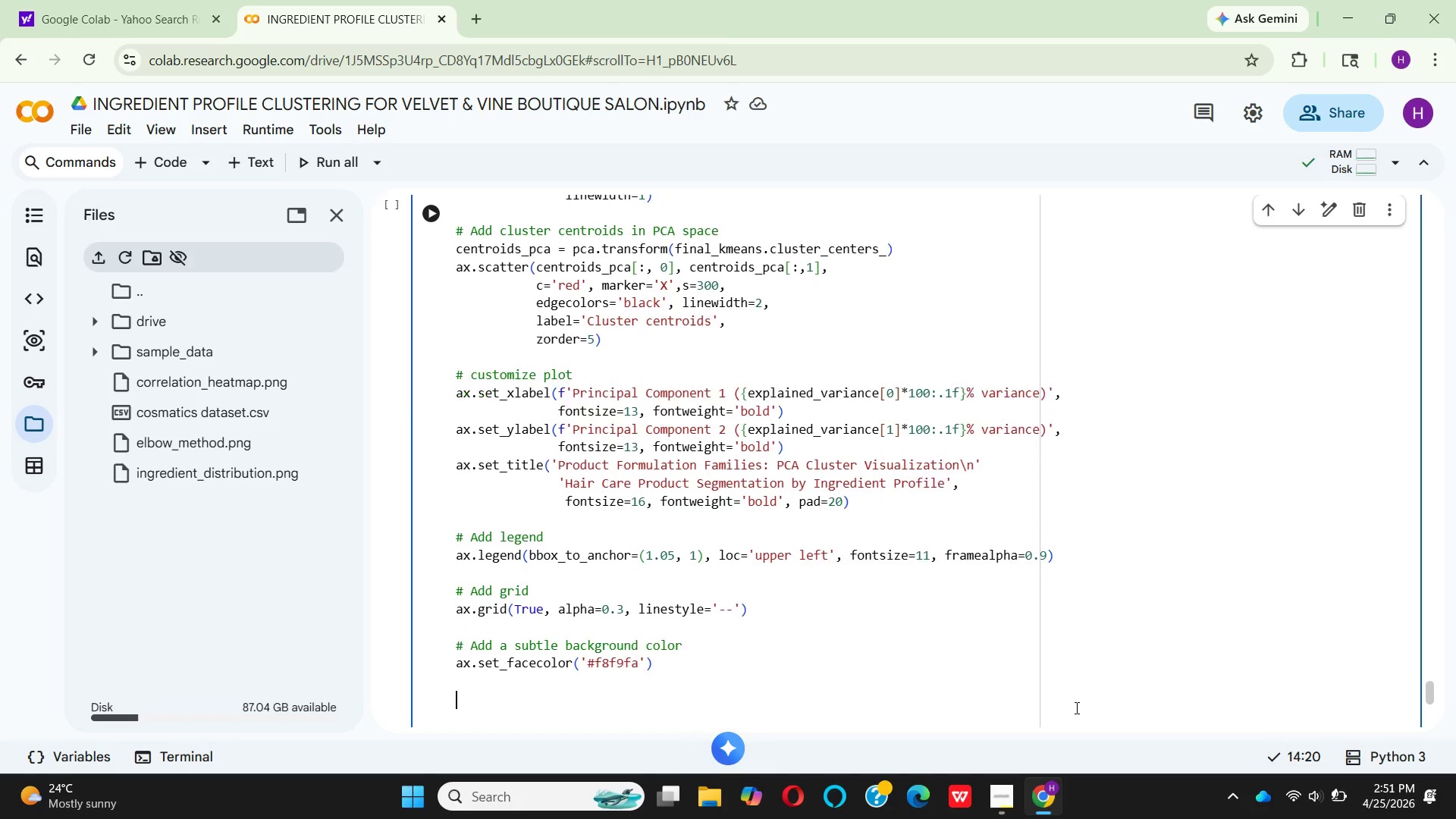 
key(Enter)
 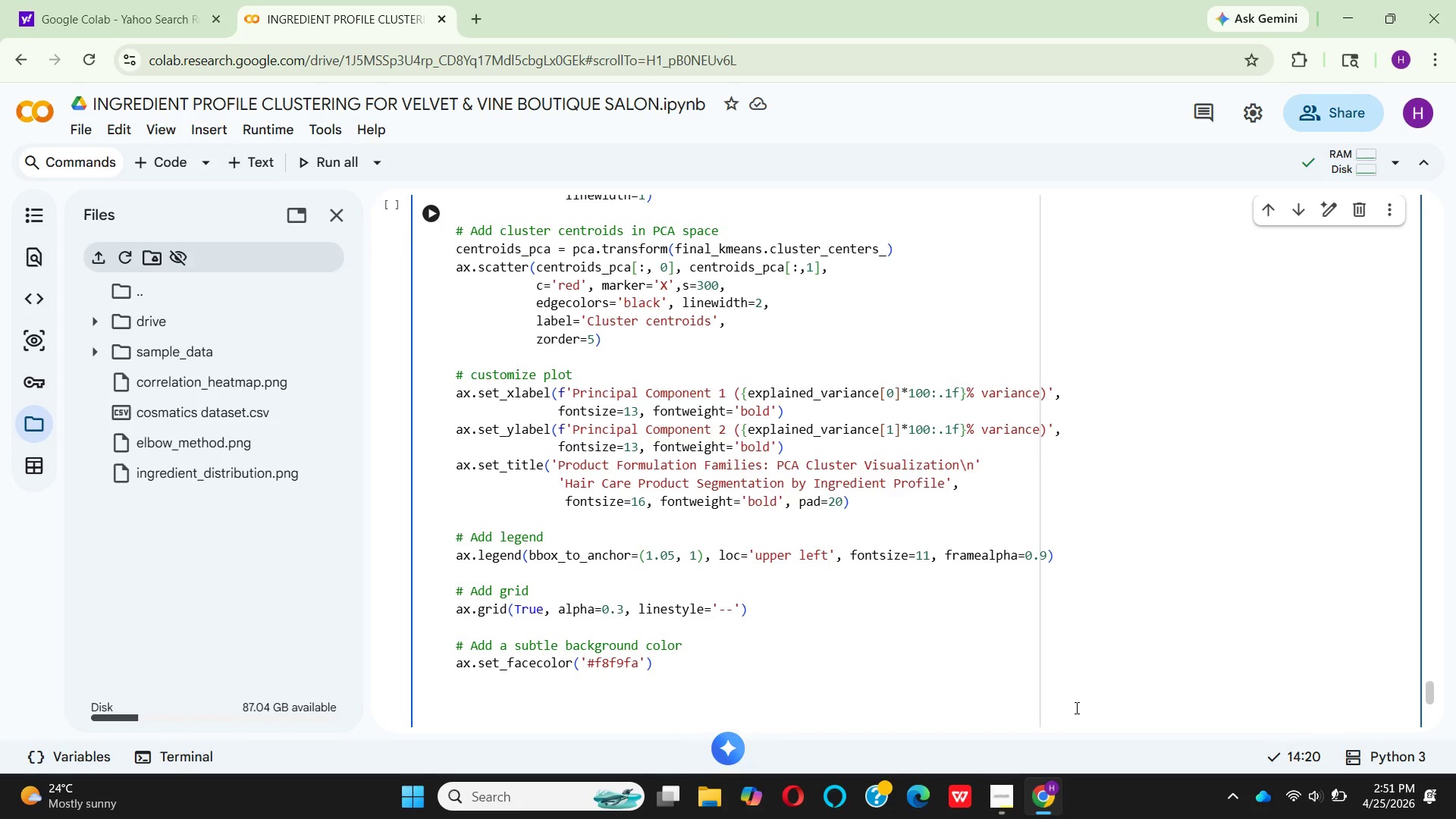 
type(# Add text annotatins for business insights)
 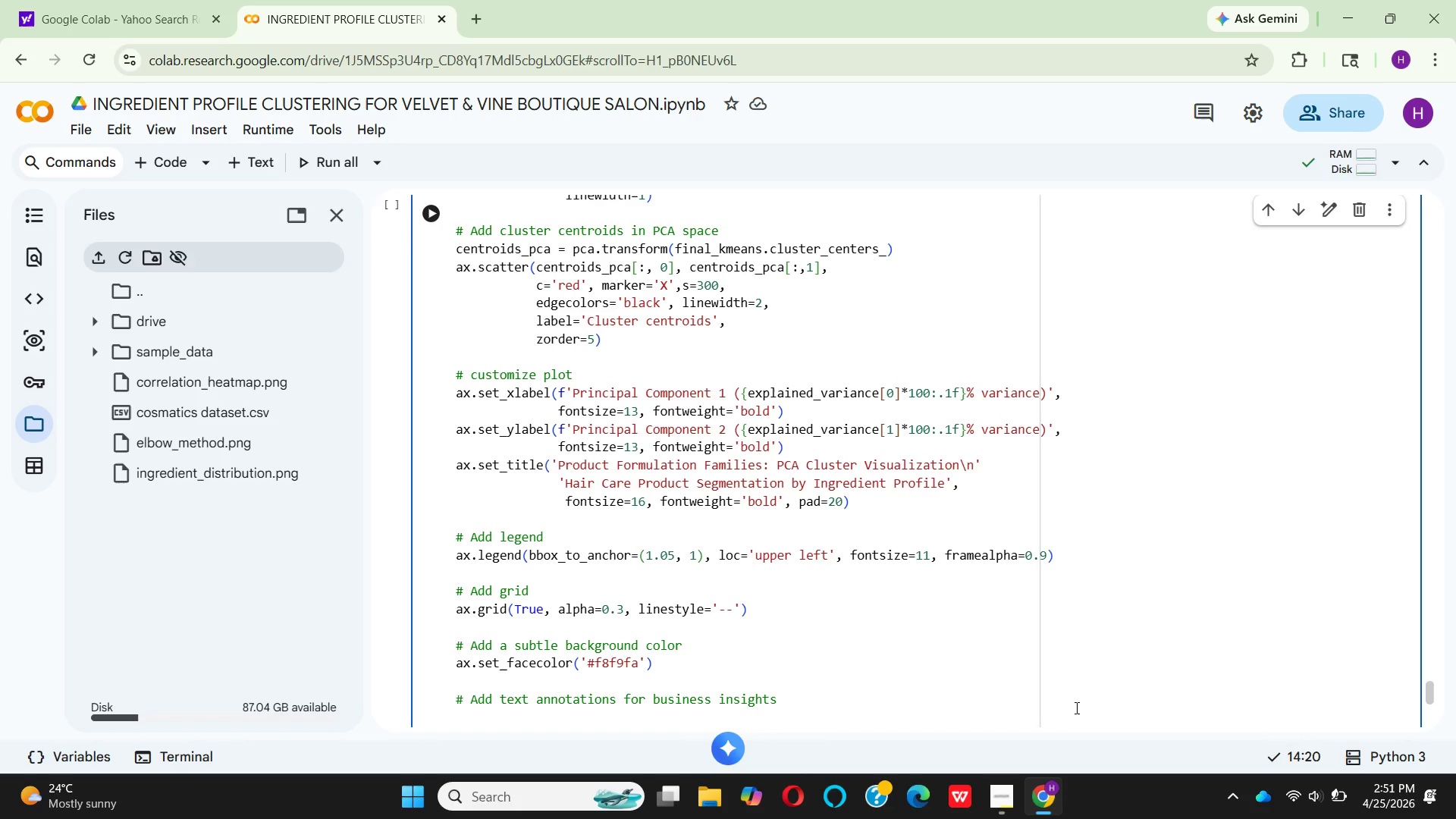 
key(Enter)
 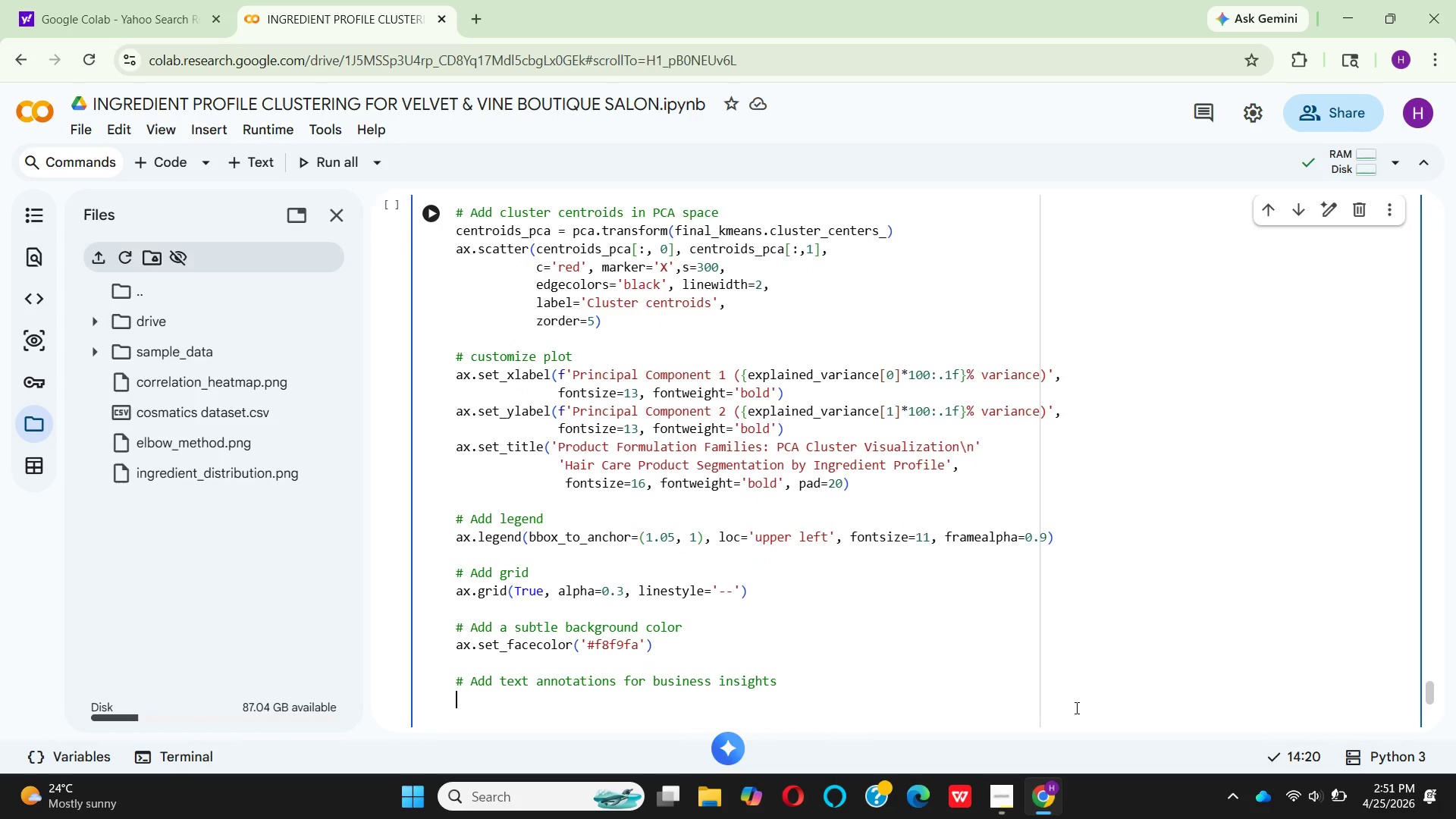 
wait(5.3)
 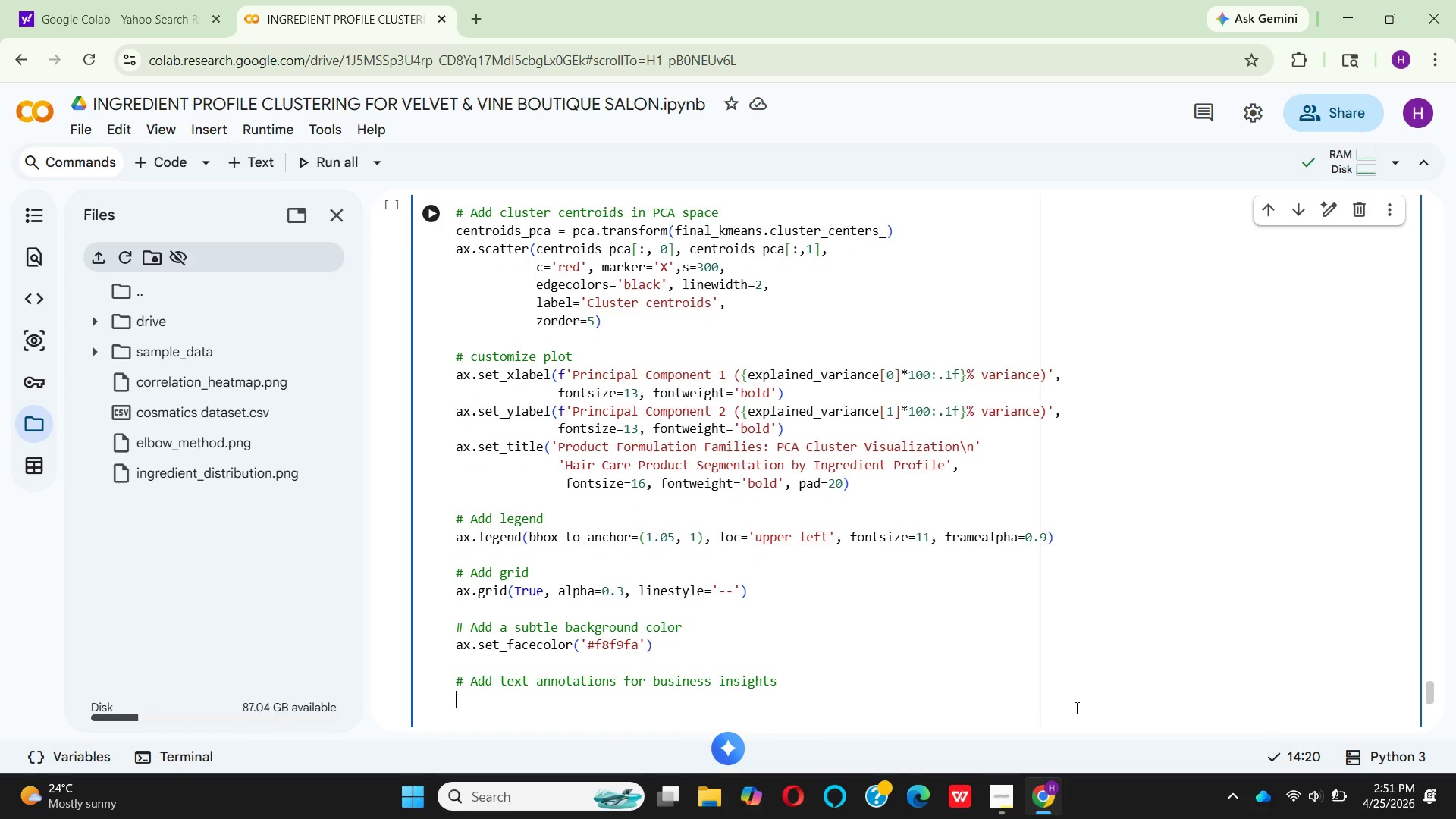 
type(in)
 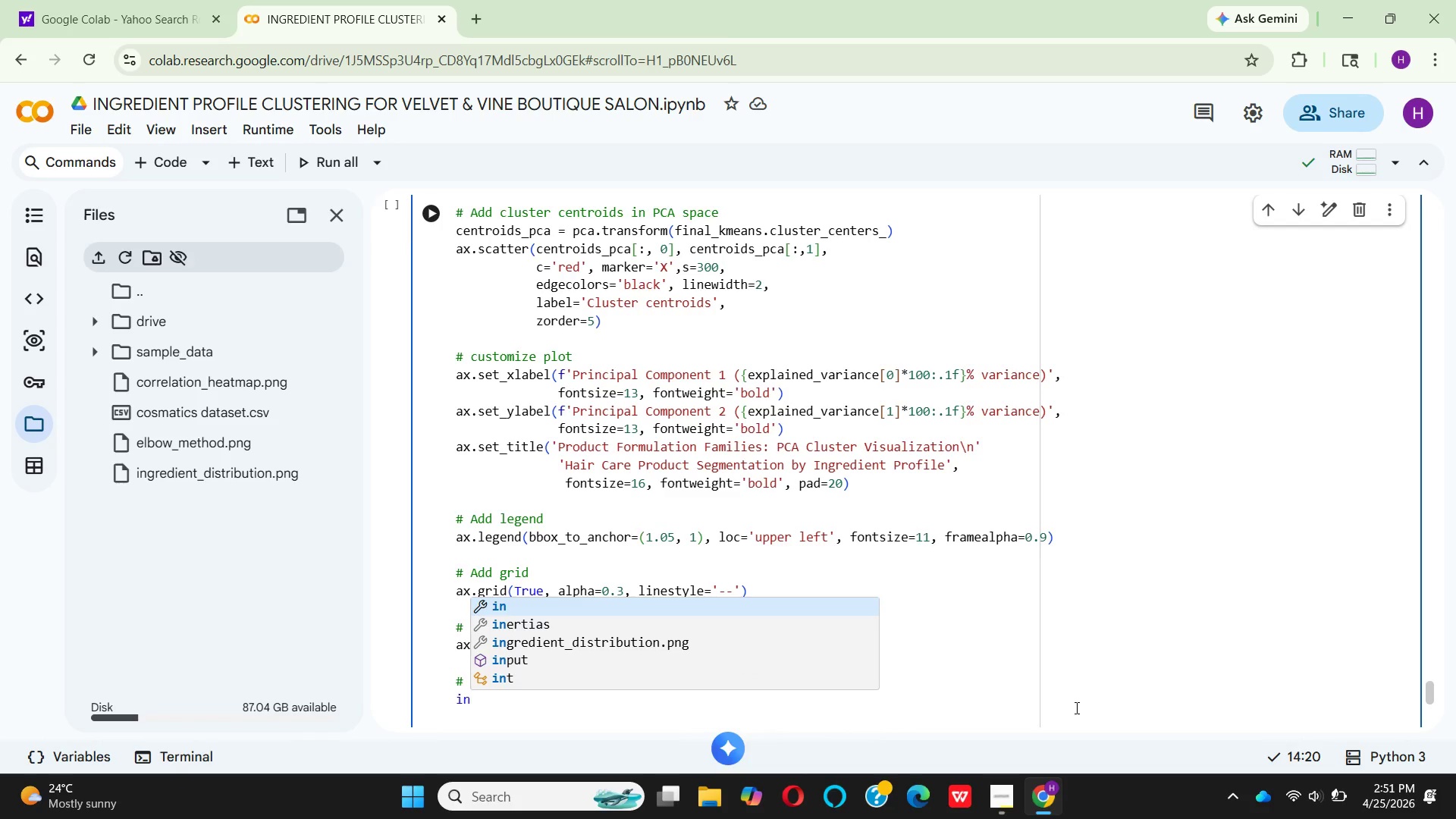 
type(sight)
 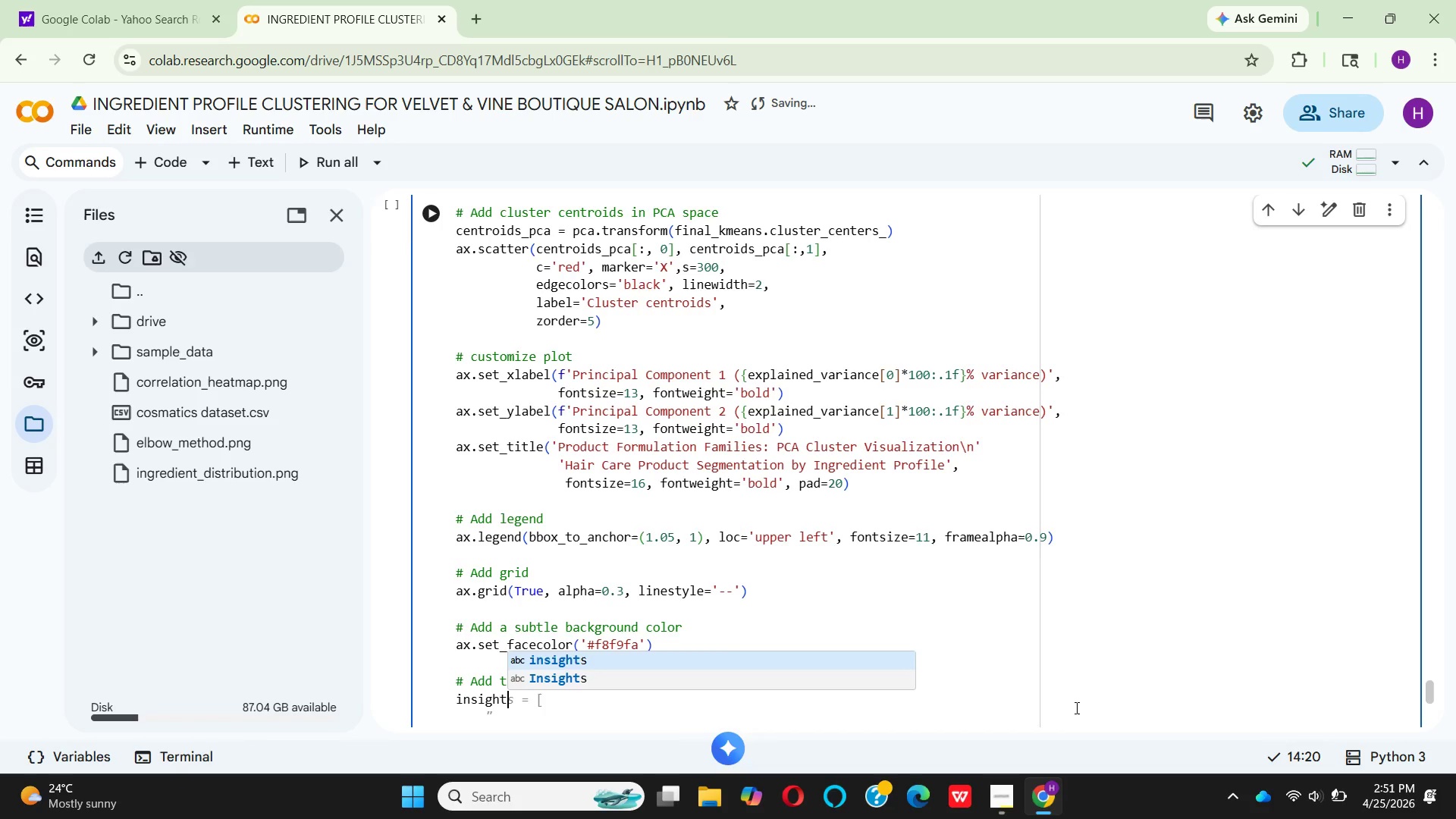 
type(_text)
 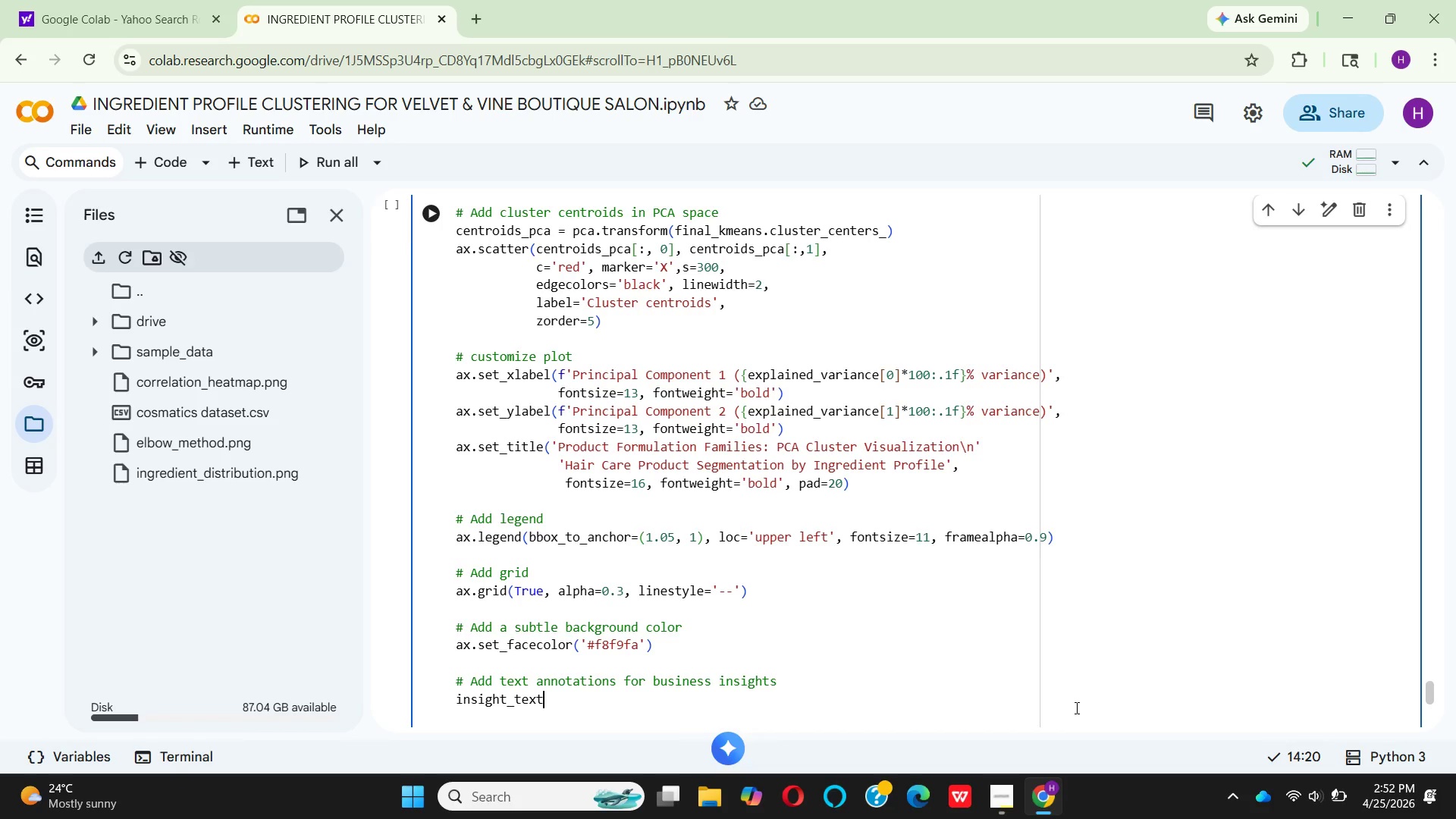 
wait(5.59)
 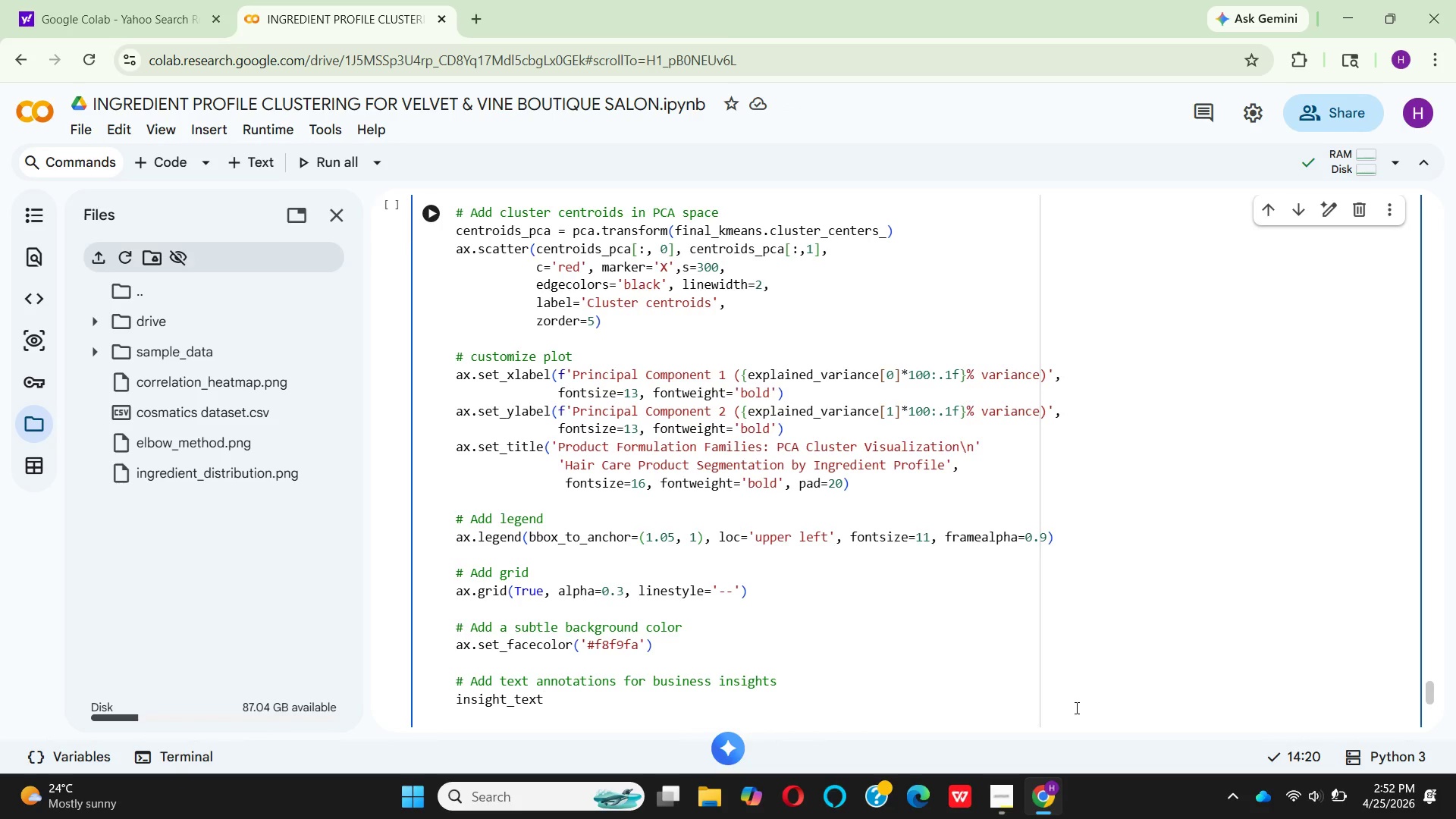 
key(Space)
 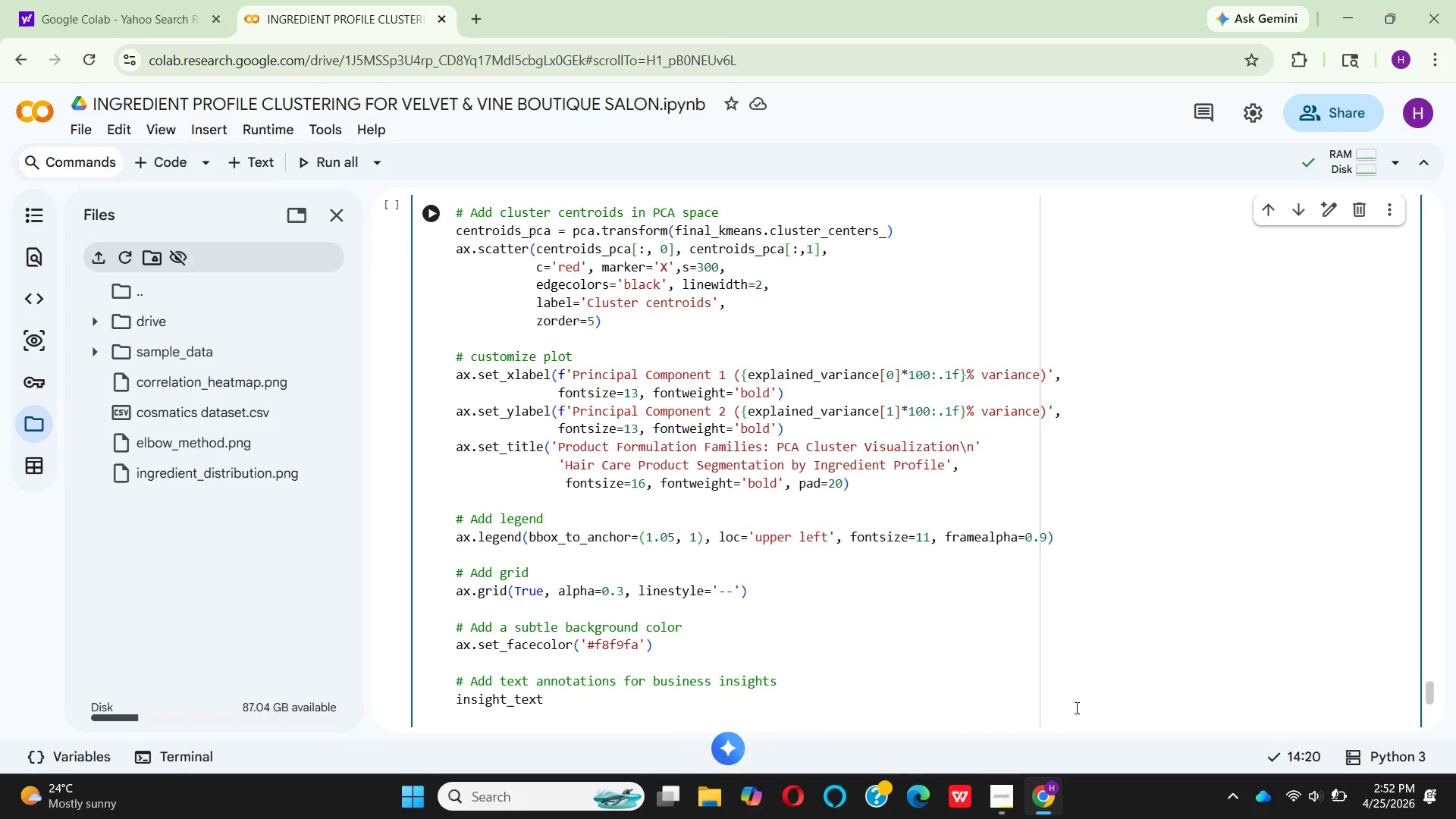 
key(Equal)
 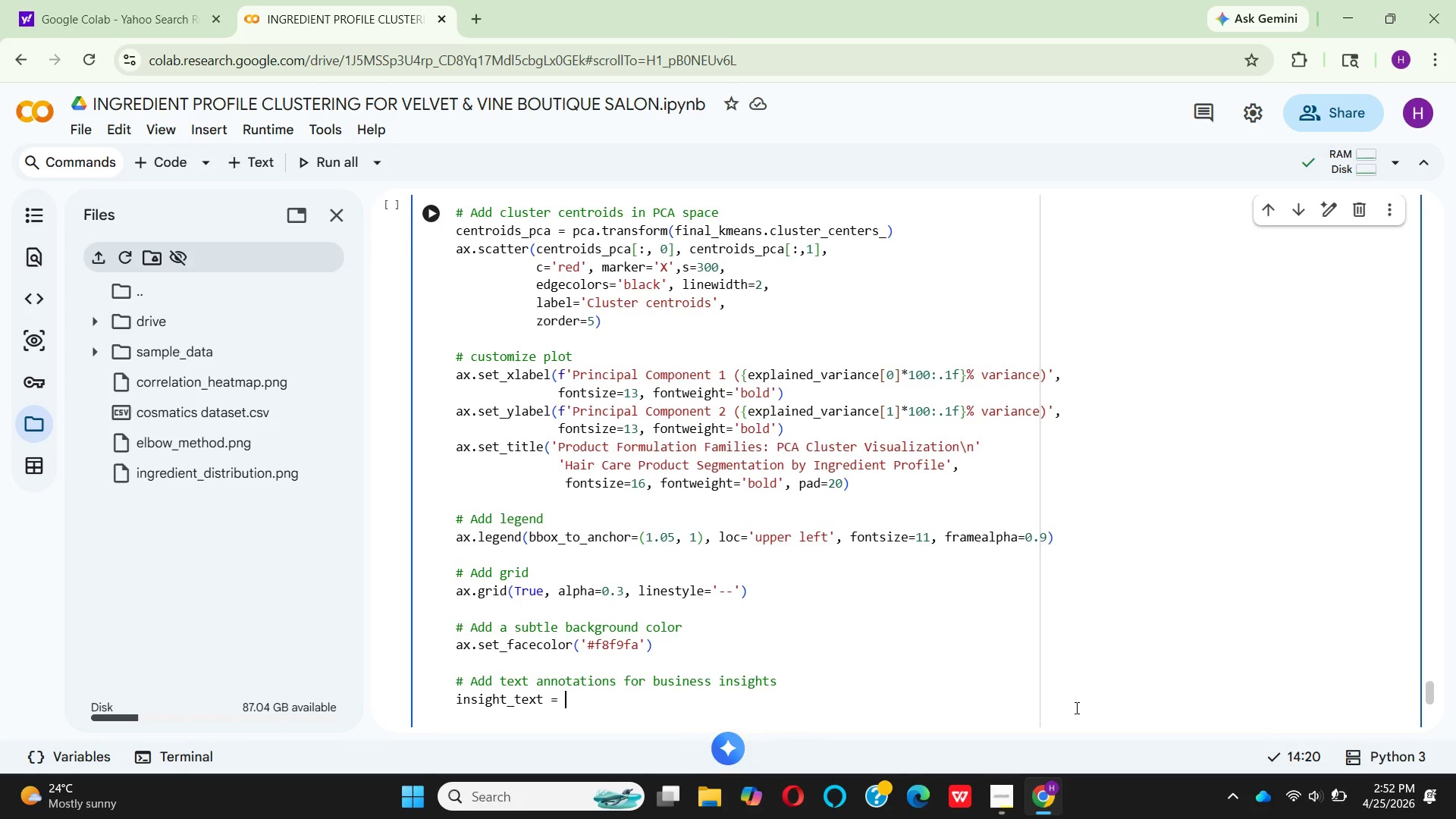 
key(Space)
 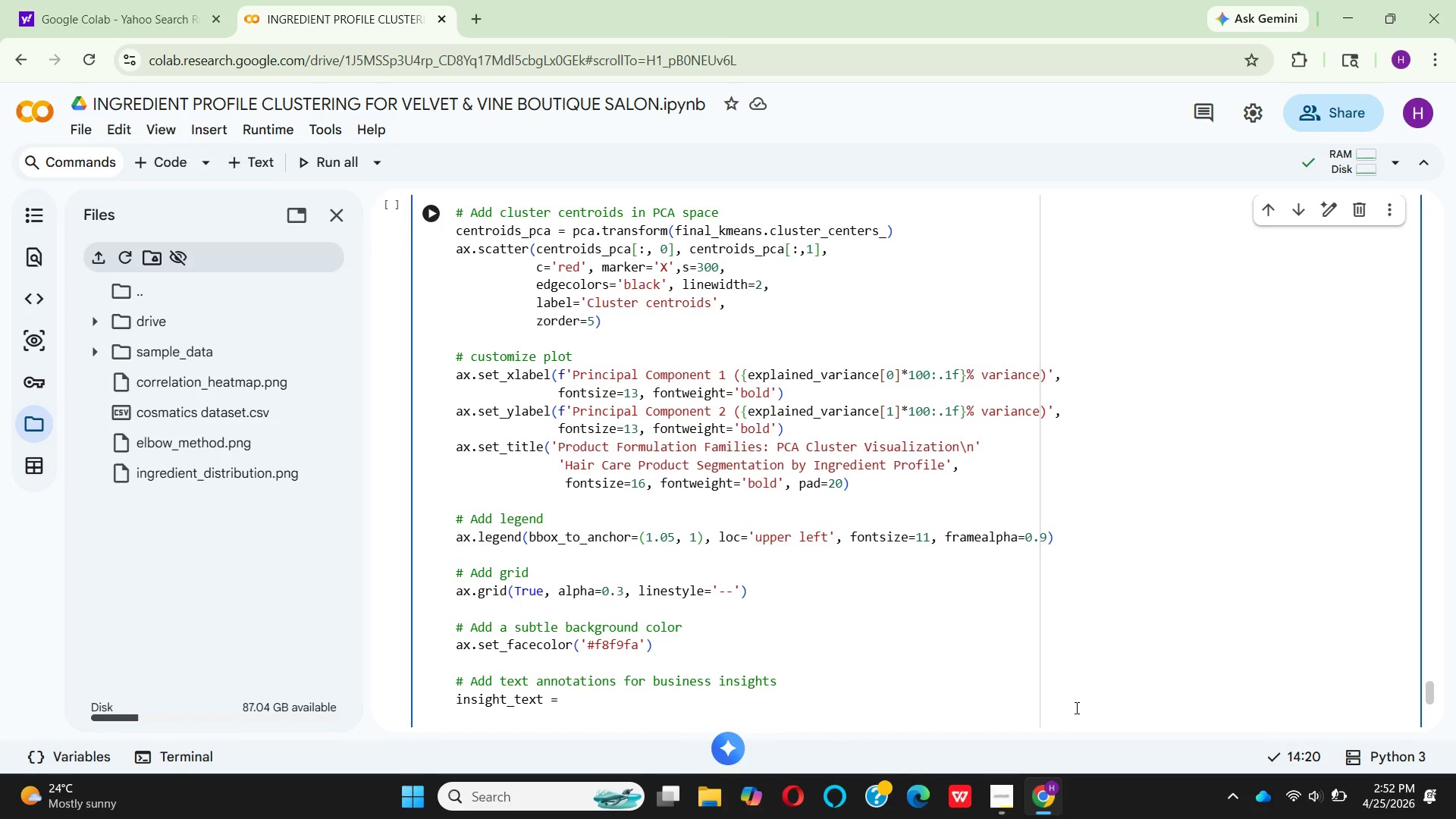 
key(F)
 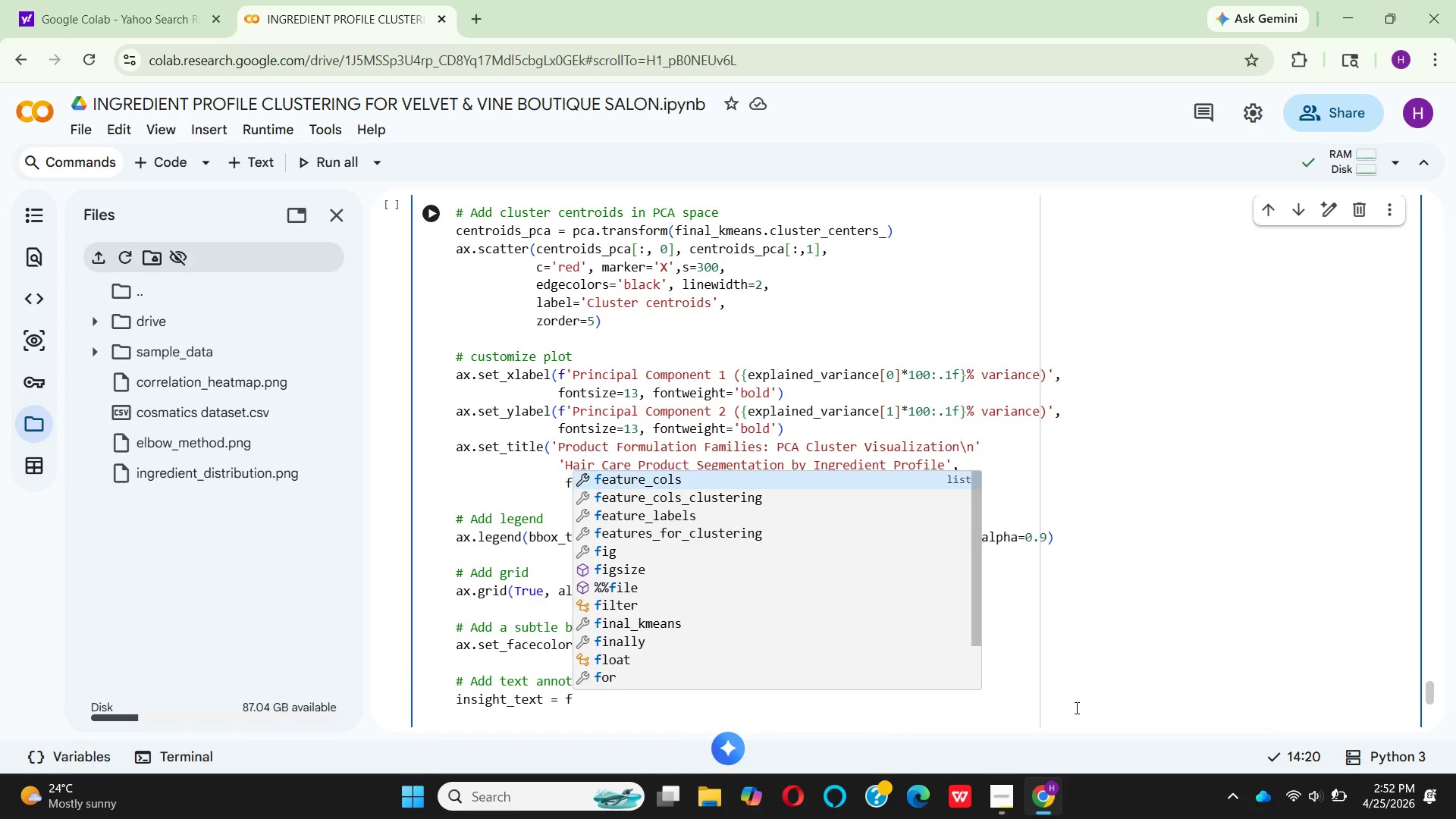 
key(Shift+Quote)
 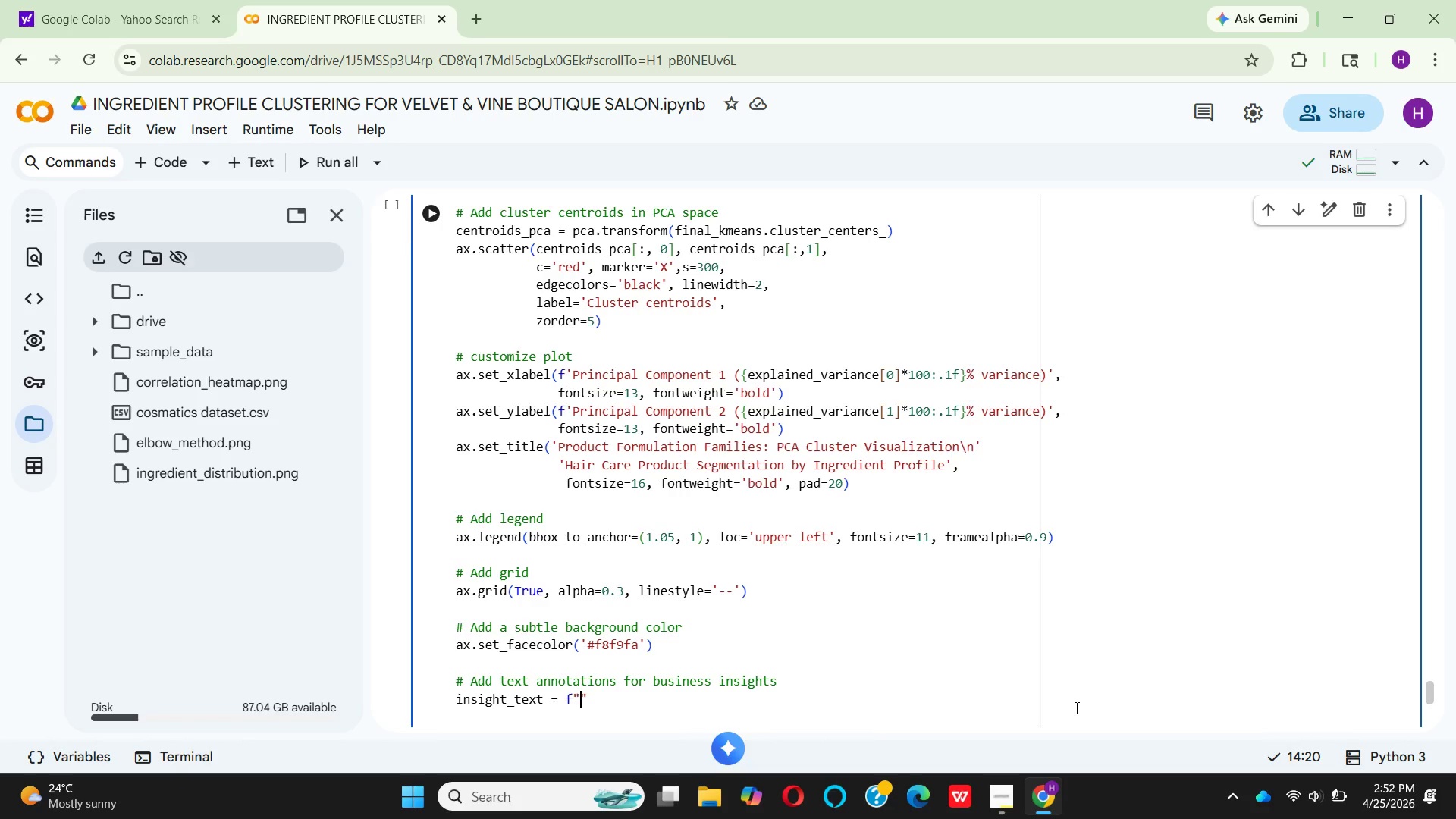 
key(Shift+Quote)
 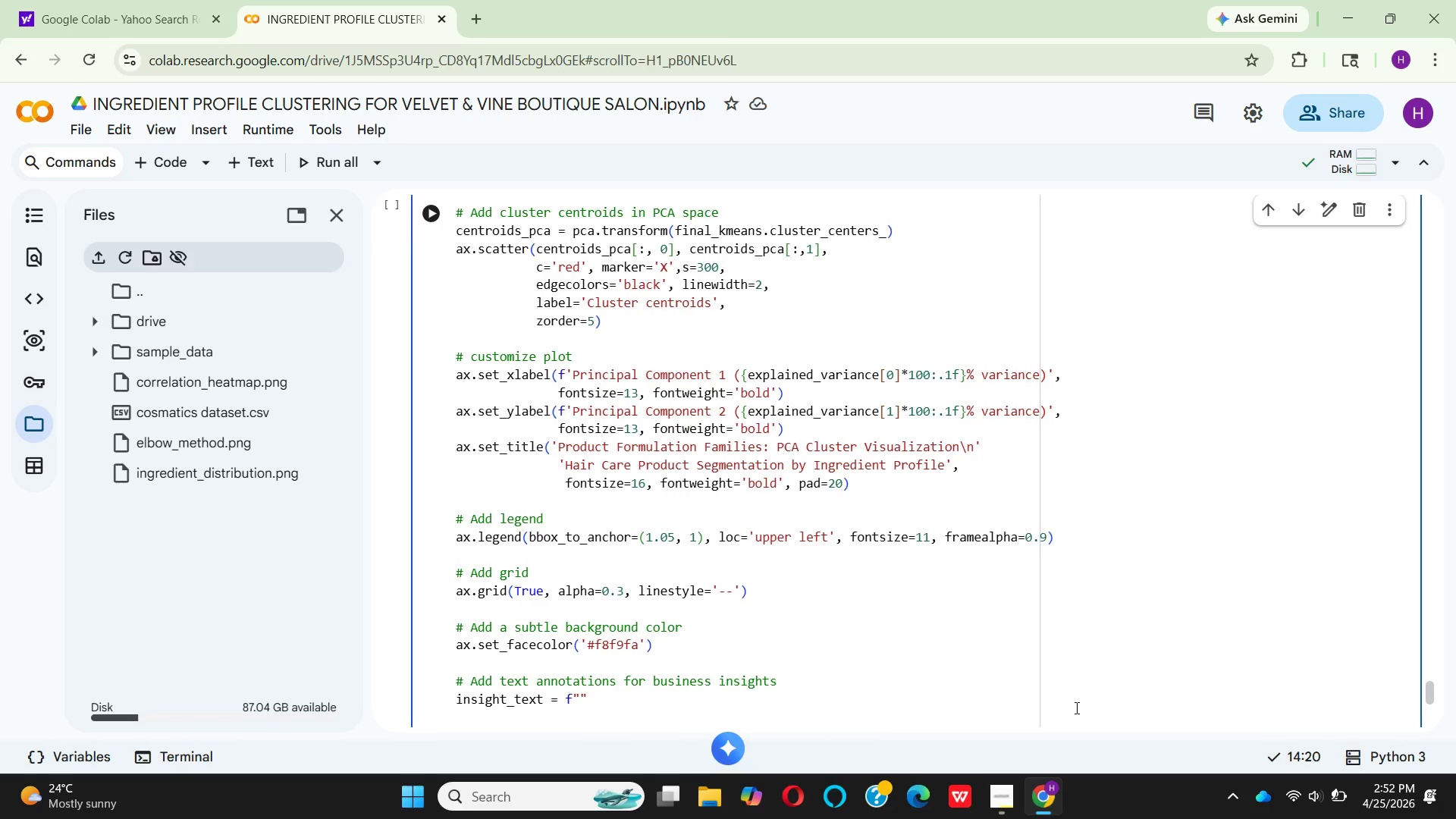 
key(Shift+ShiftRight)
 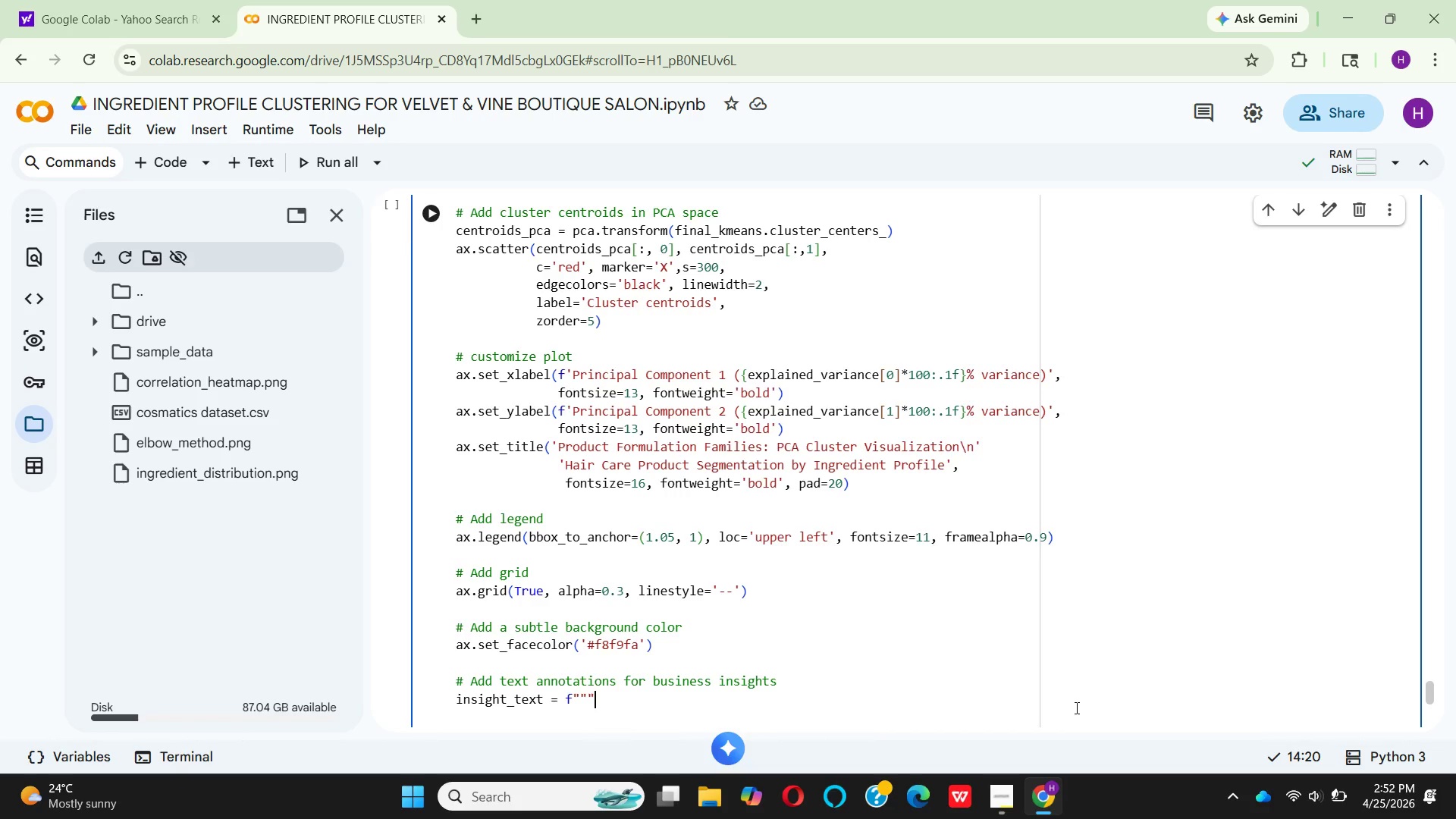 
key(Shift+Quote)
 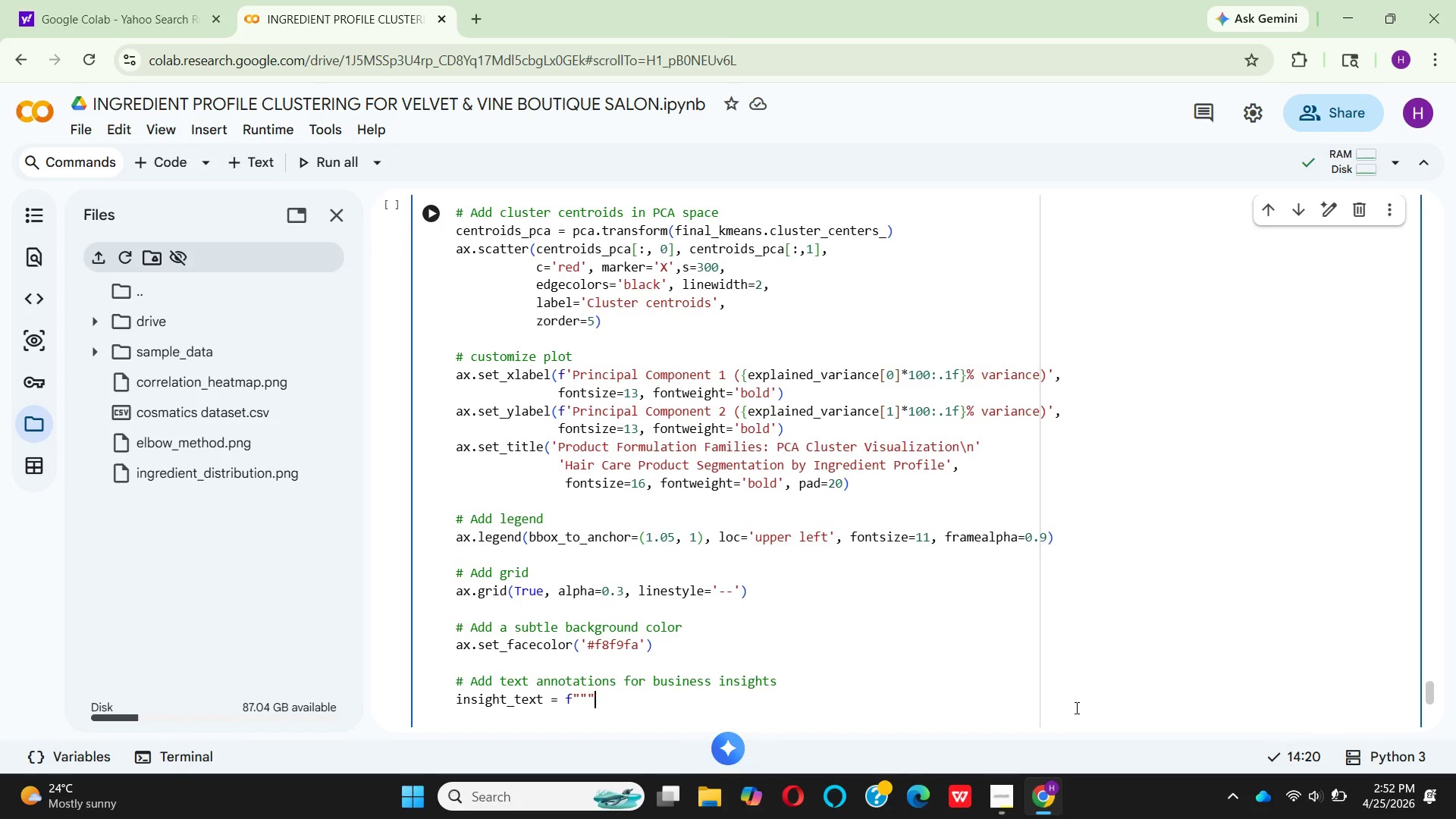 
type(Bsiness Insights:)
 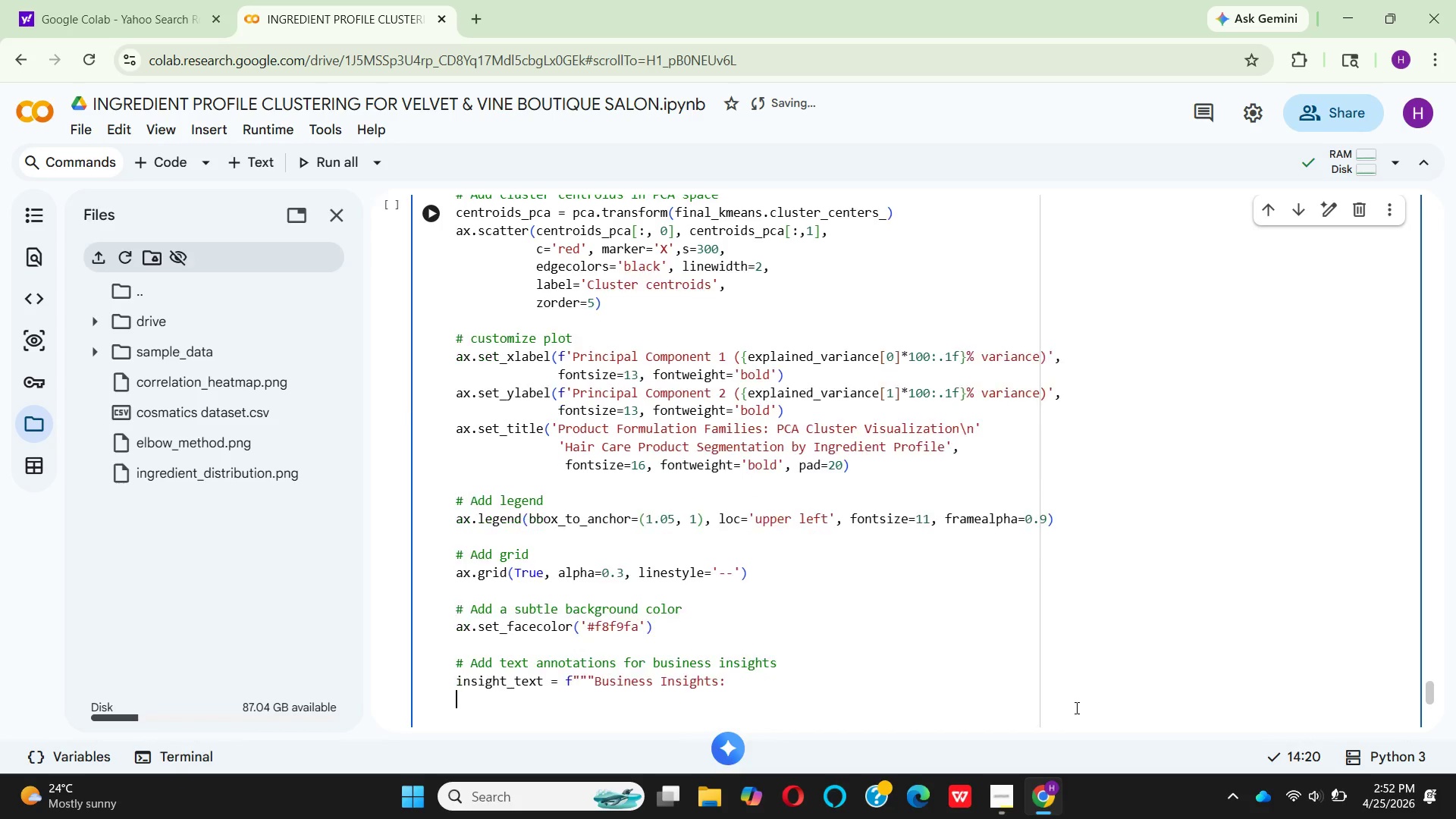 
hold_key(key=U, duration=0.36)
 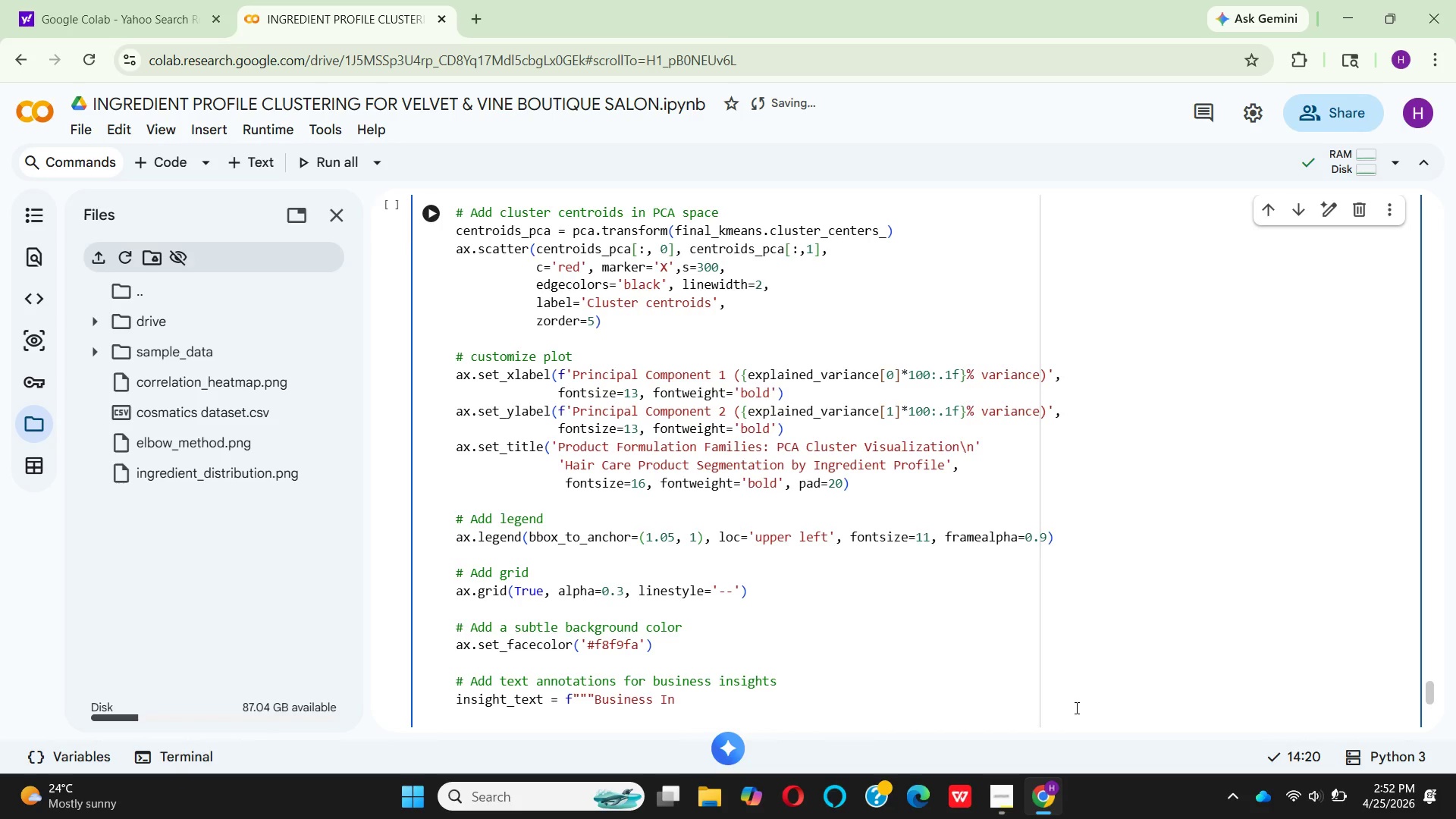 
key(Enter)
 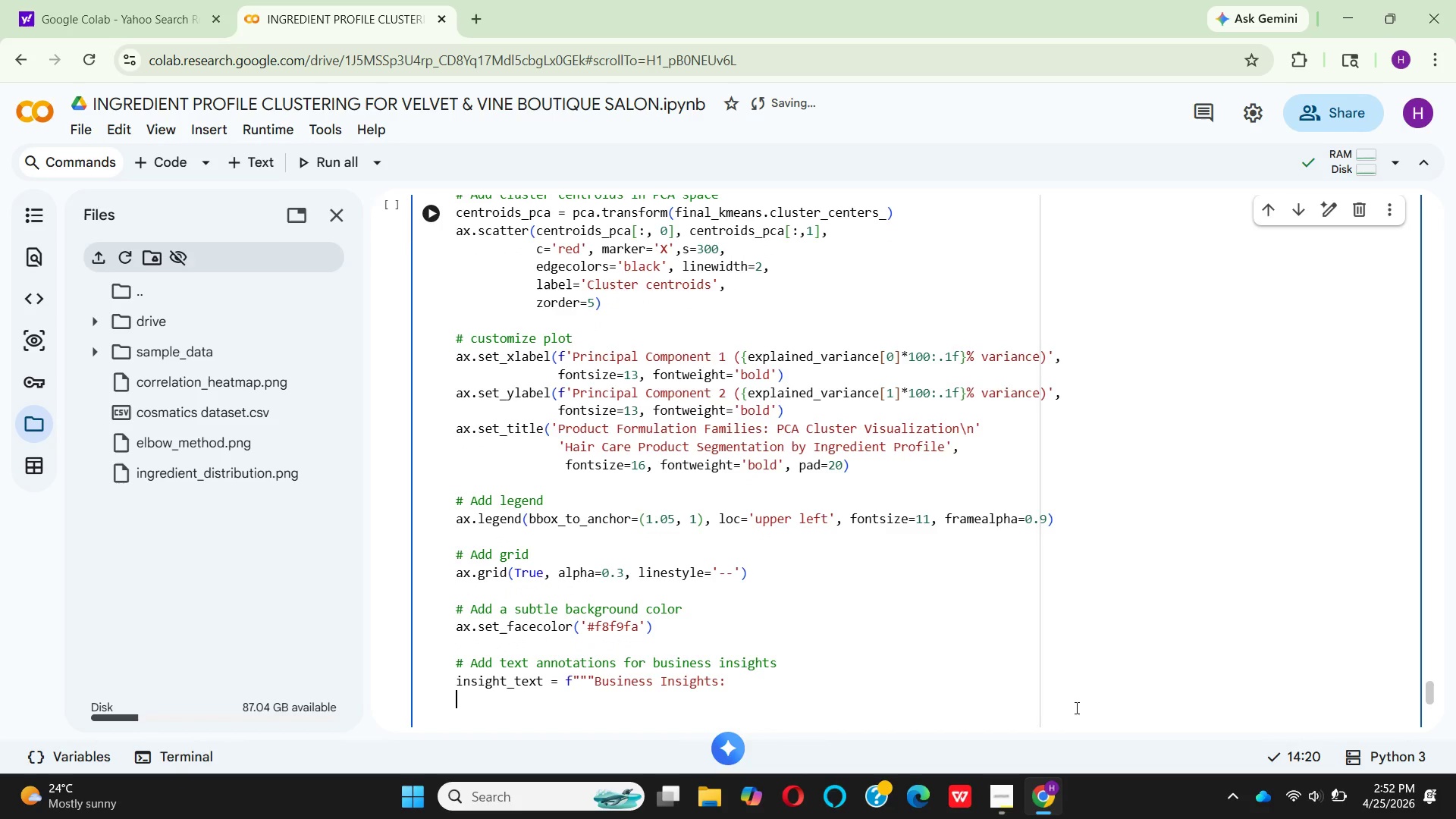 
type(. {optma)
 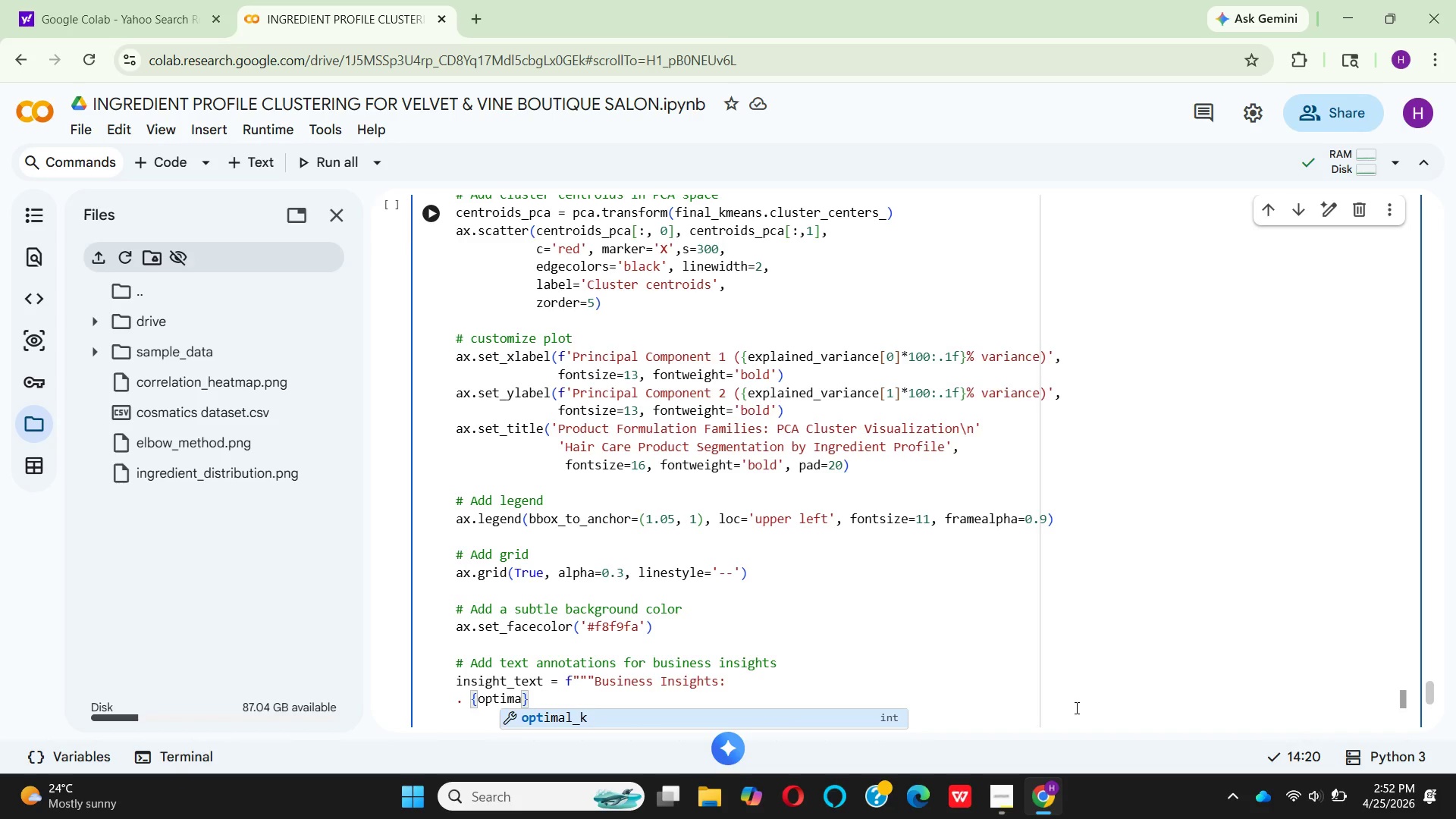 
 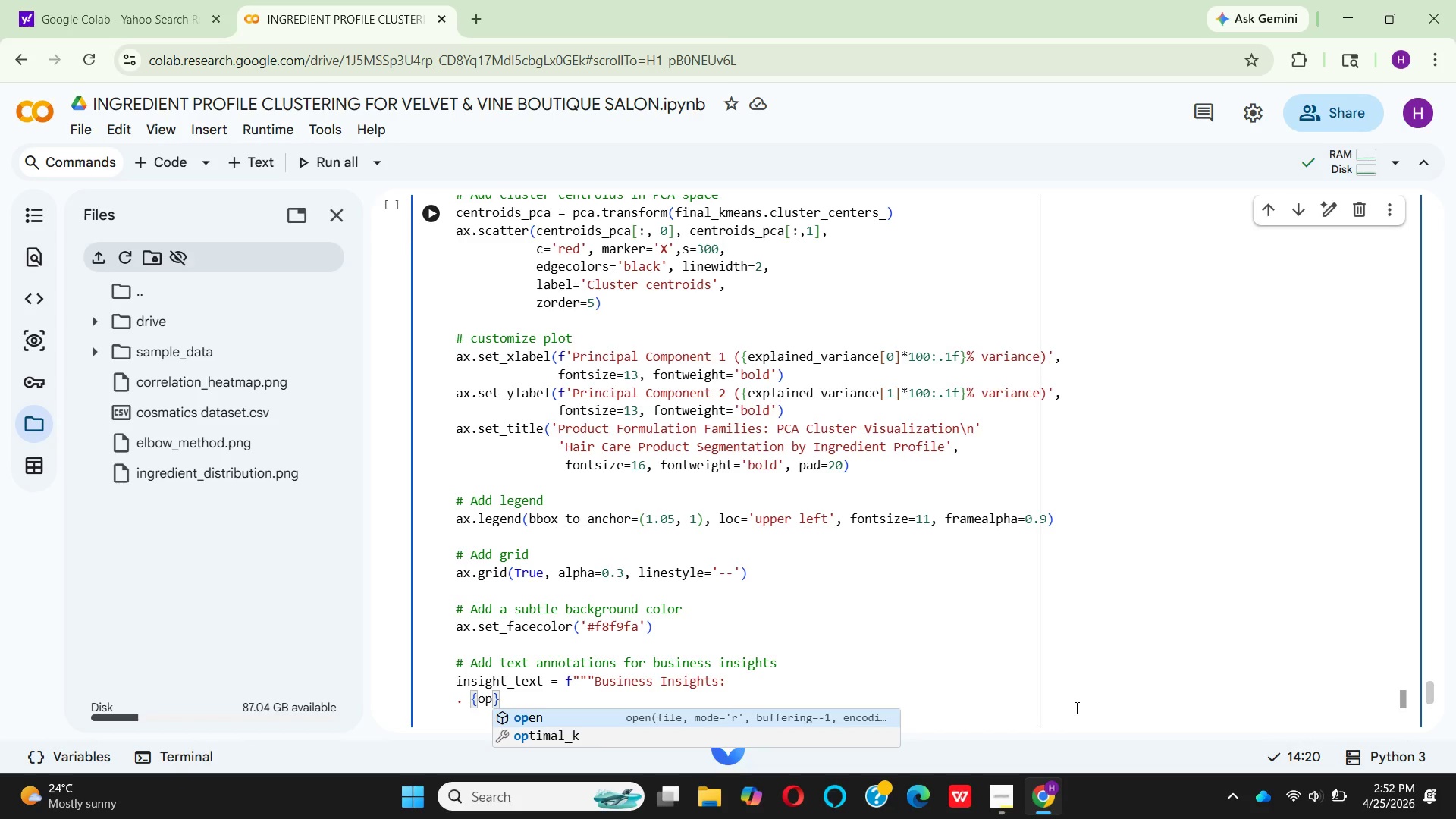 
hold_key(key=I, duration=0.31)
 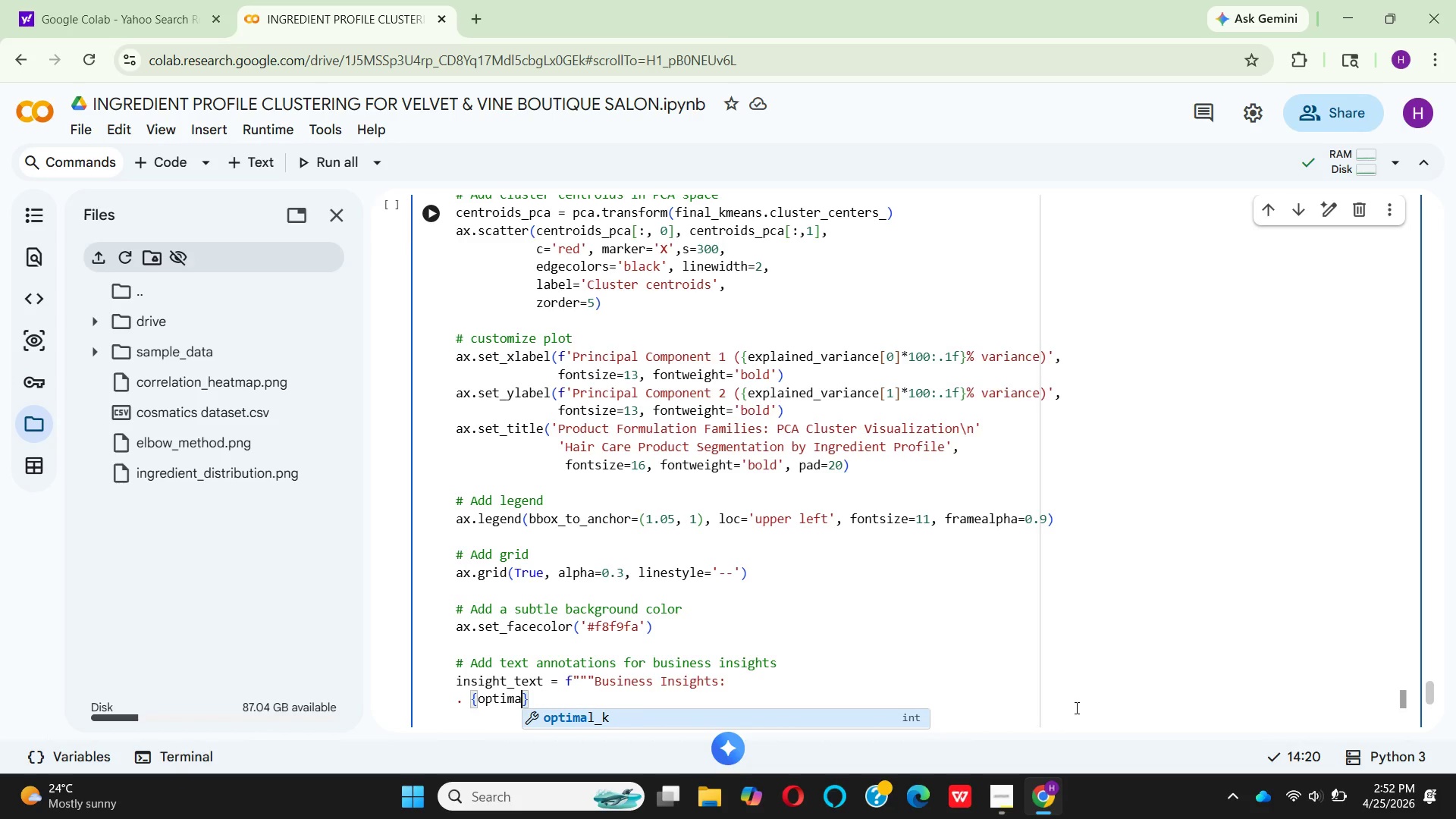 
key(Enter)
 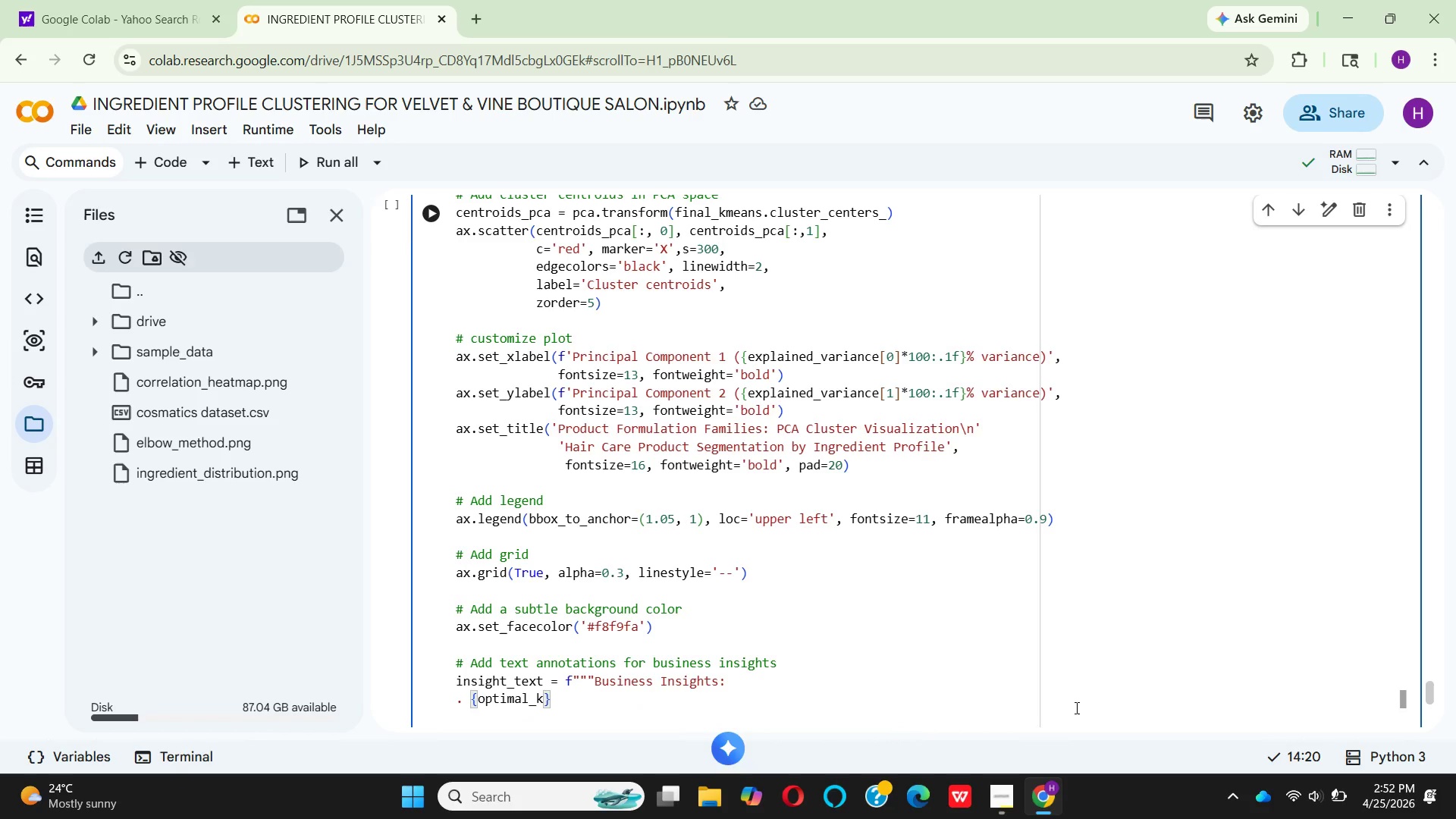 
key(ArrowRight)
 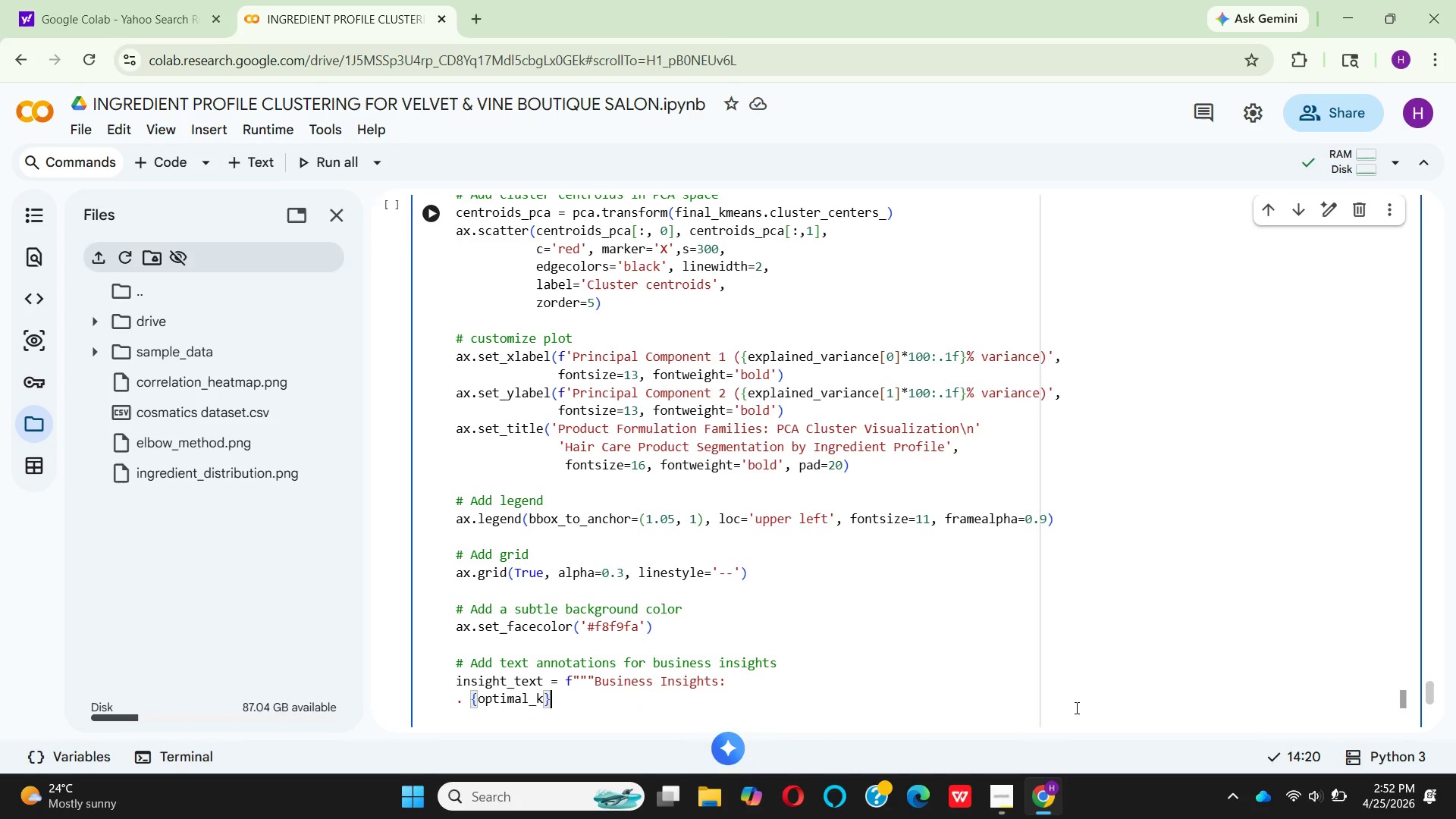 
type( dis)
 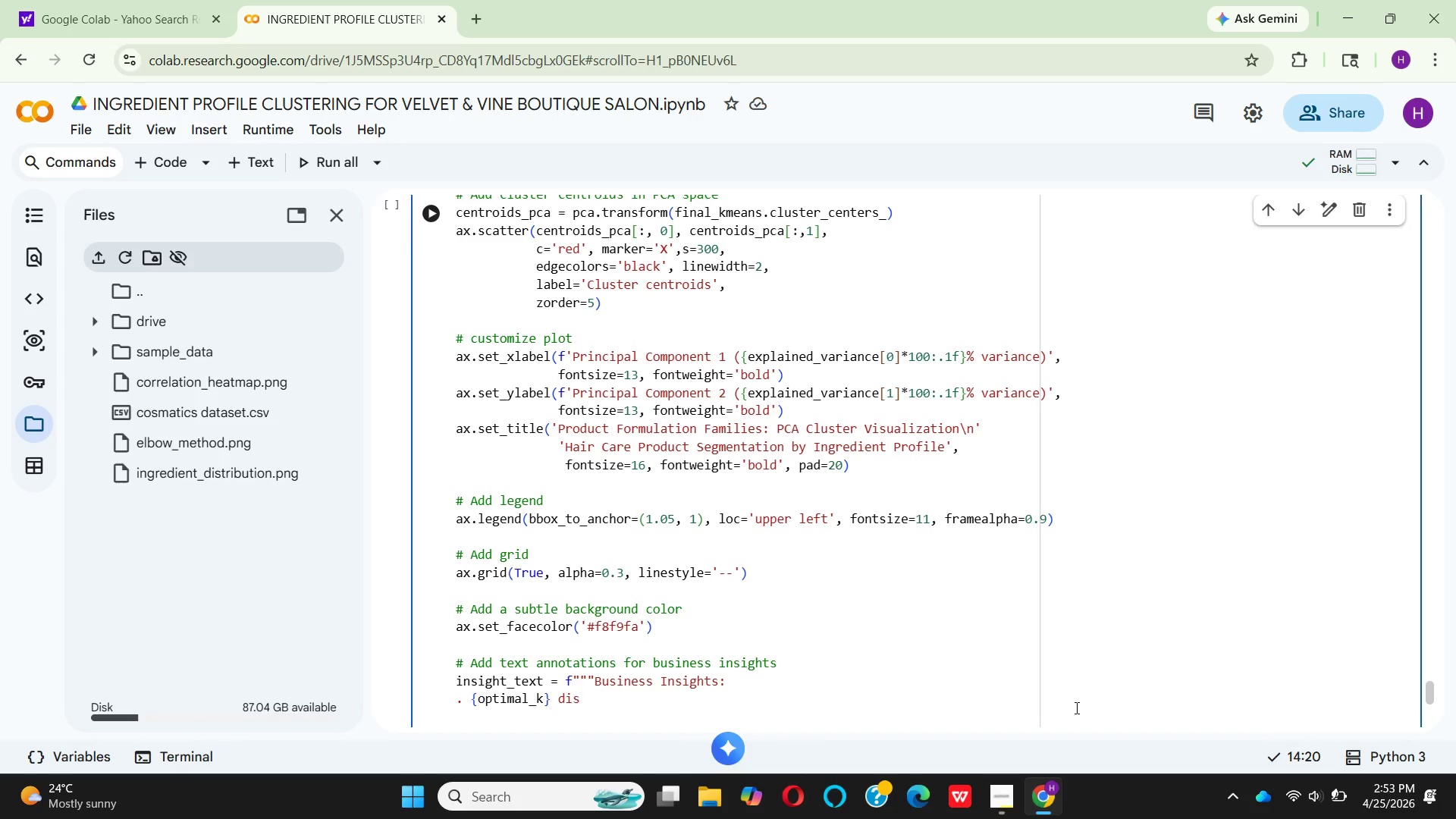 
type(tinct fot)
key(Backspace)
type(rmu)
 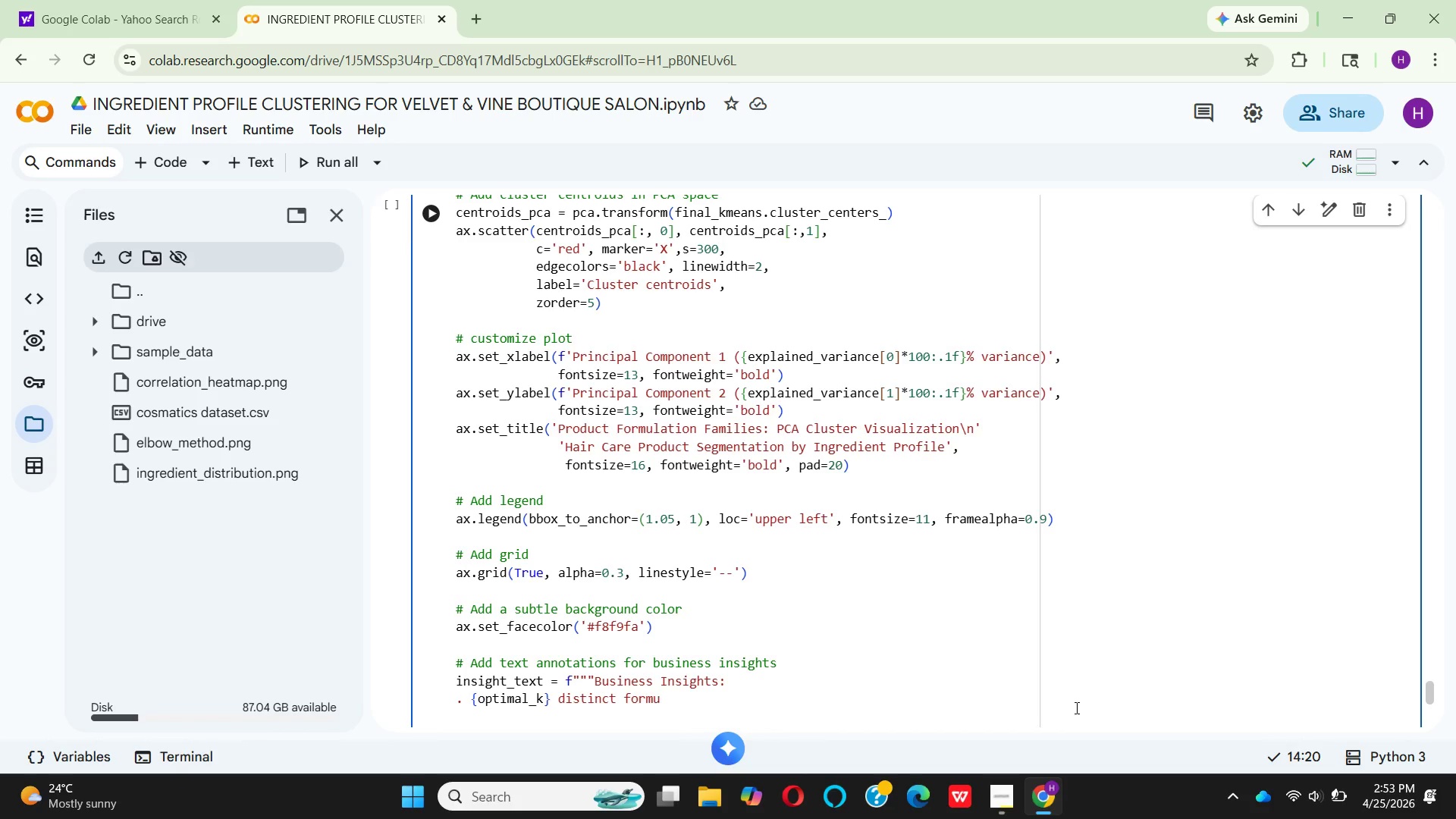 
type(lation families identified)
 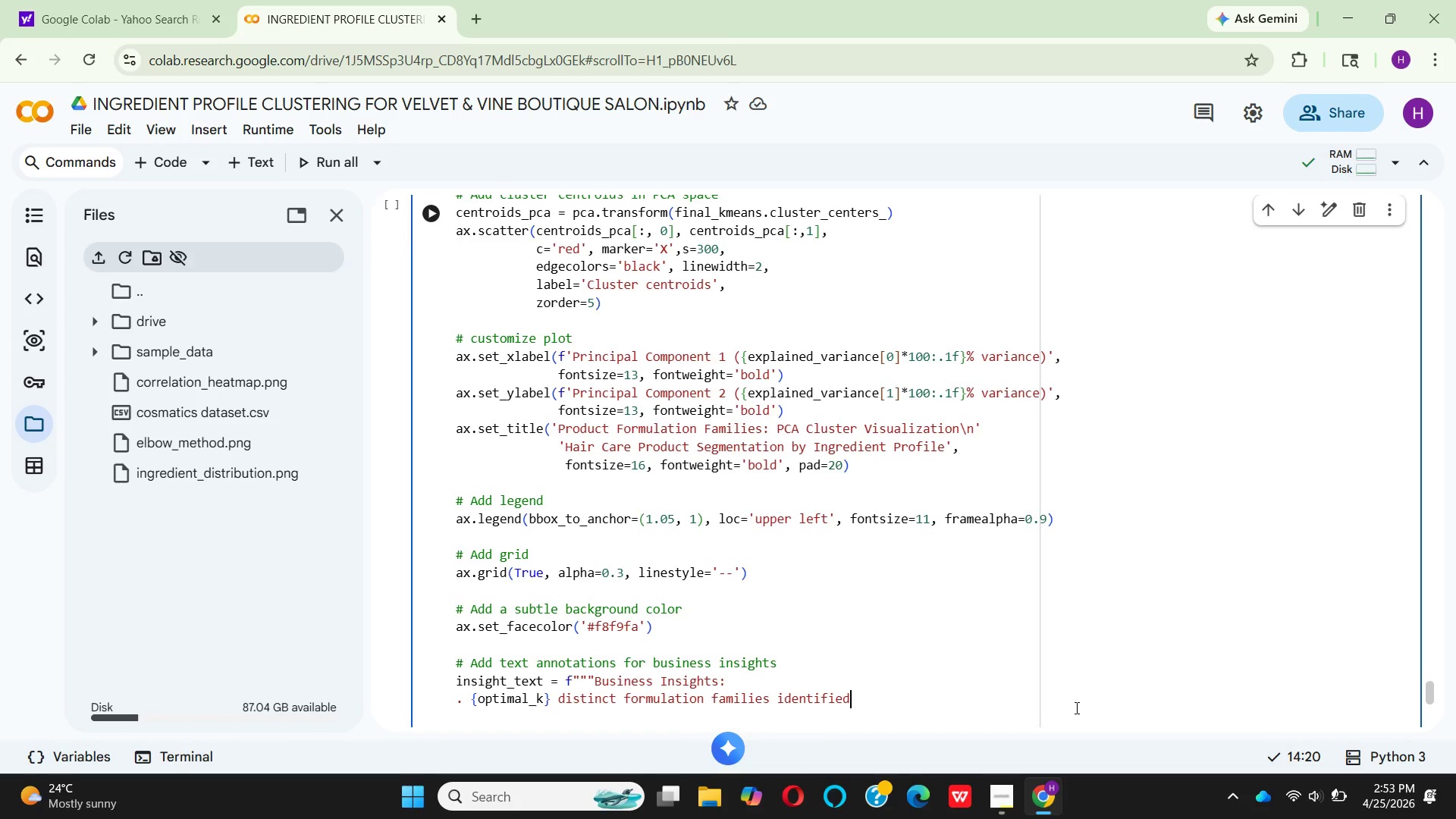 
key(Enter)
 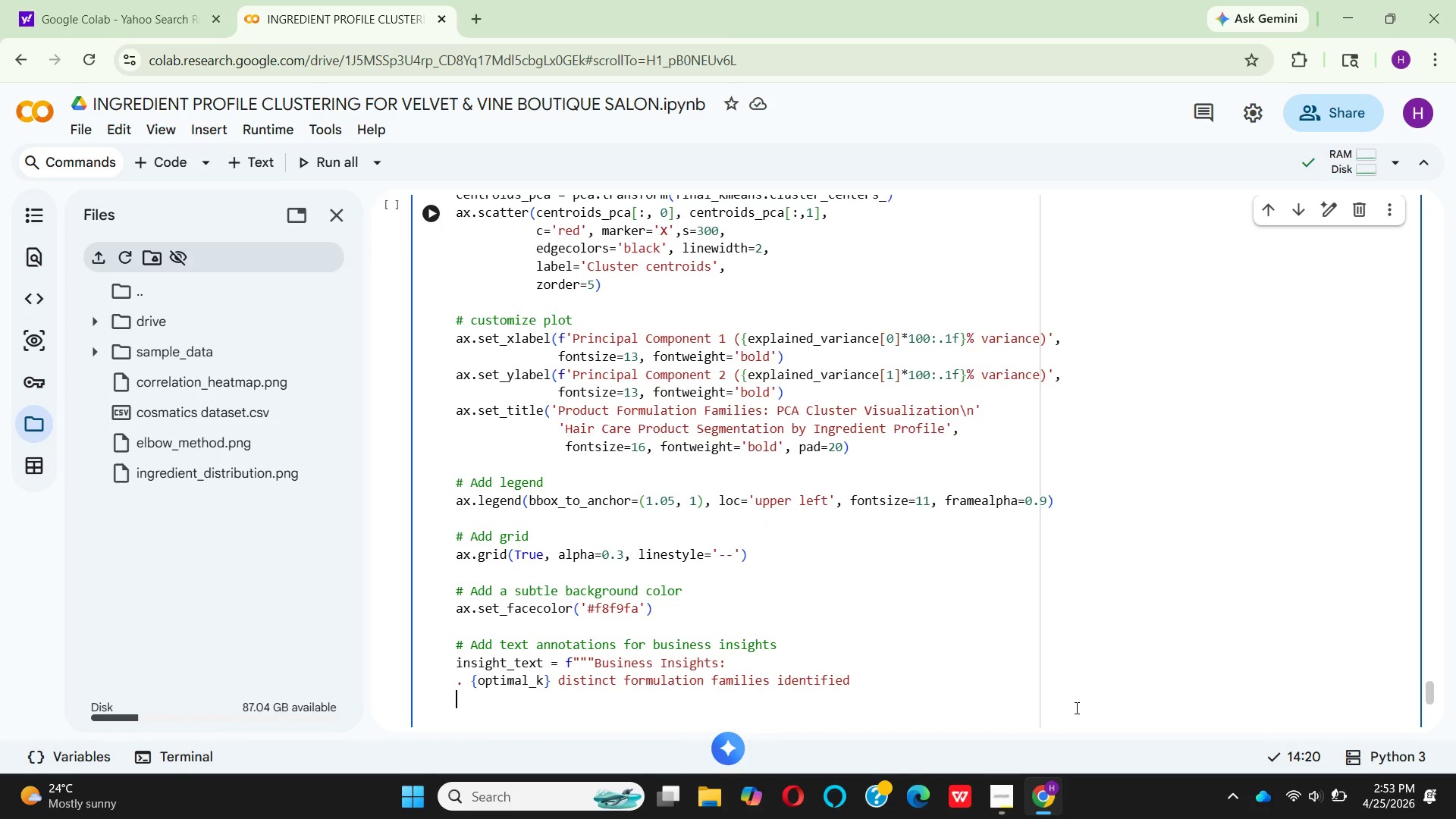 
type(. Cles)
key(Backspace)
type(ar sepaation )
 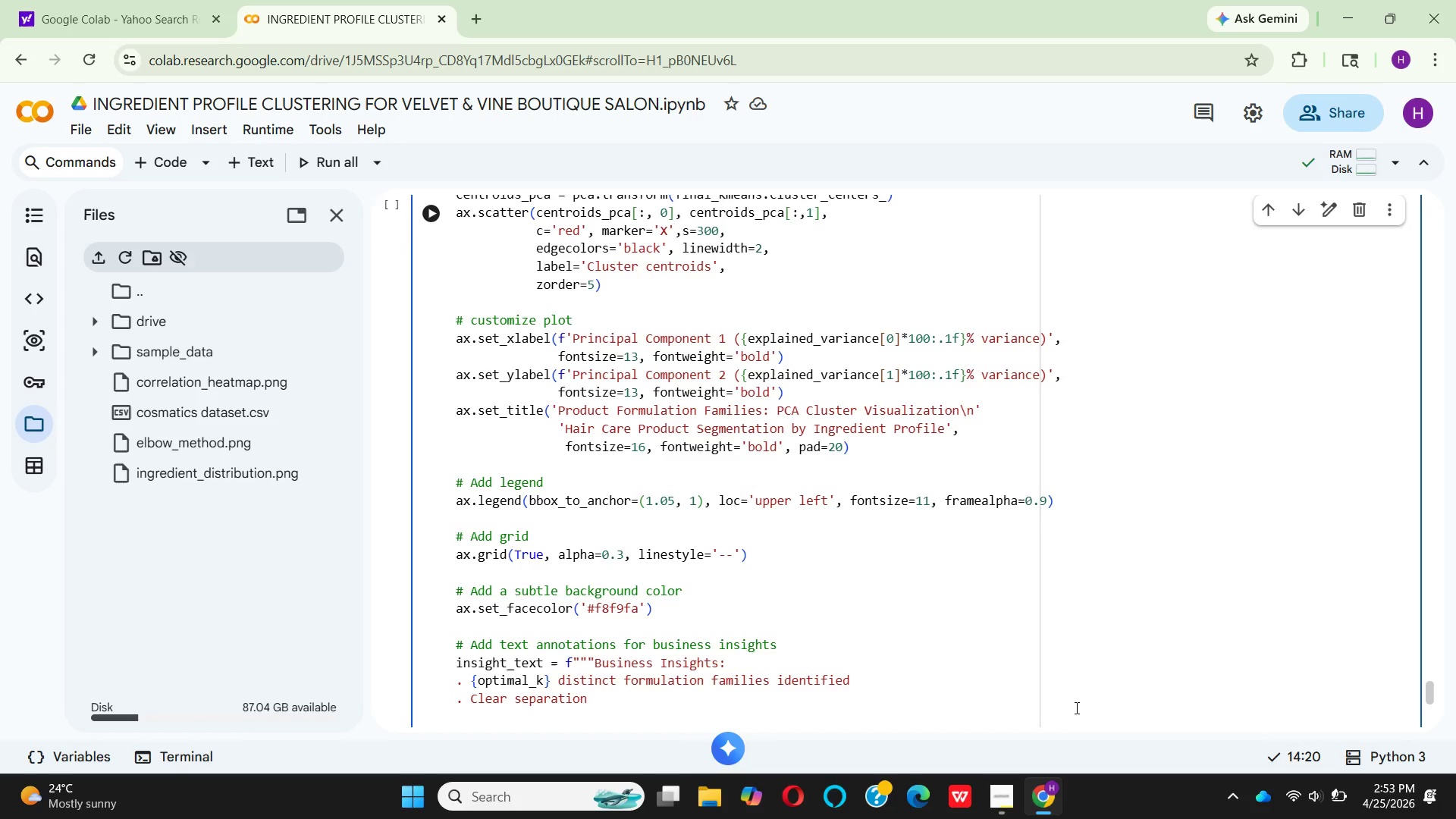 
type(bet)
 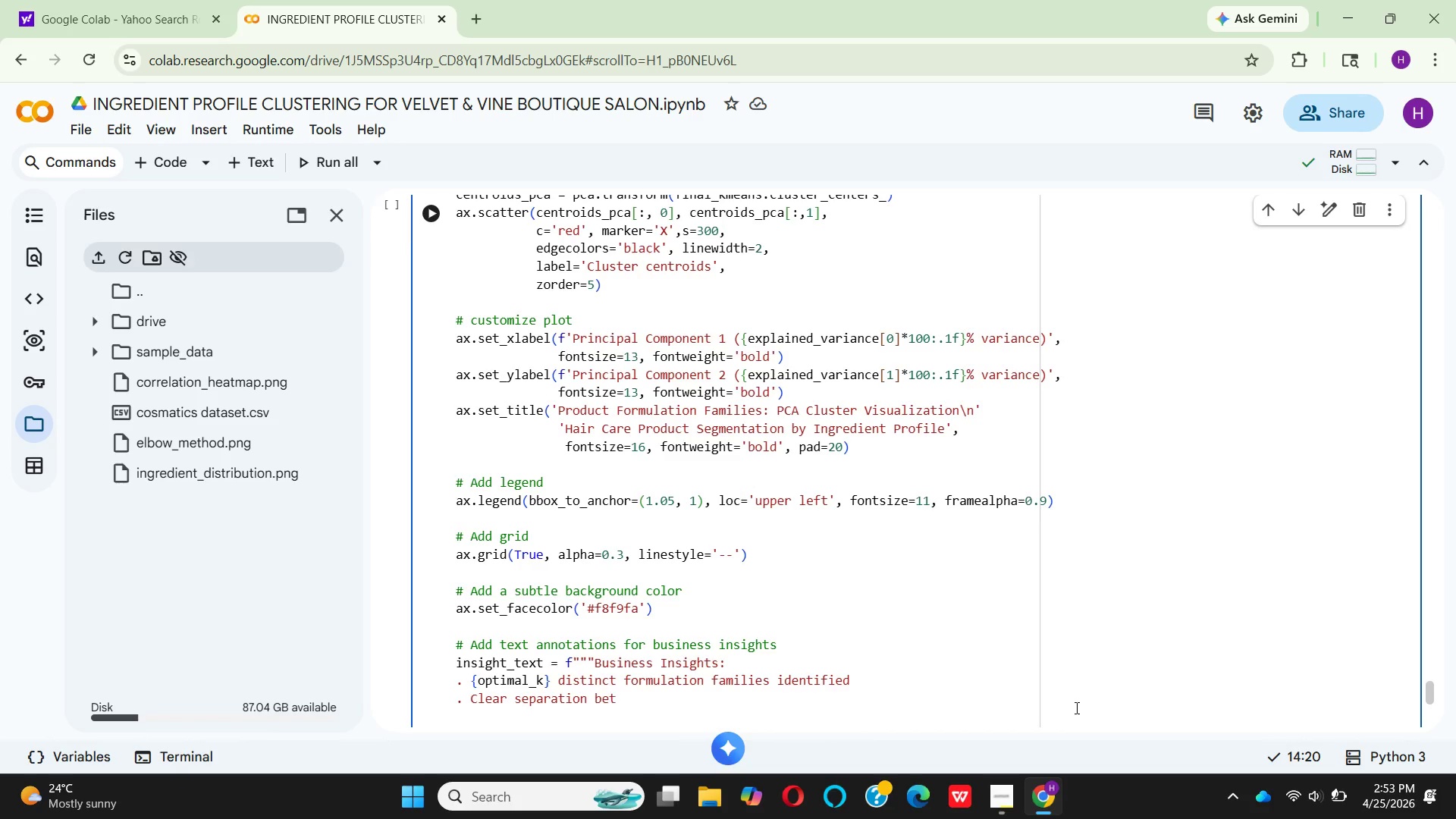 
type(ween product types)
 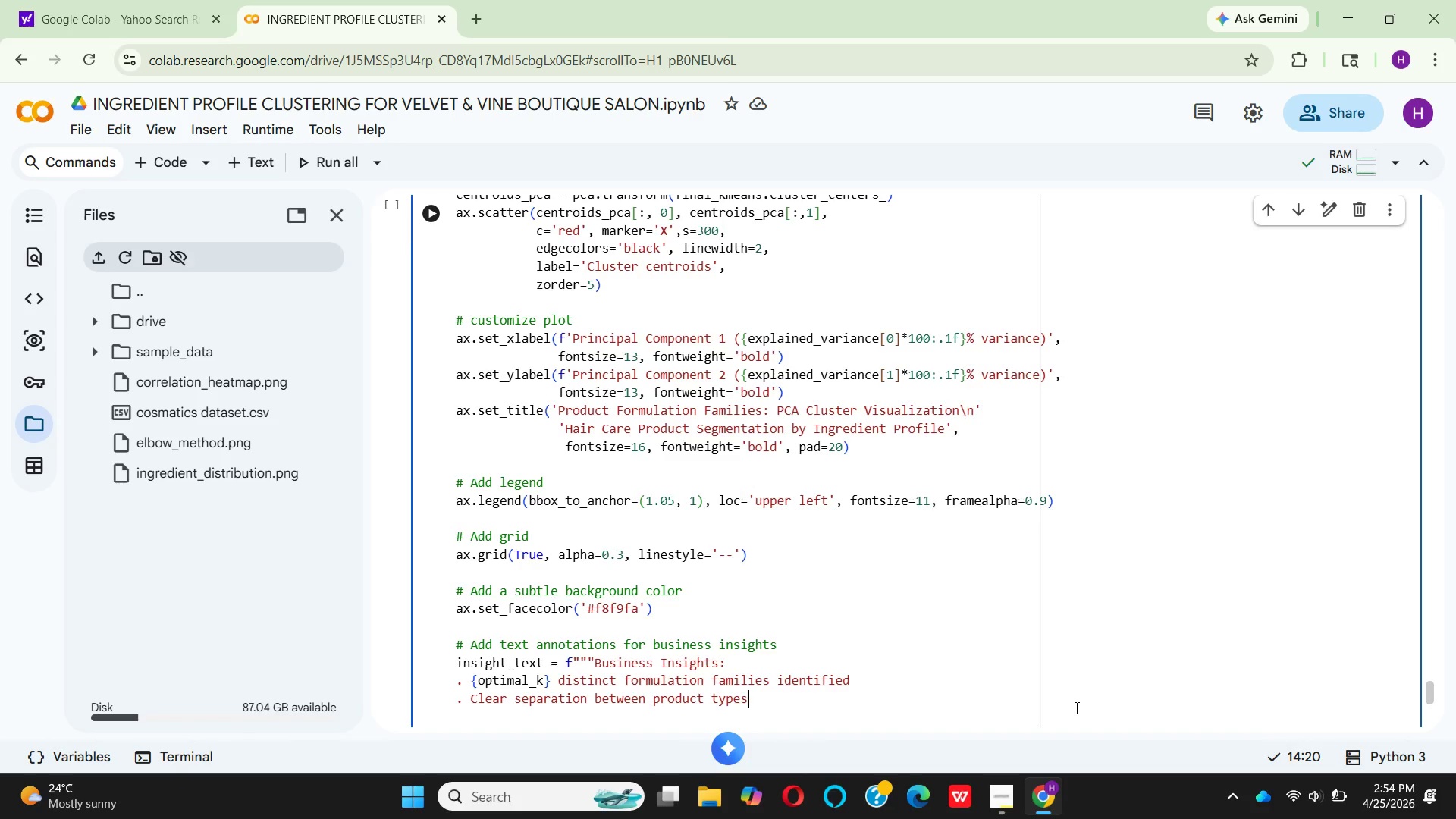 
key(Enter)
 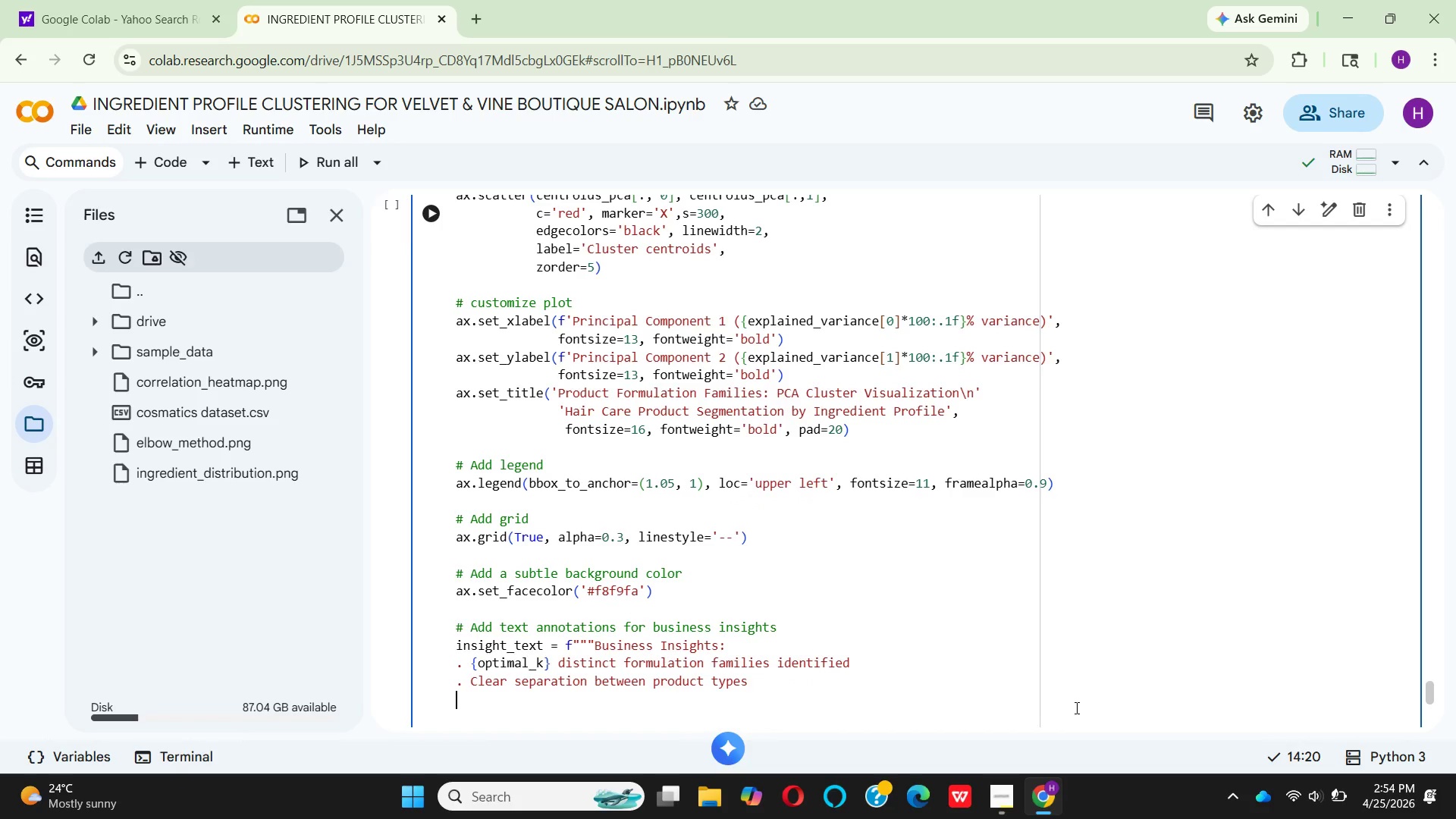 
type(. use cluster labels for )
 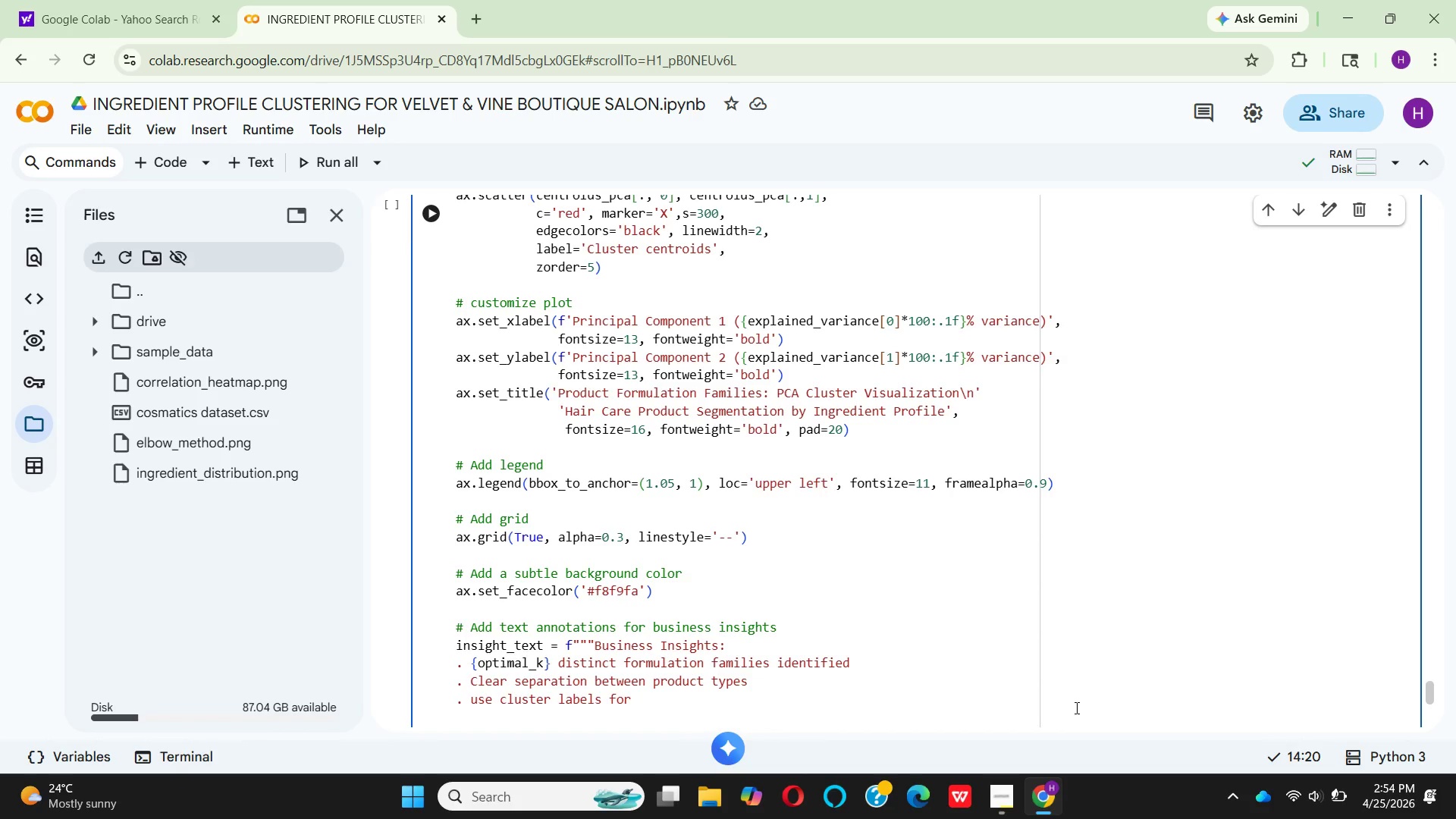 
type(shelf categorization)
 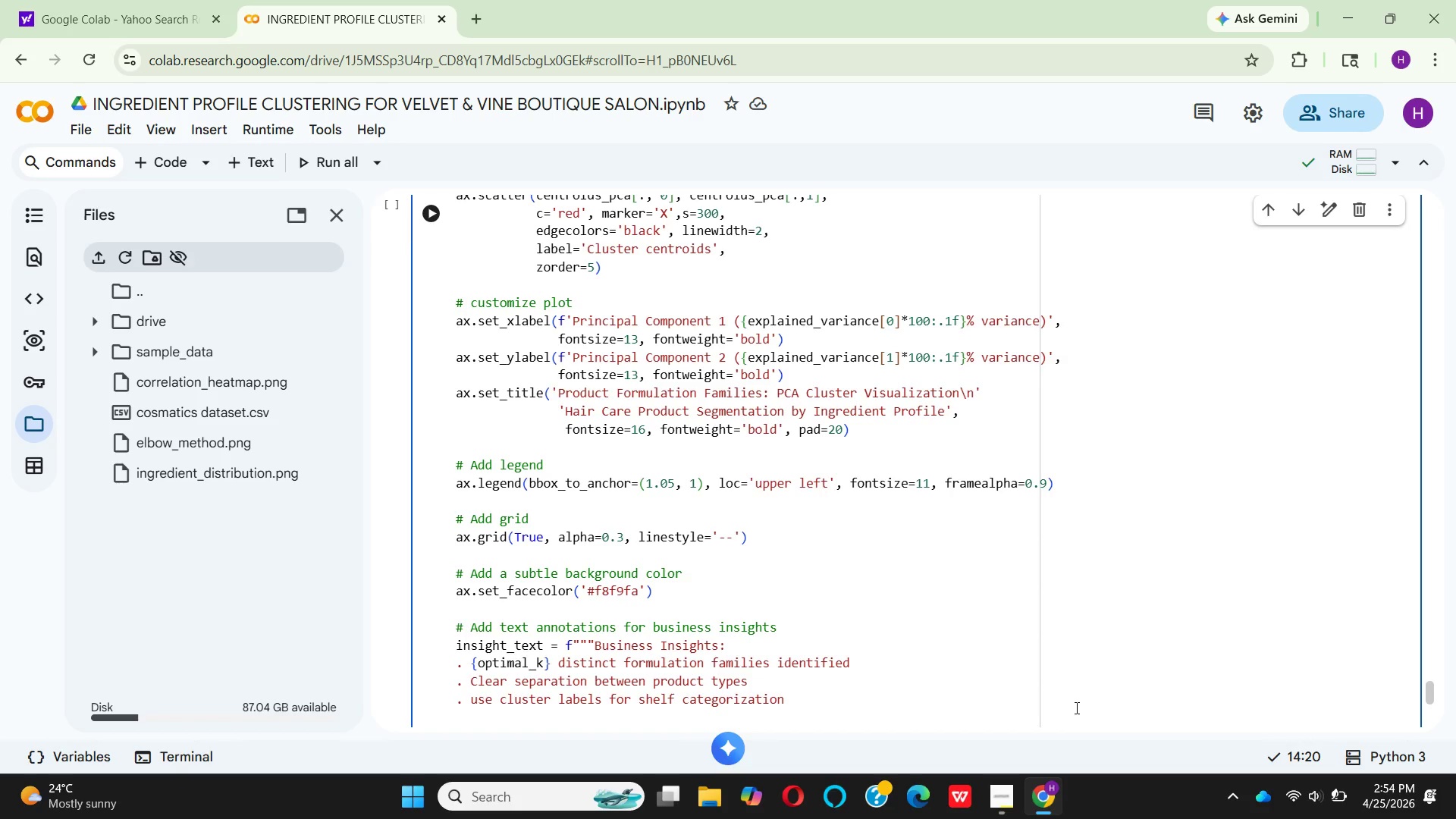 
key(Enter)
 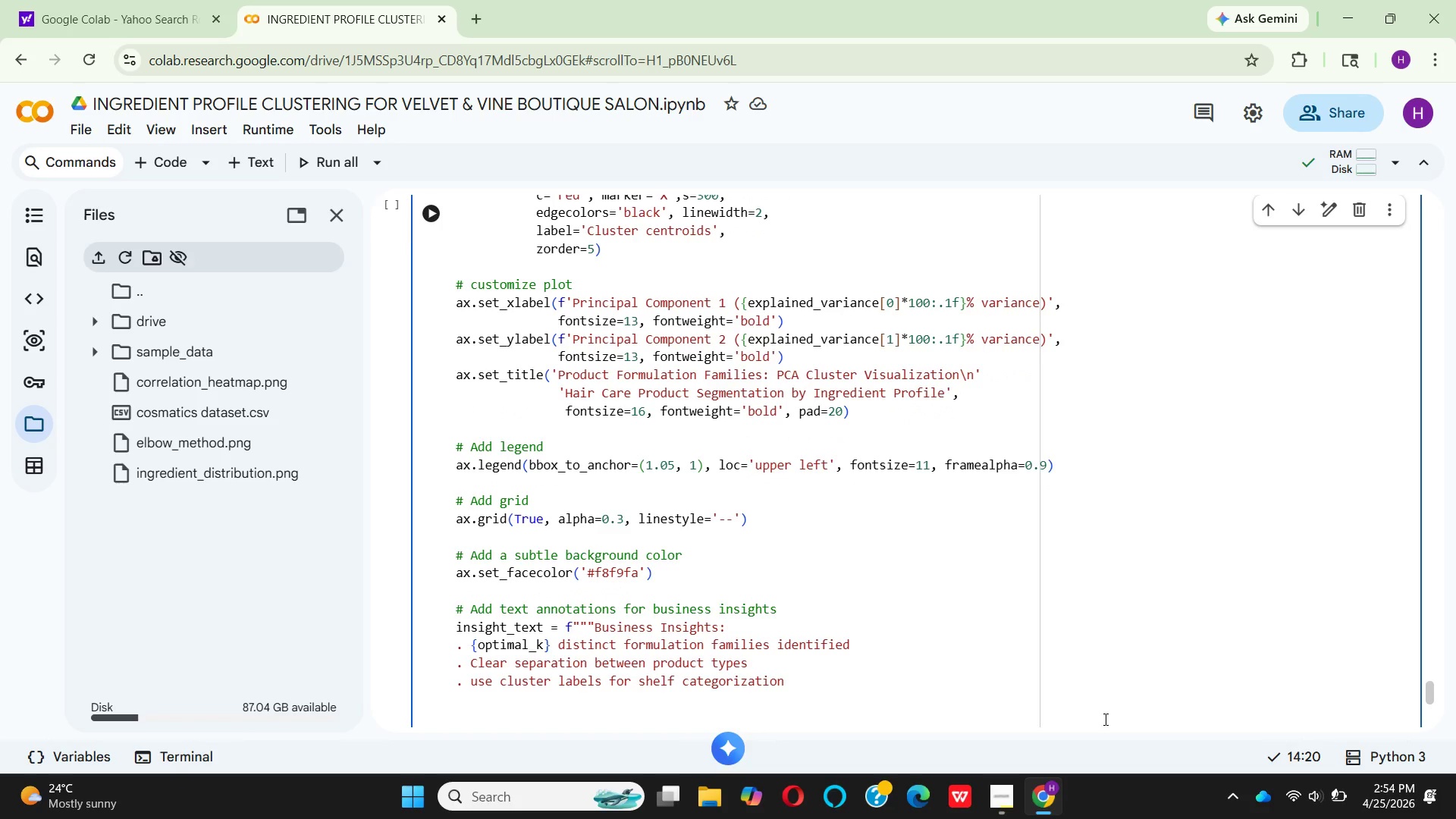 
type(. Tran stylists to )
 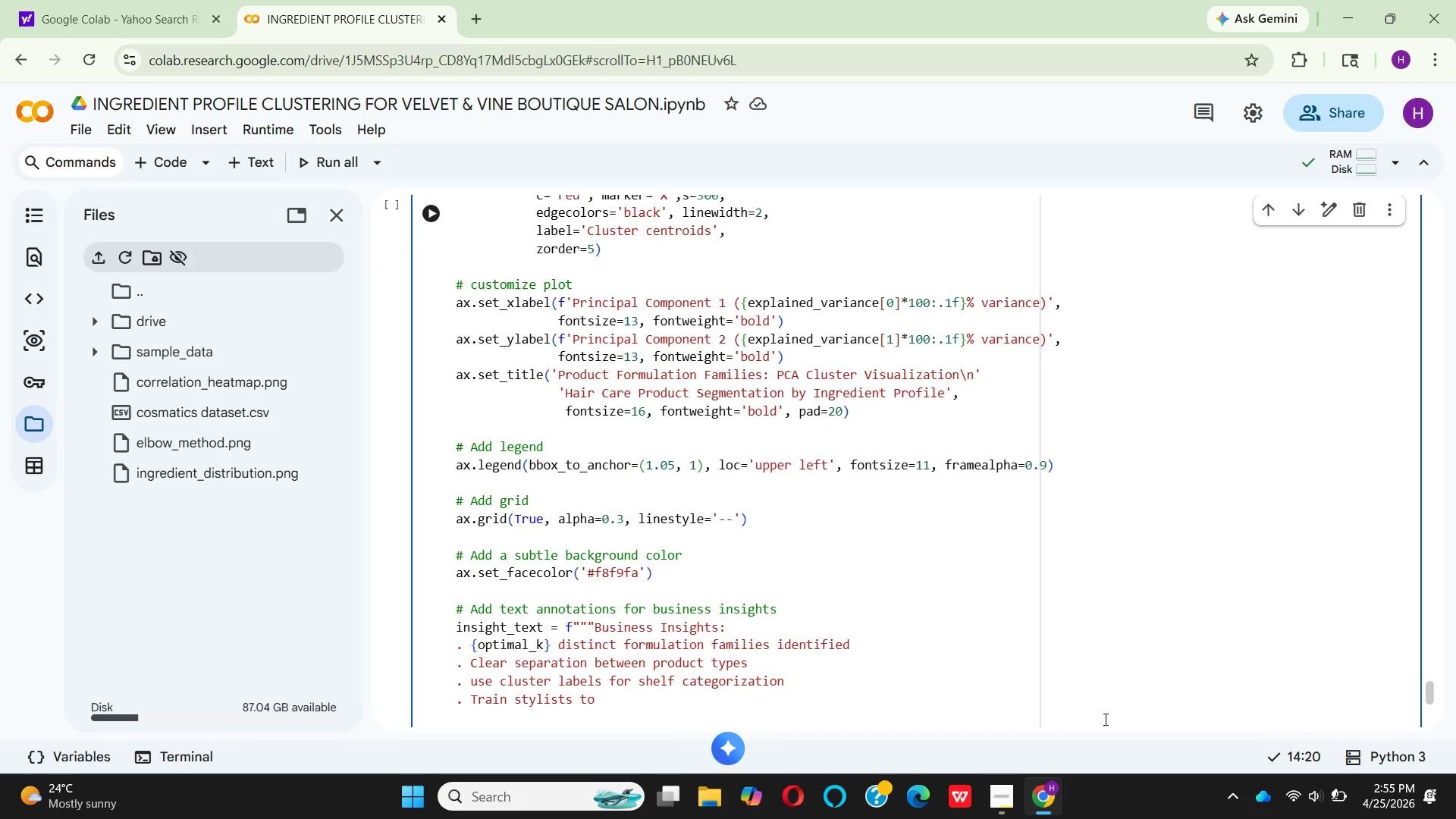 
type(recognize formu)
 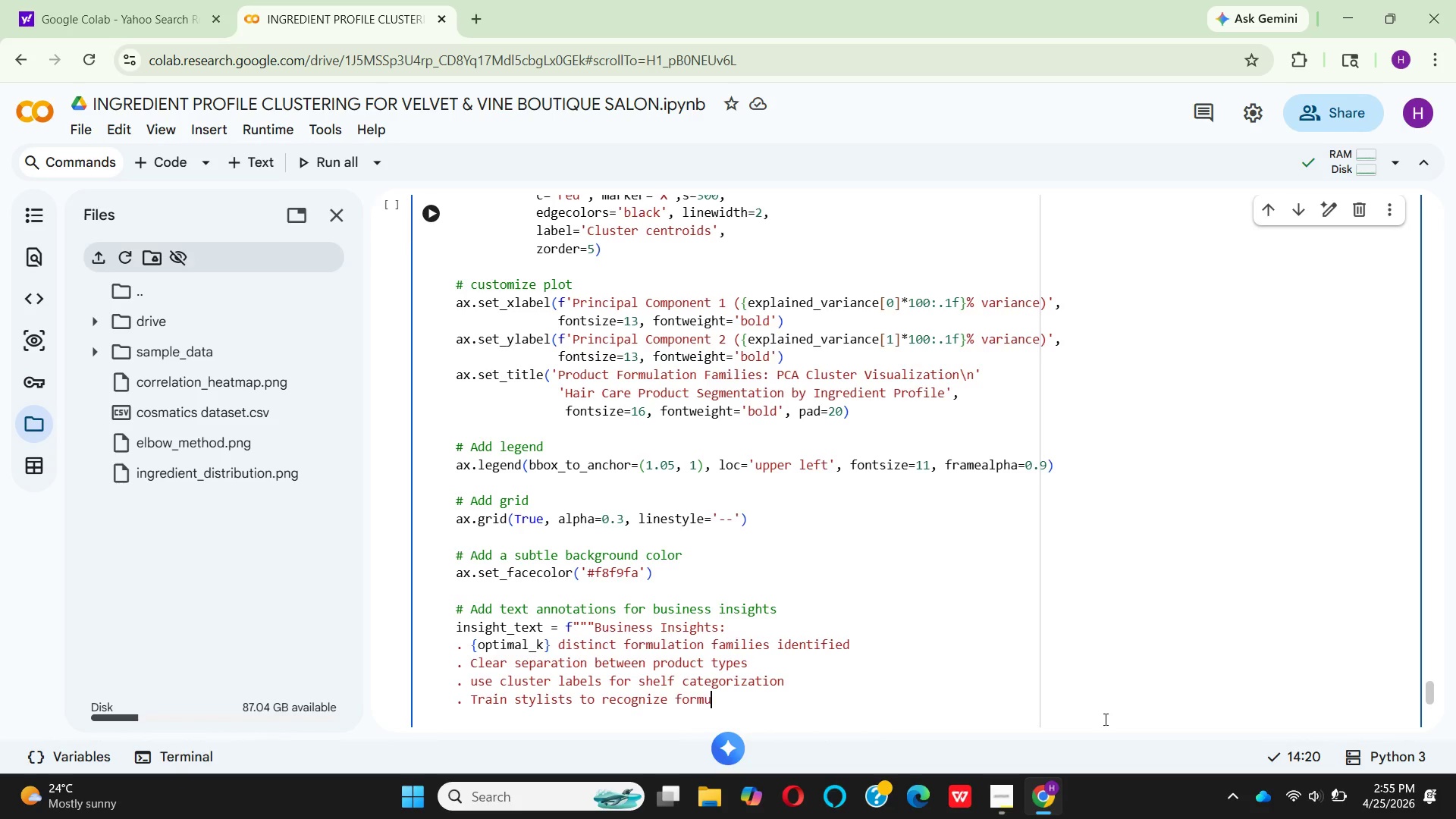 
type(lation families""")
 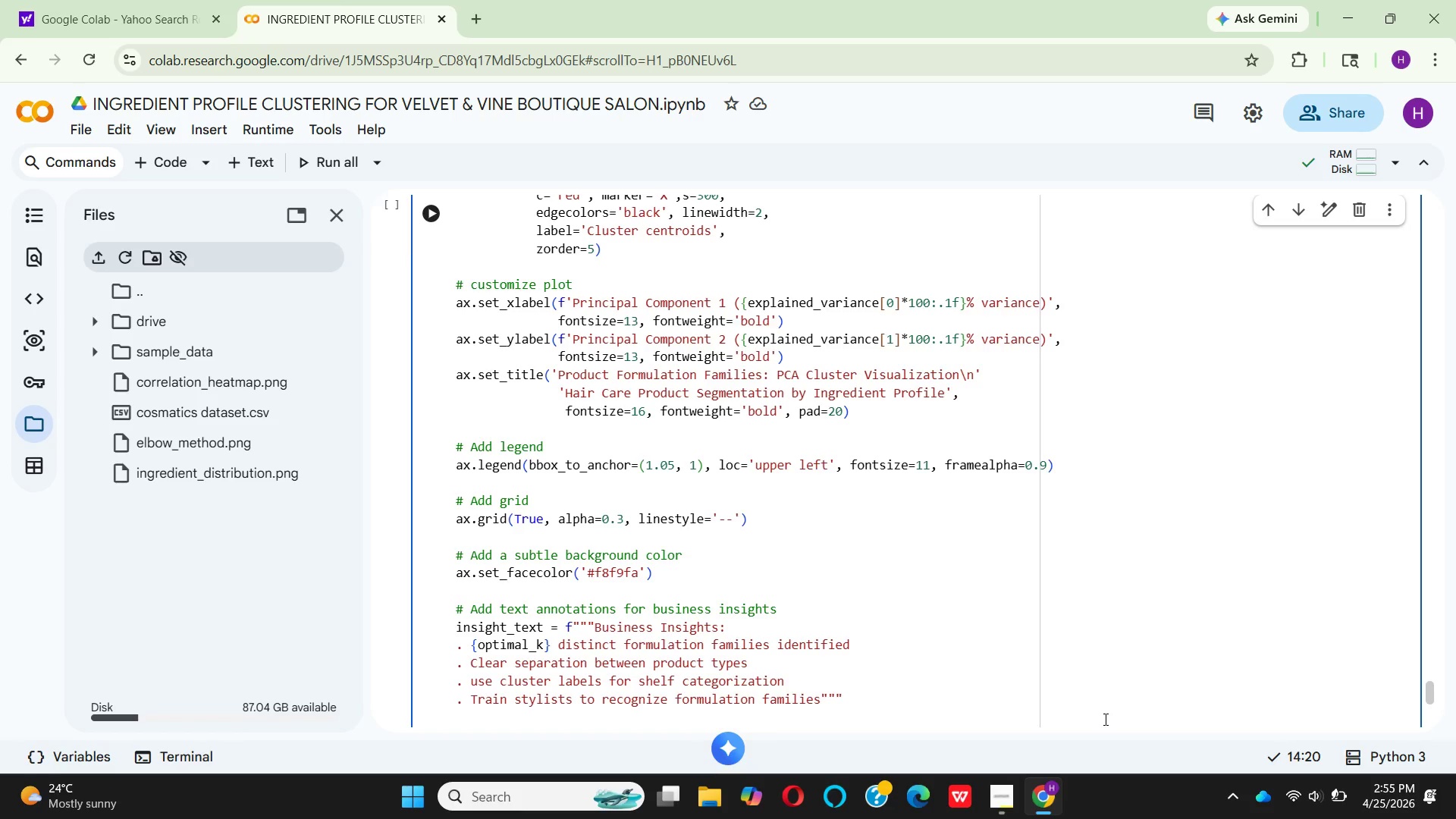 
key(Enter)
 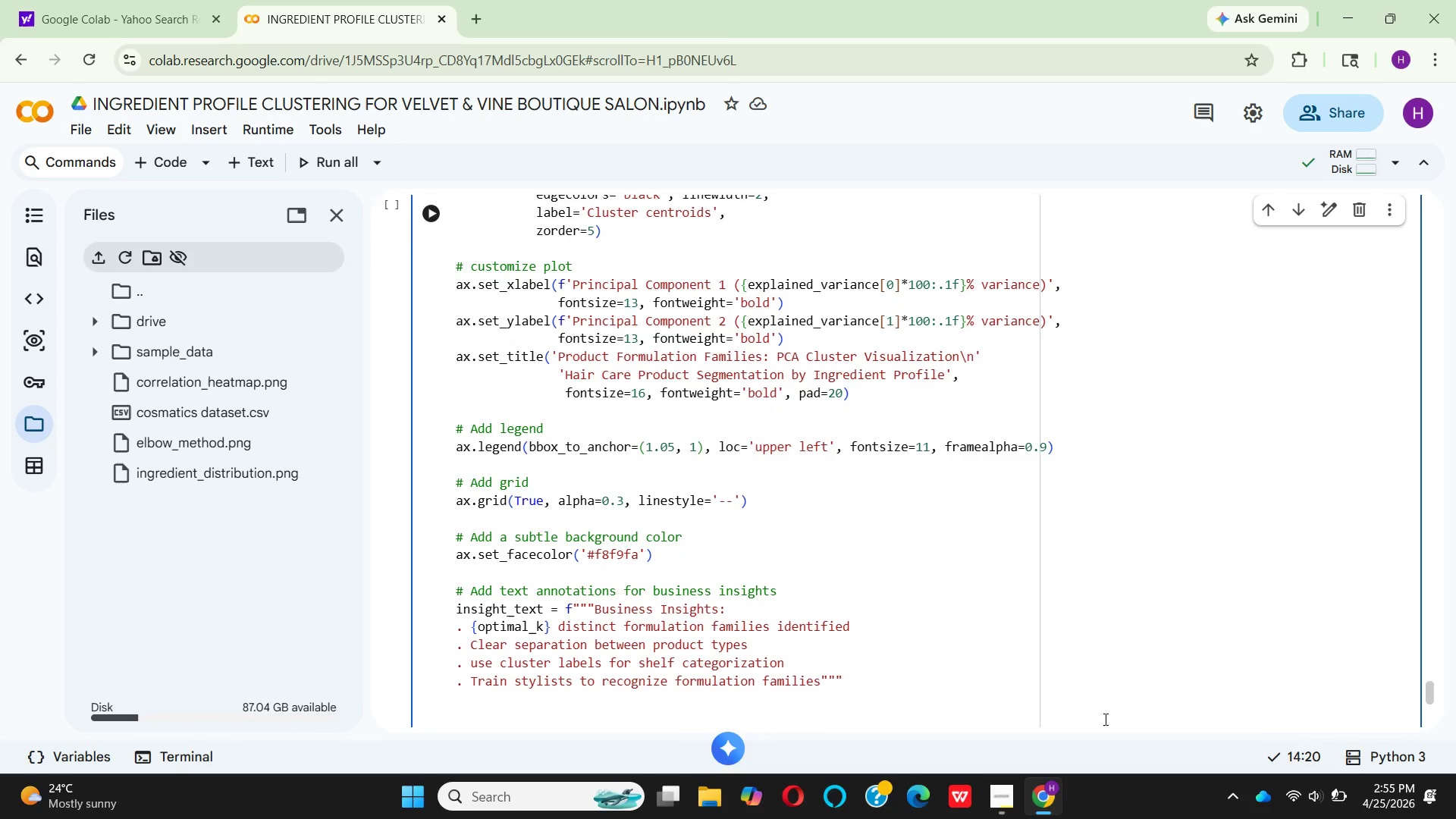 
type(ax.te)
 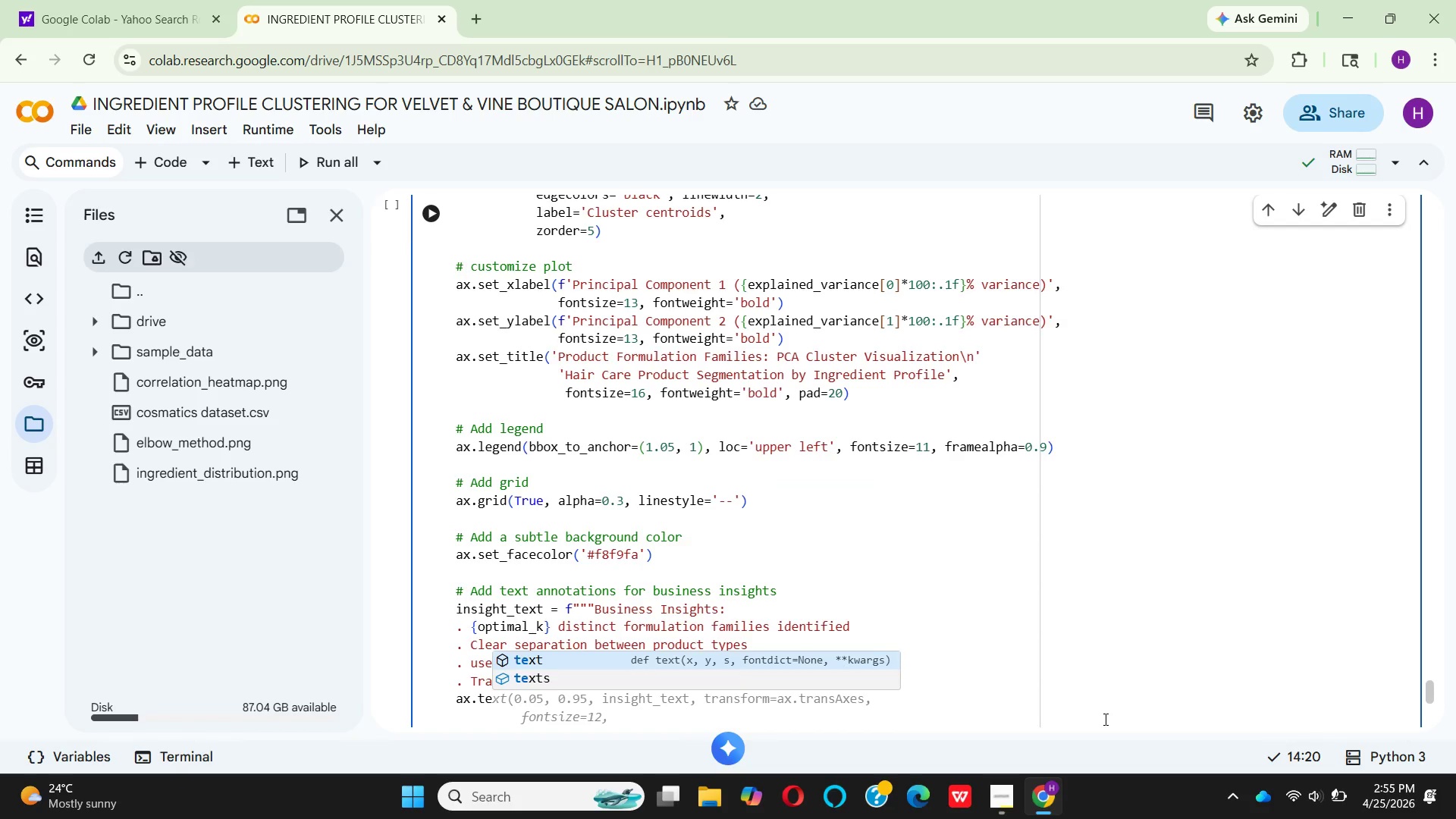 
key(Enter)
 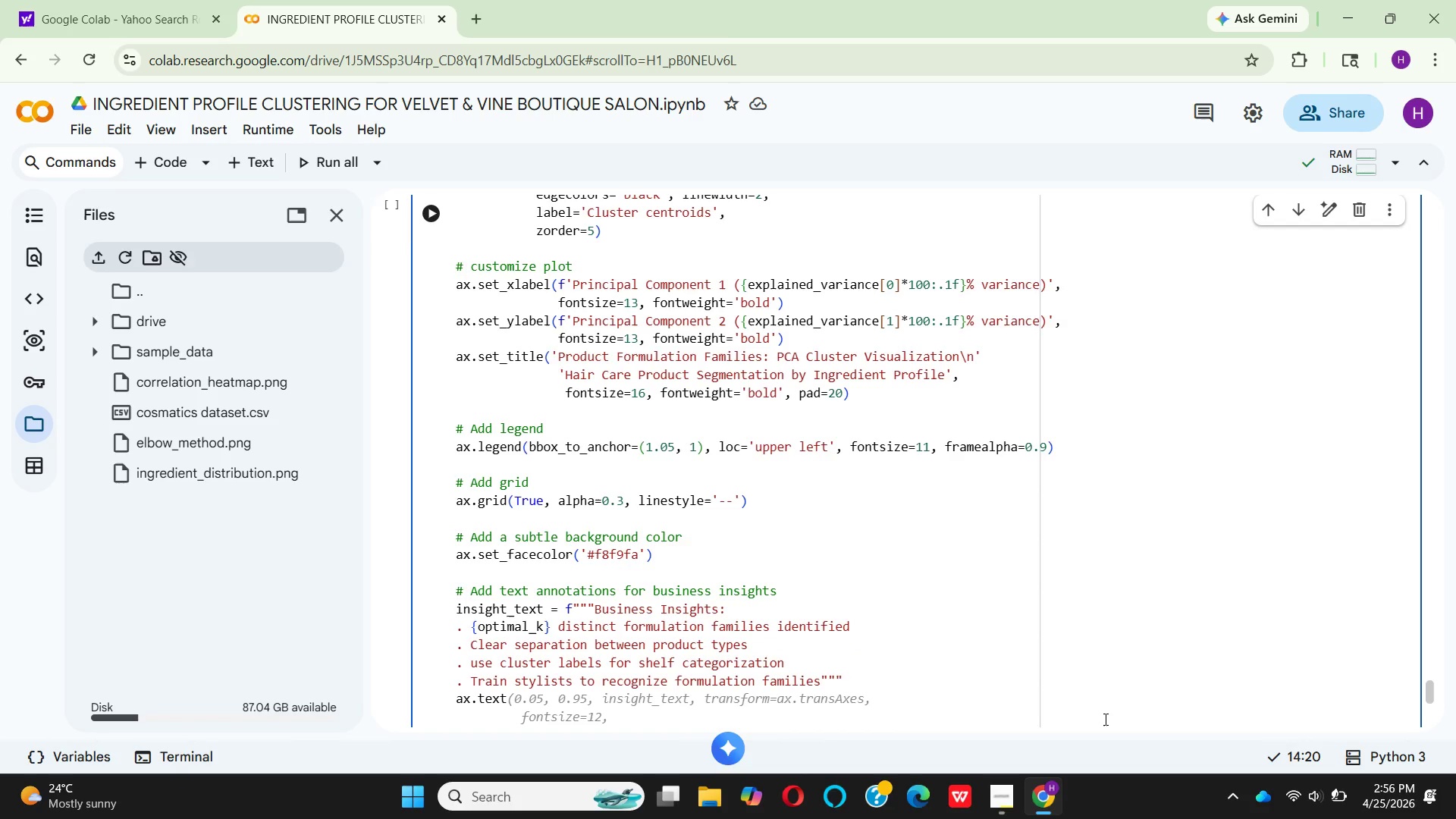 
type((0.02,)
 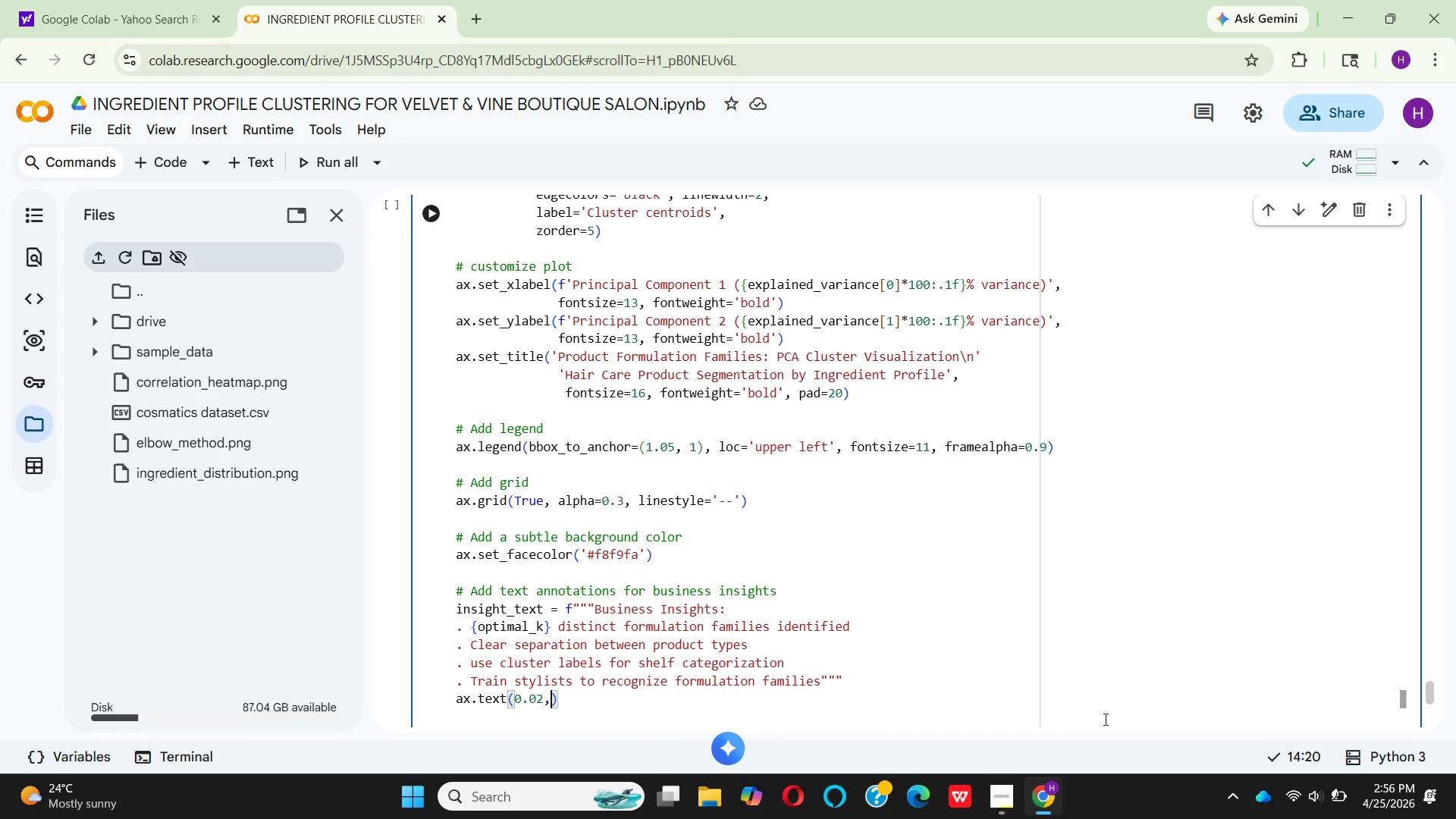 
type( 0.98, )
 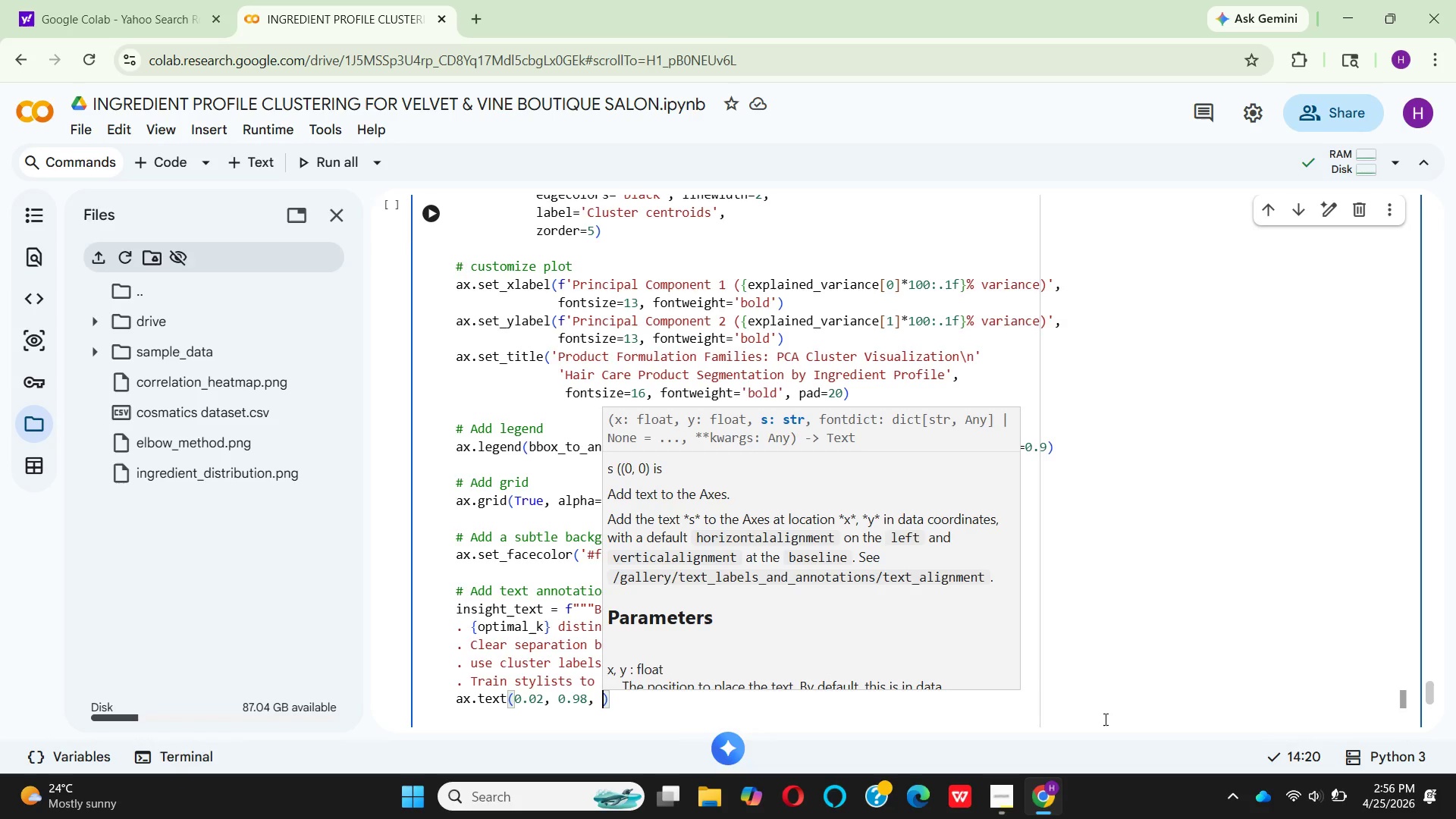 
type(ins)
 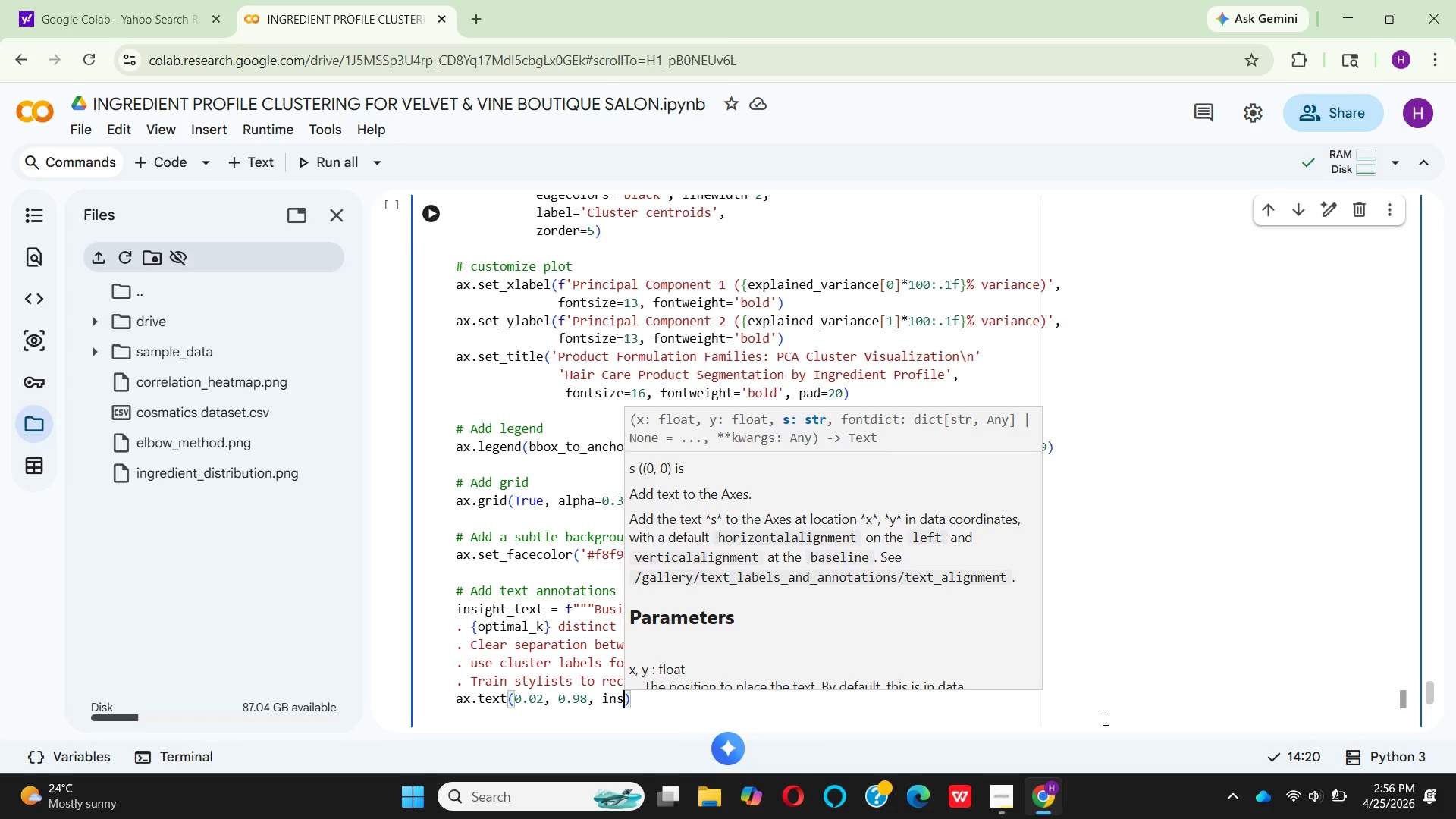 
type(ight_)
 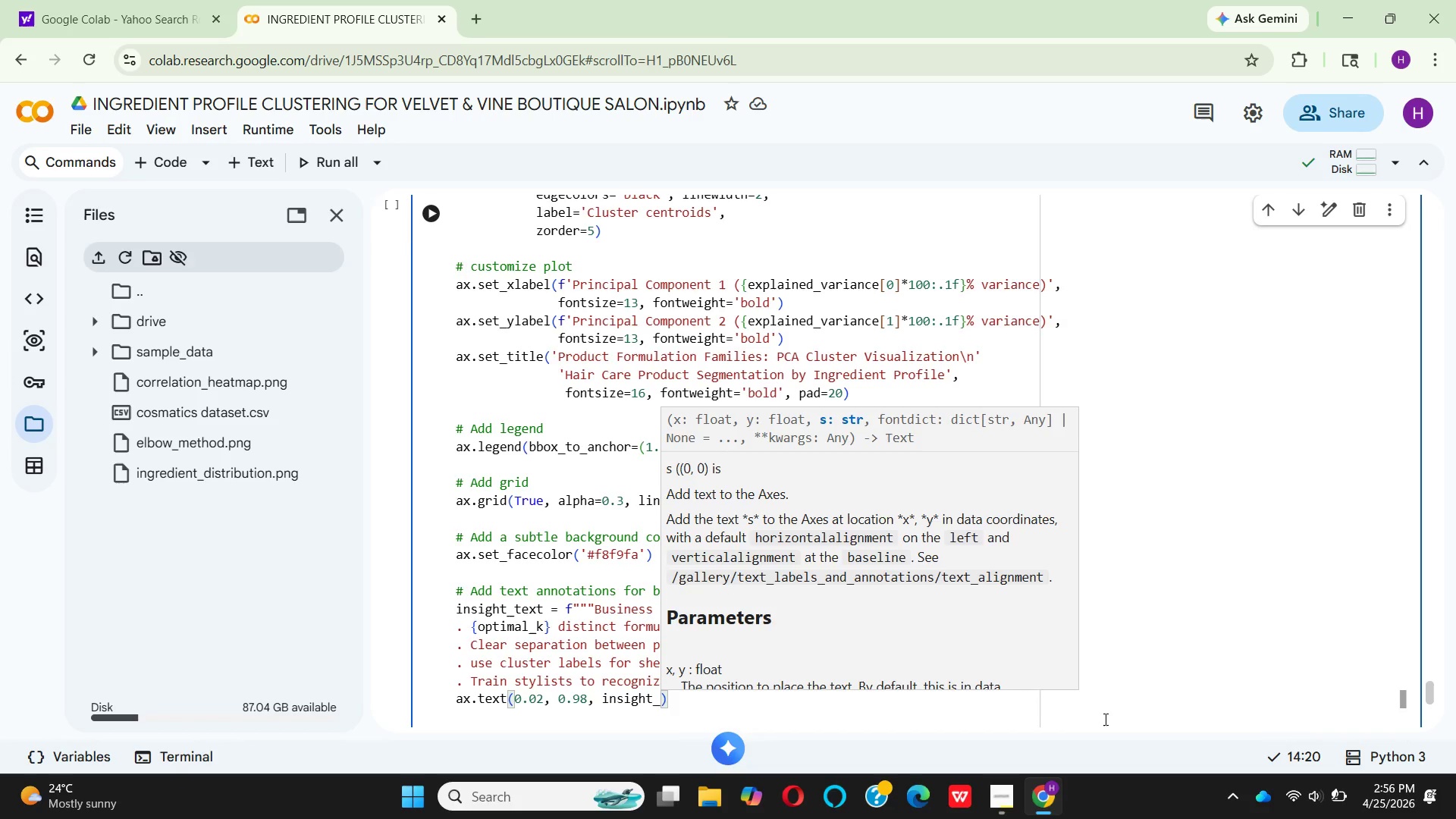 
type(text)
 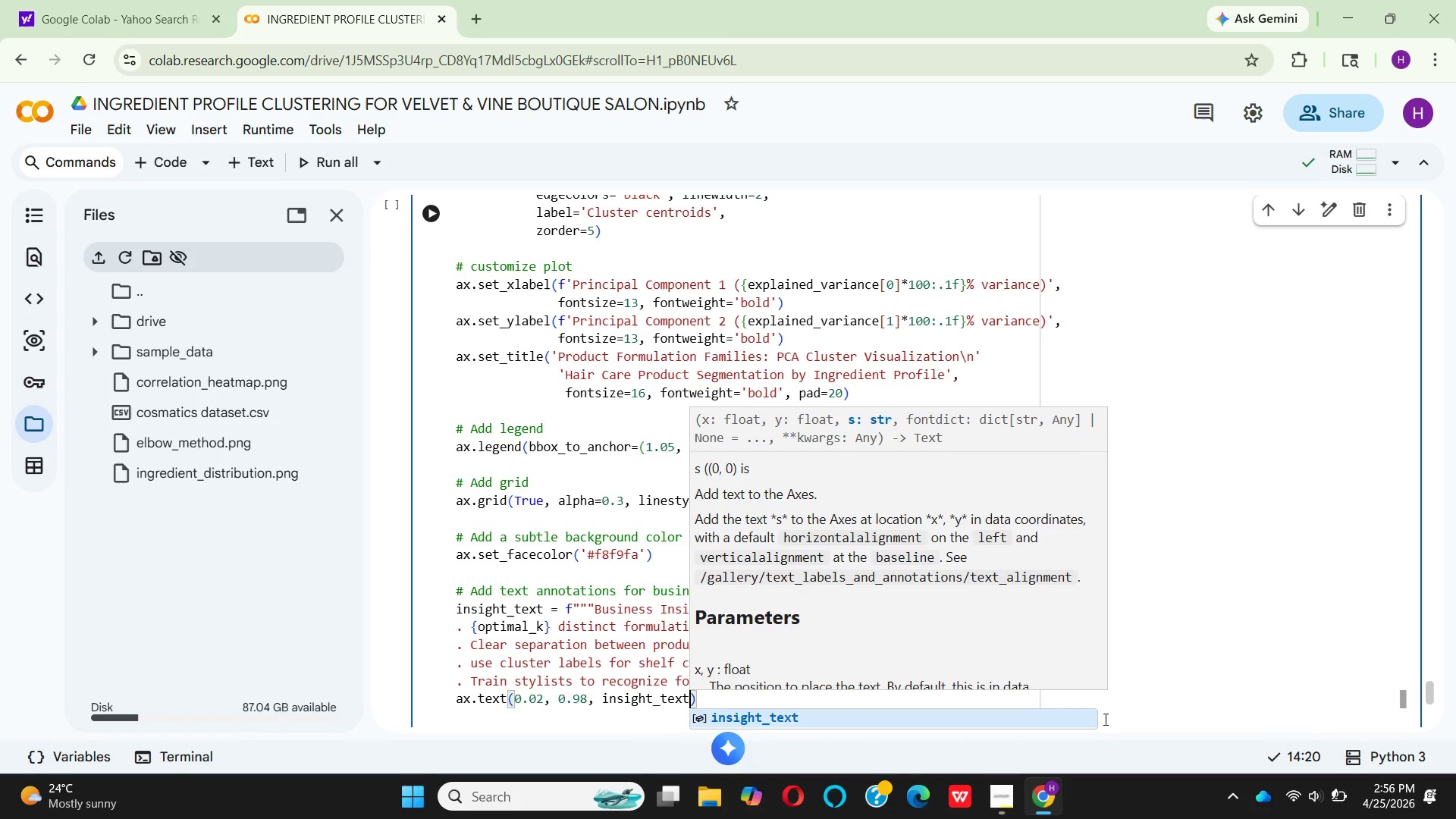 
key(Enter)
 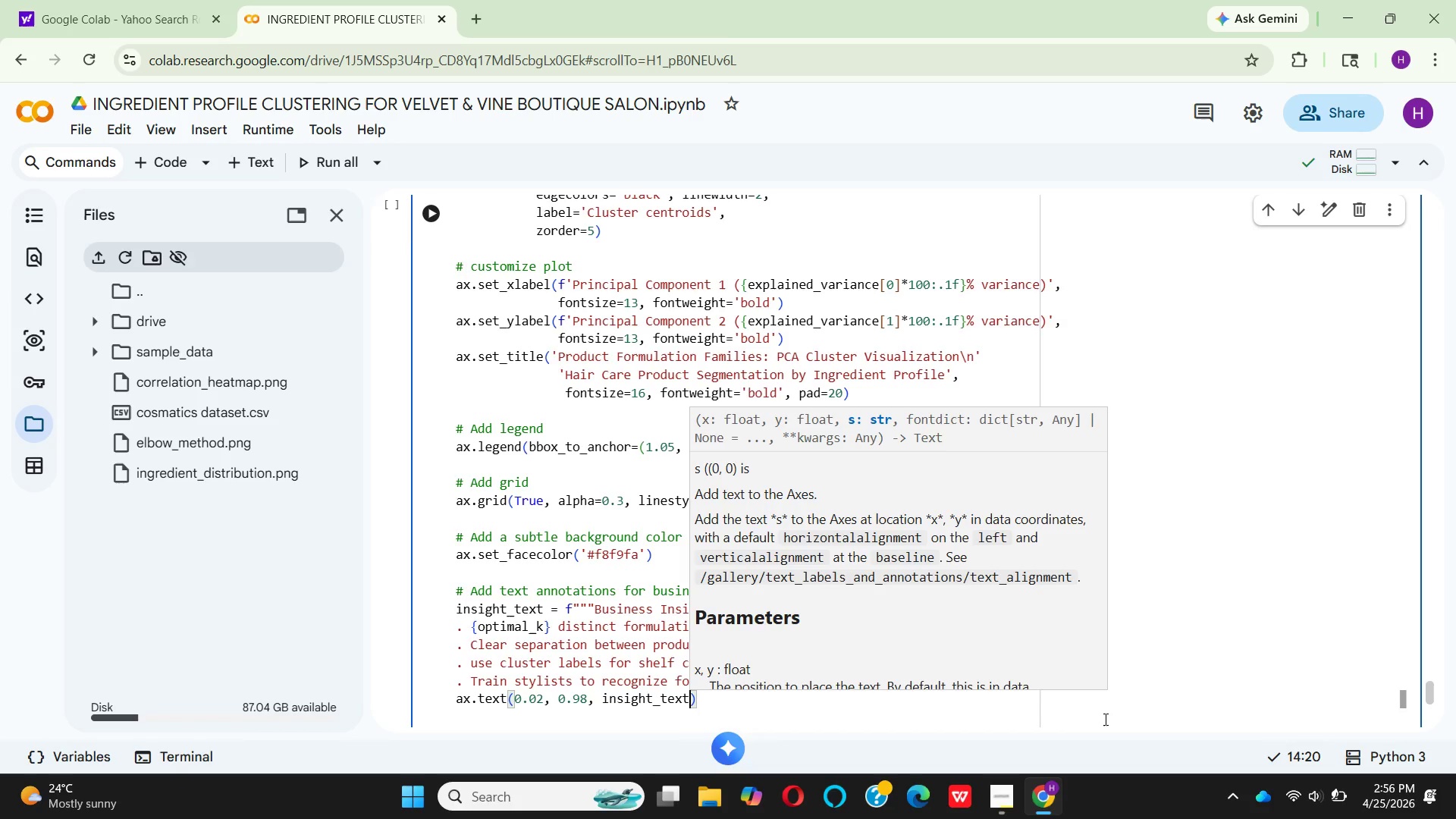 
key(Comma)
 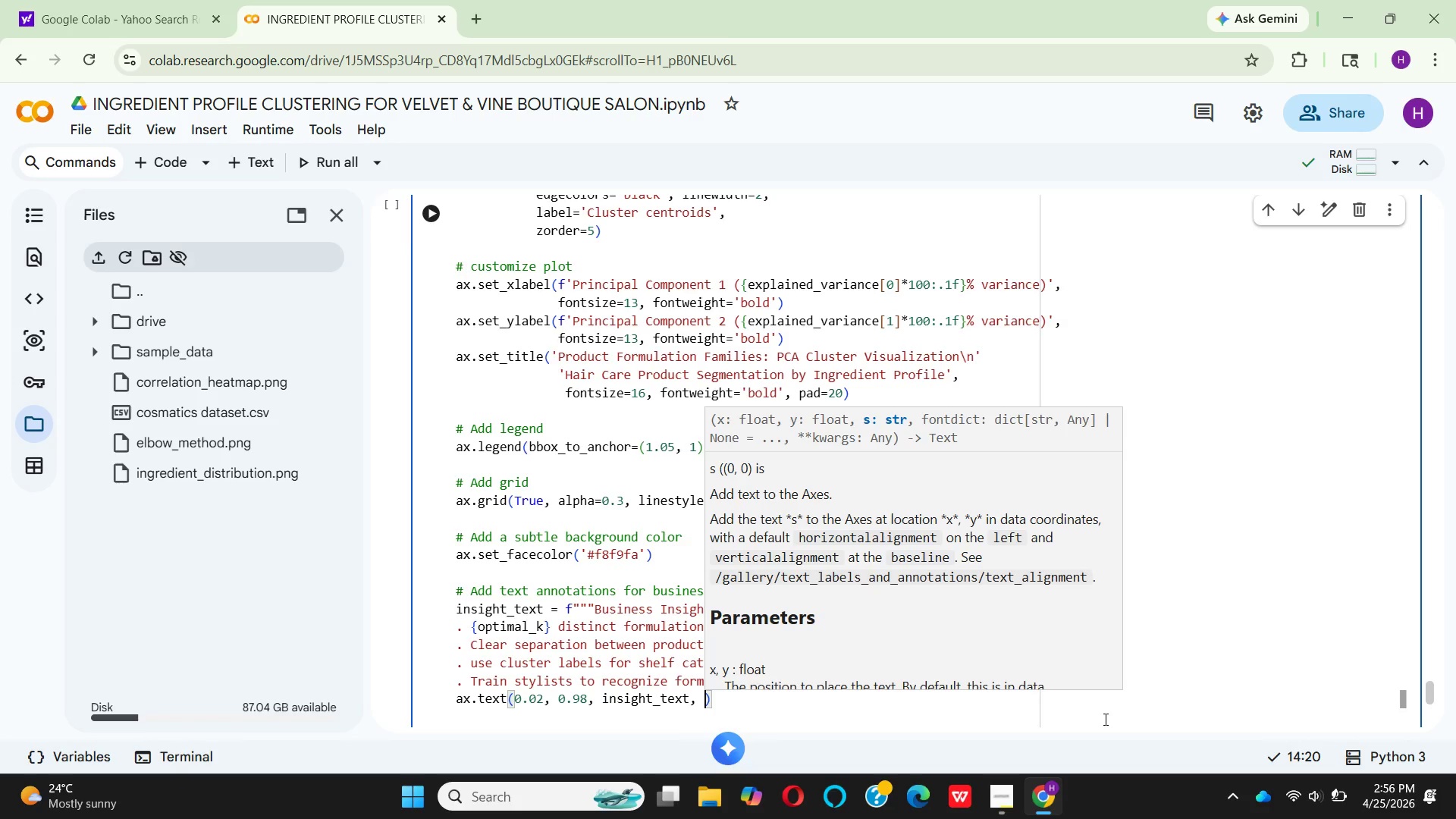 
key(Space)
 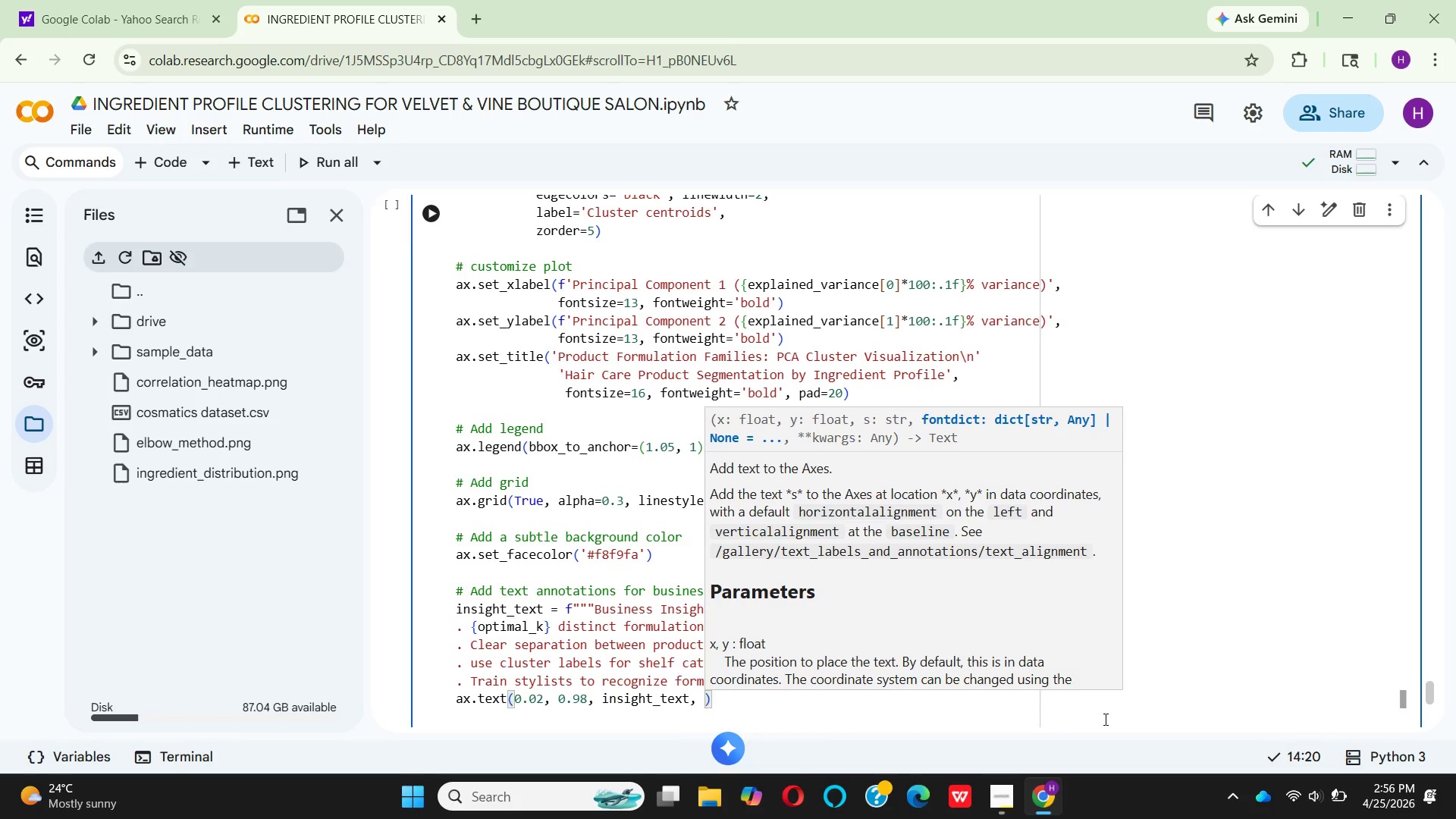 
type(tra)
 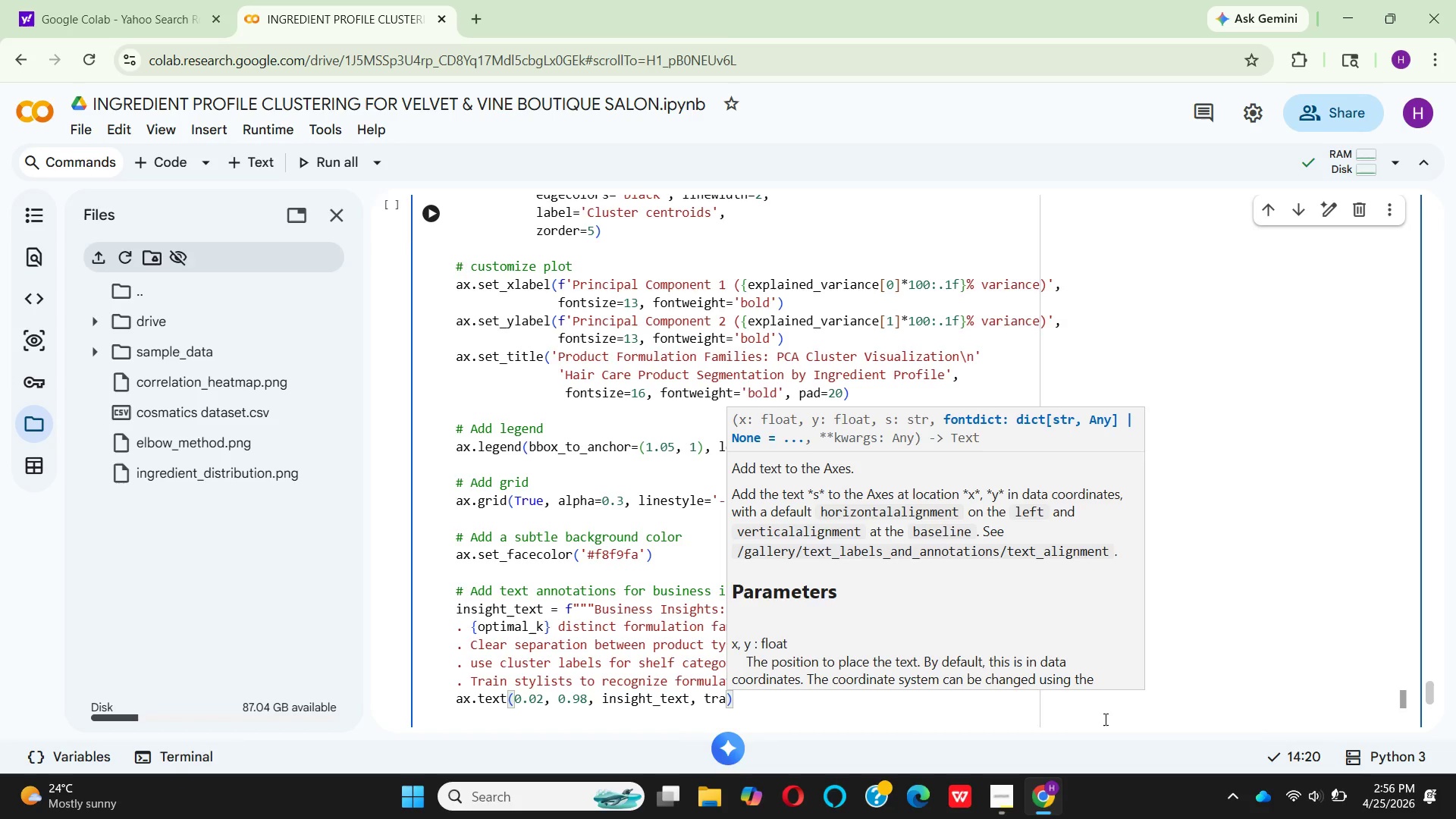 
type(nsform=ax.trans)
 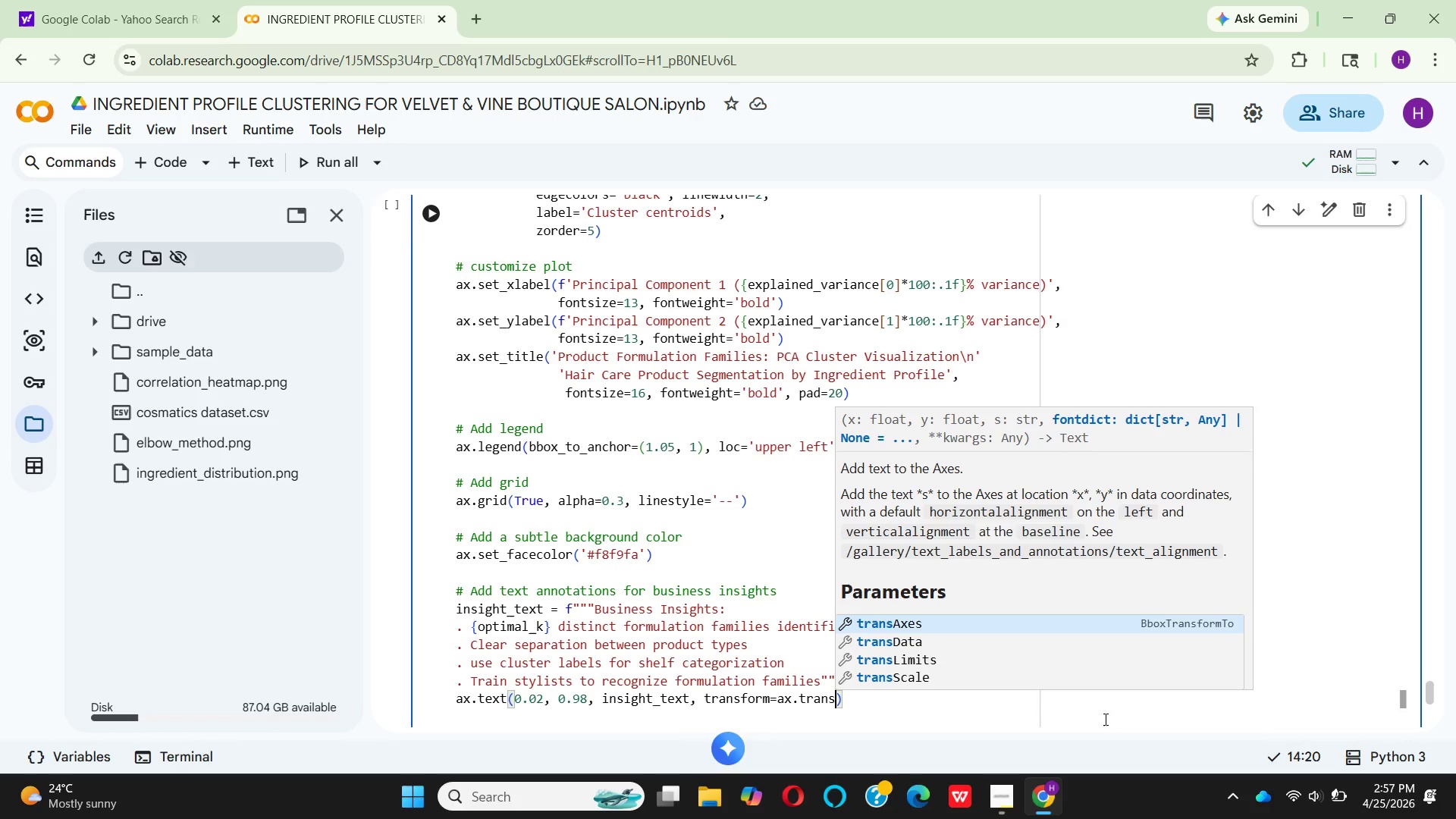 
key(Enter)
 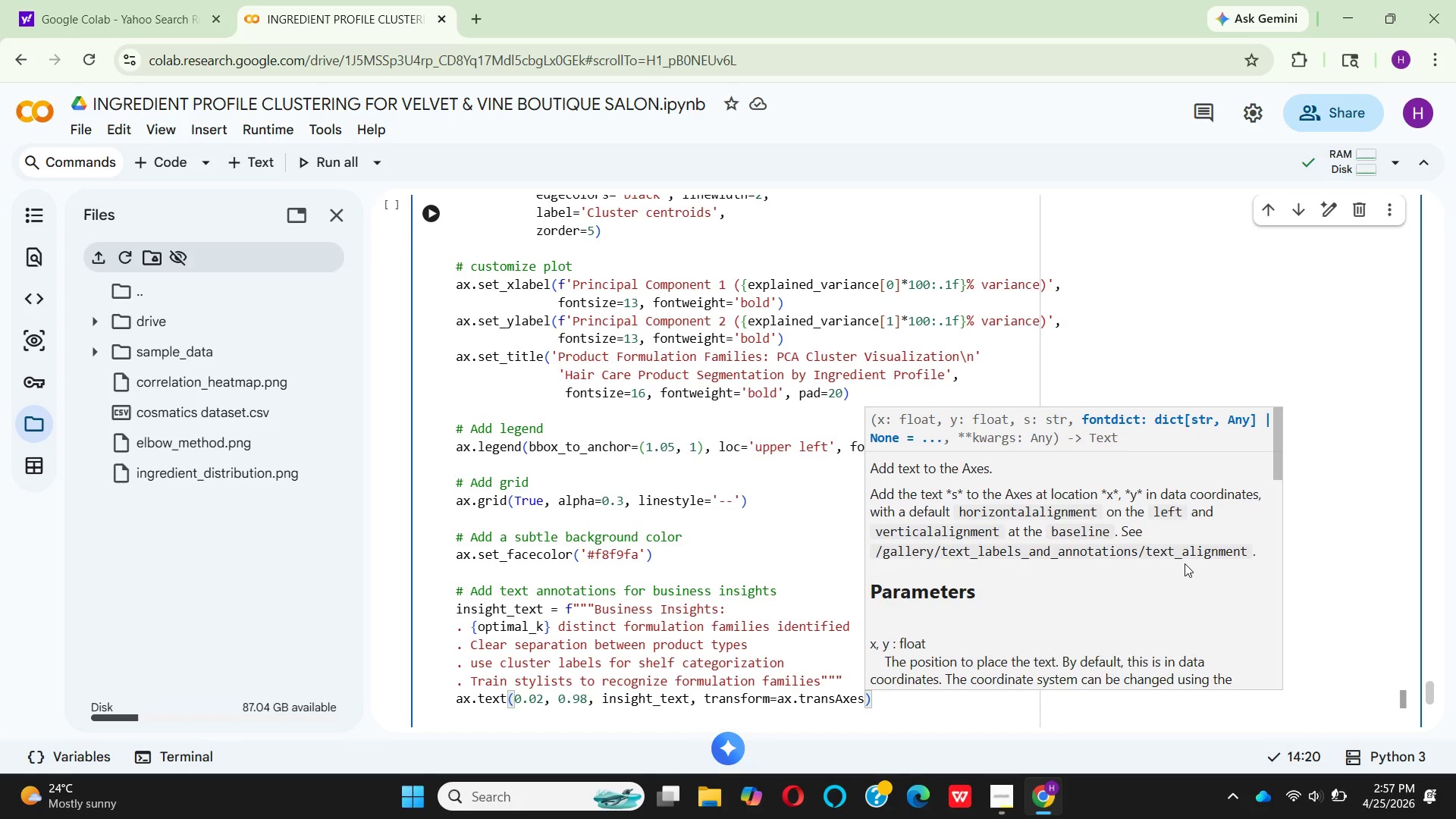 
key(Comma)
 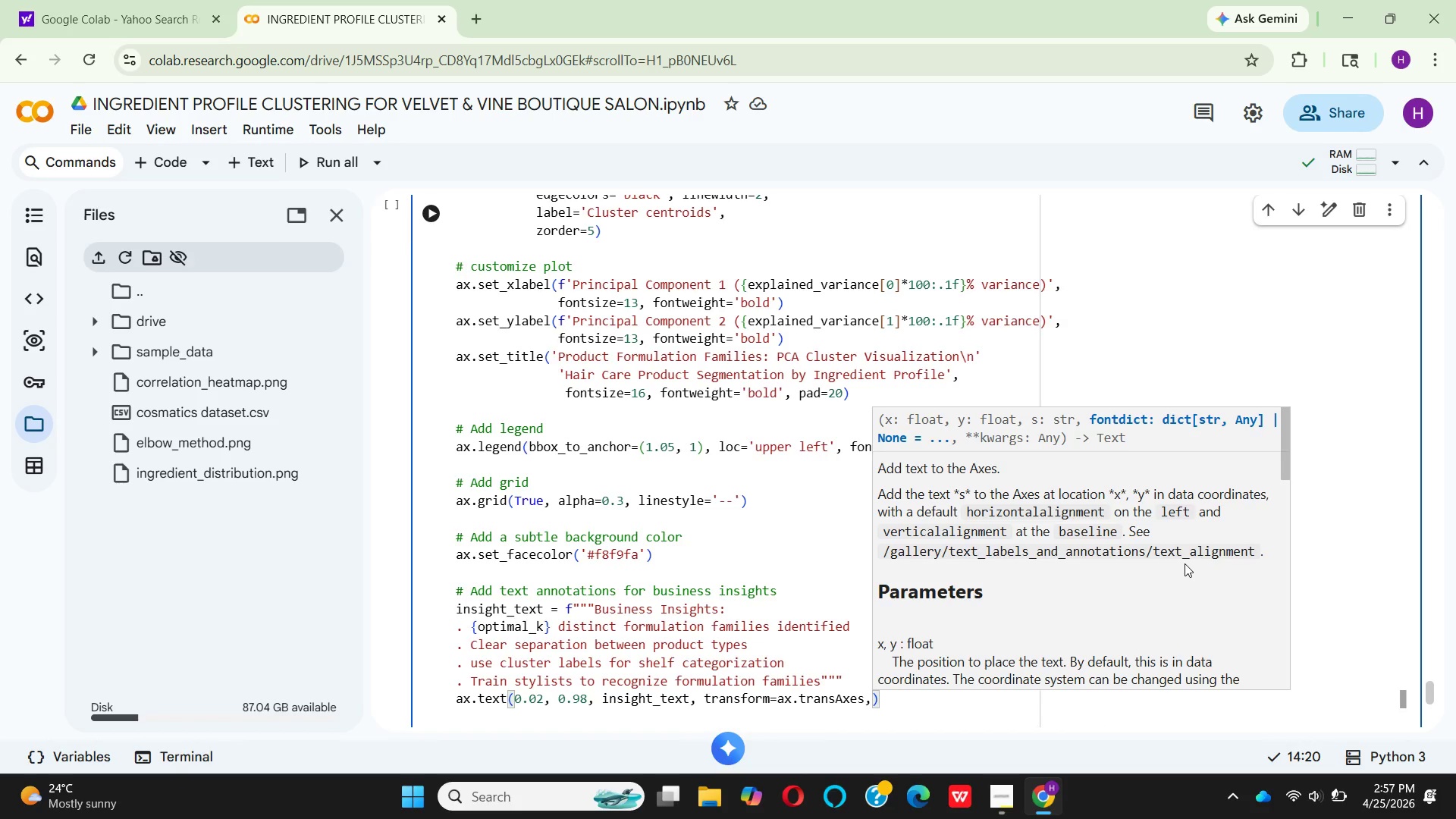 
key(Enter)
 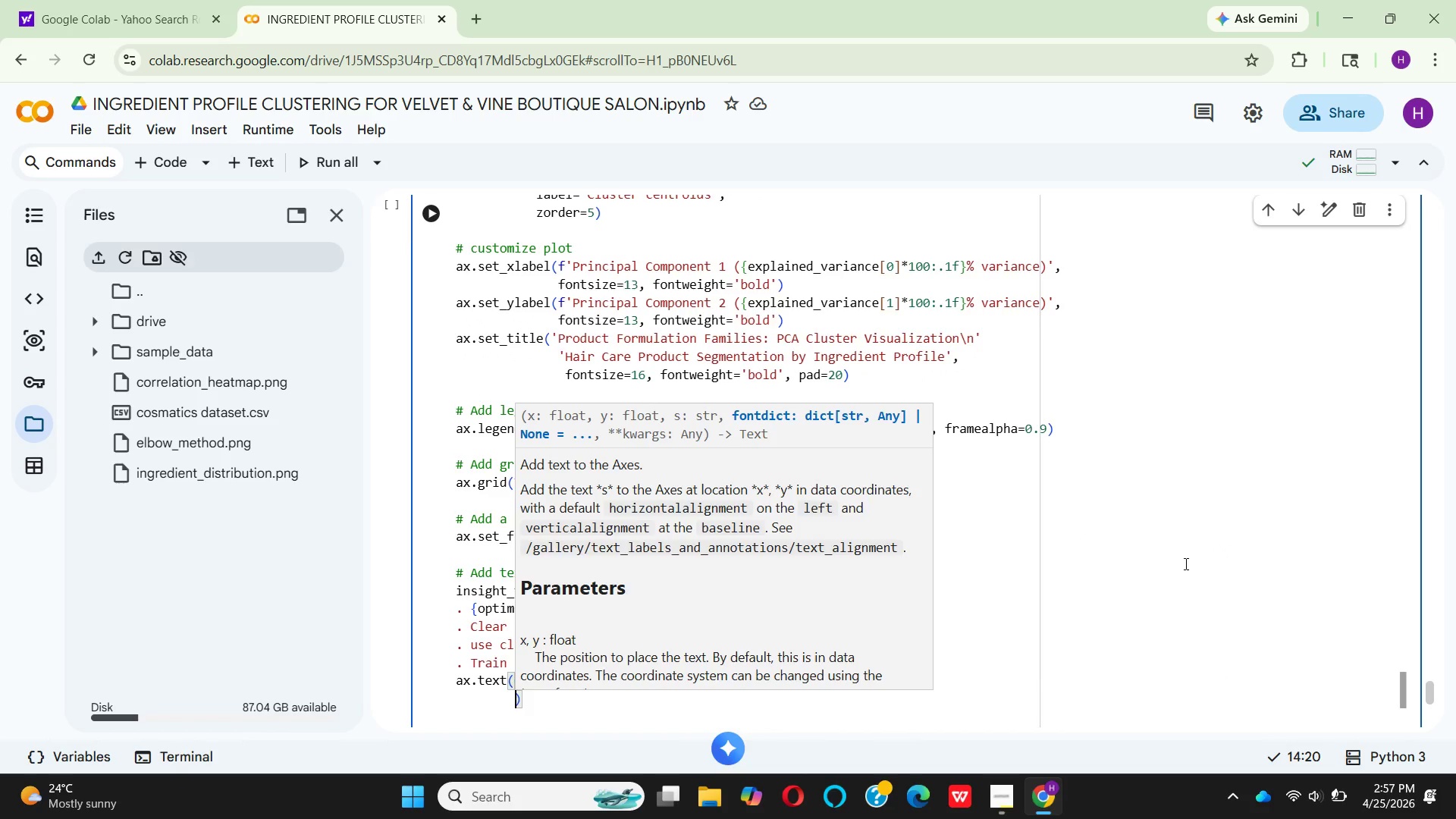 
type(fontsize=10, verticalalignment='top)
 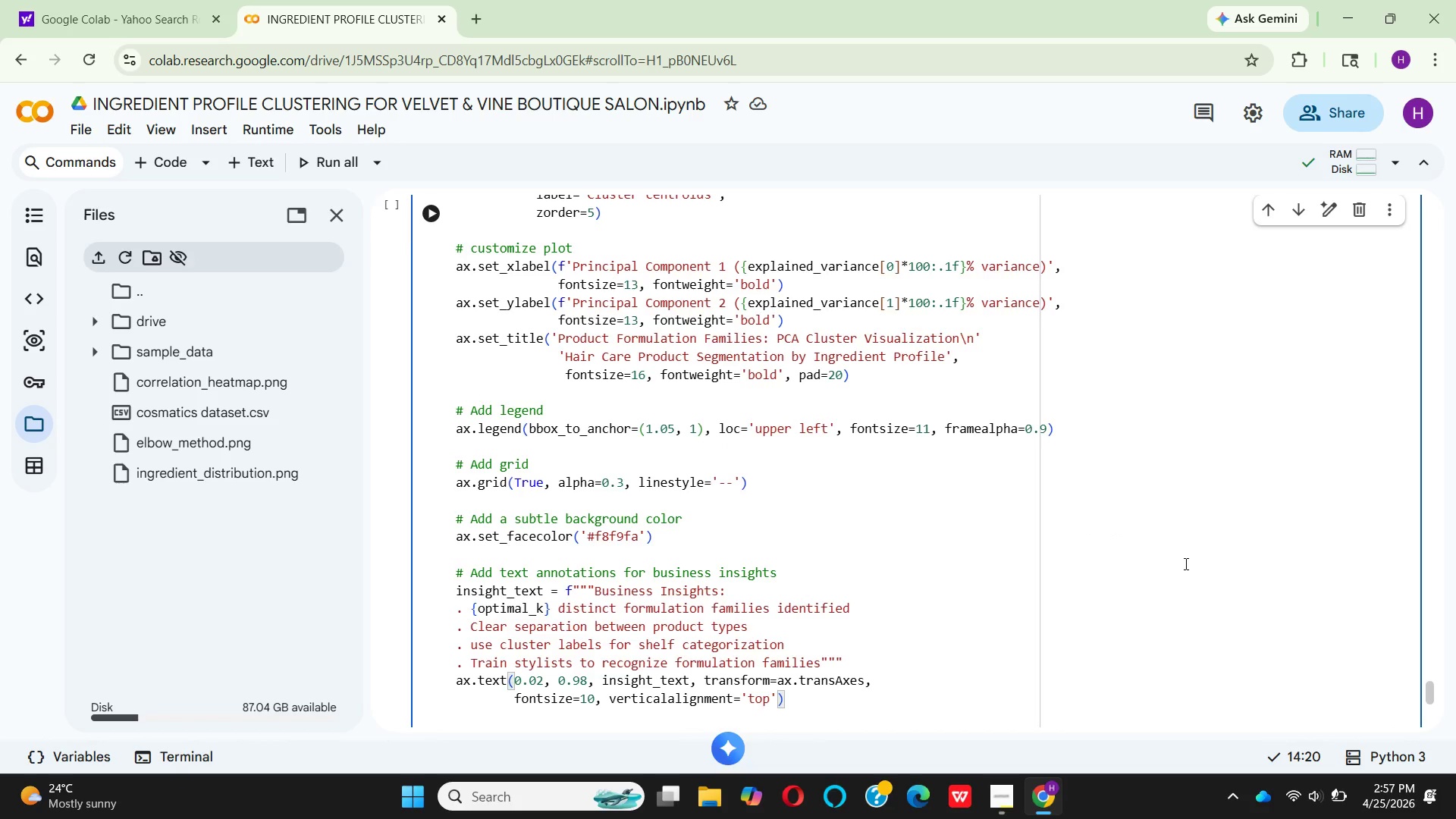 
key(ArrowRight)
 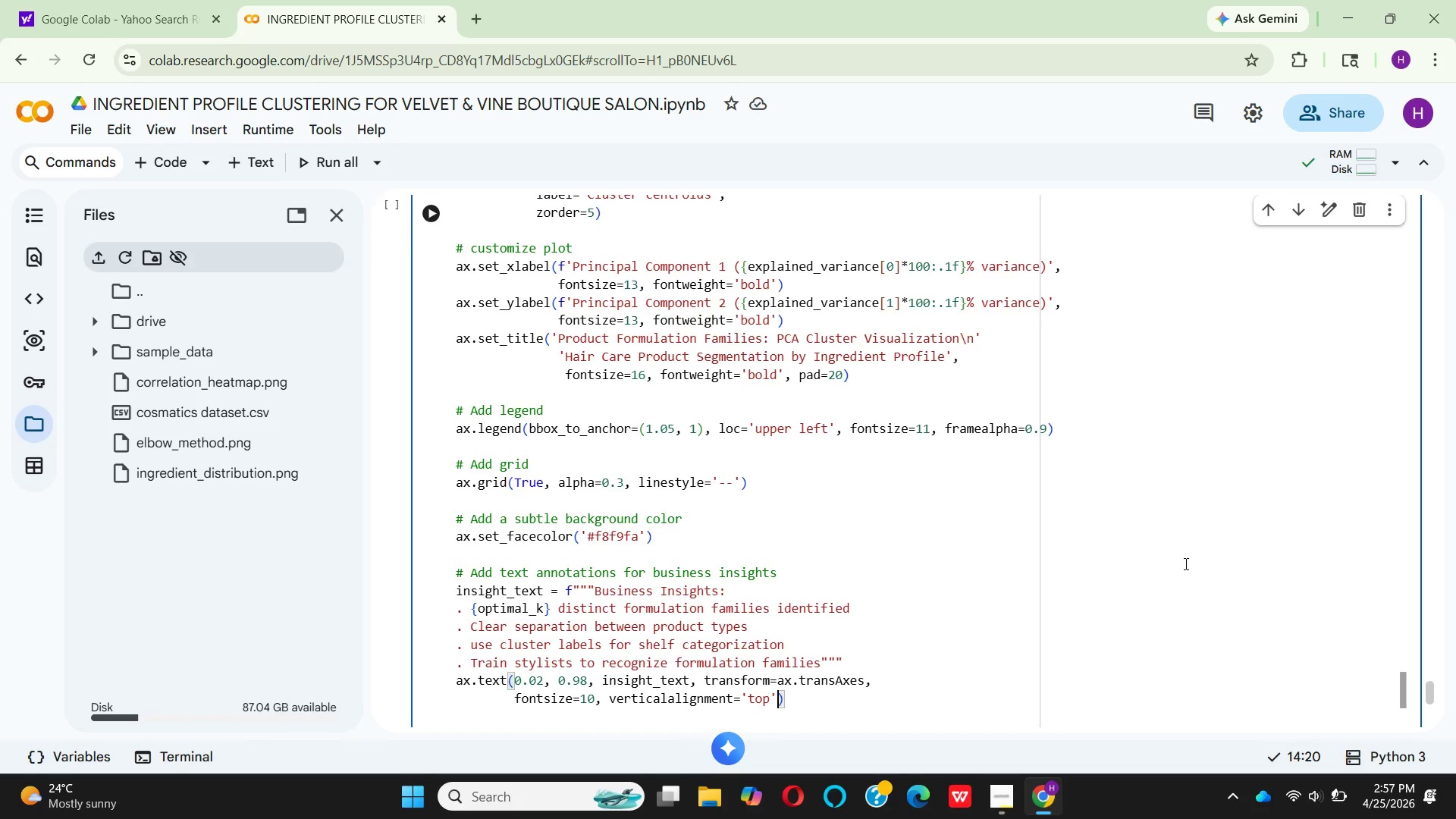 
key(Comma)
 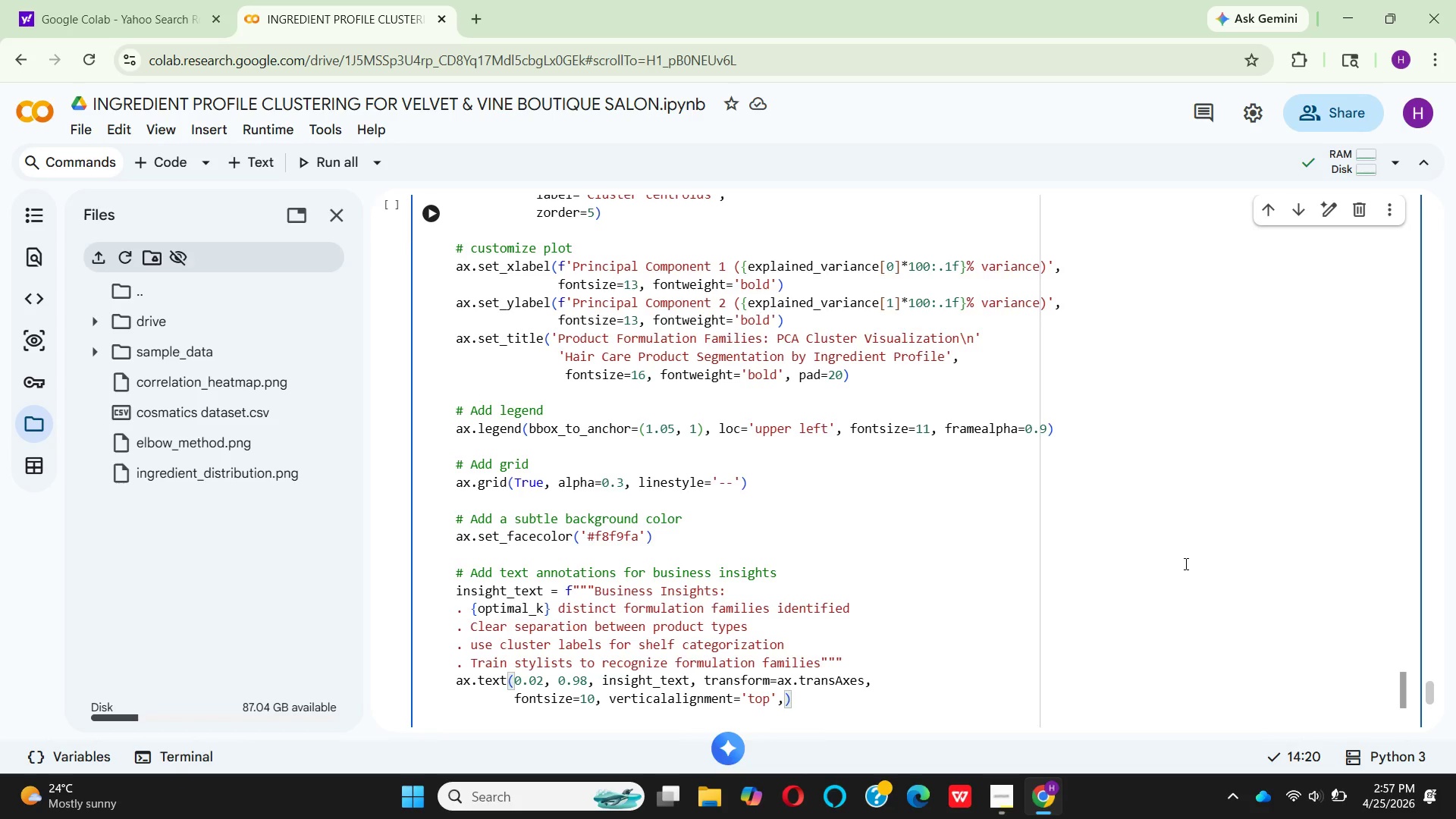 
key(Enter)
 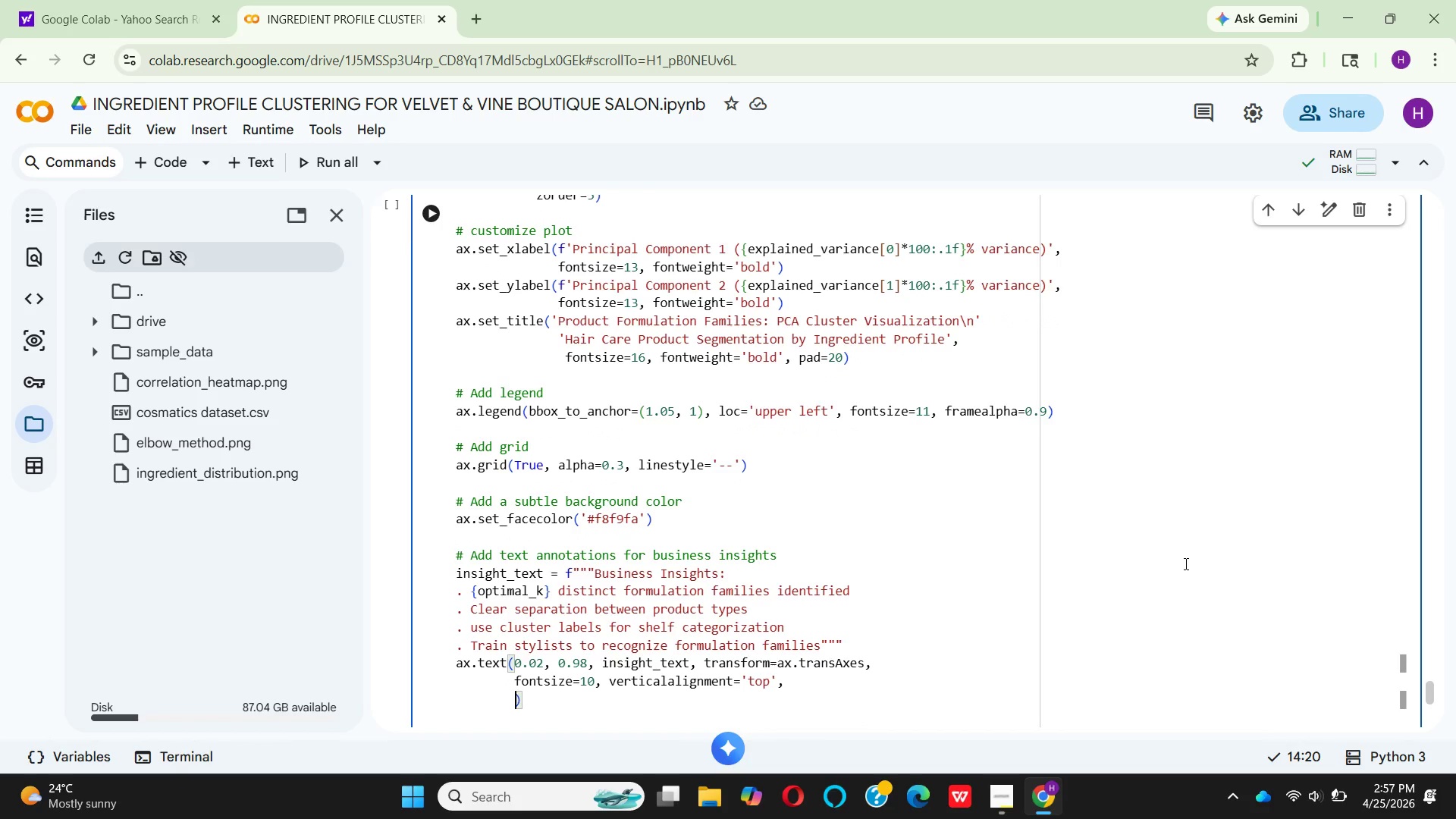 
type(bb)
 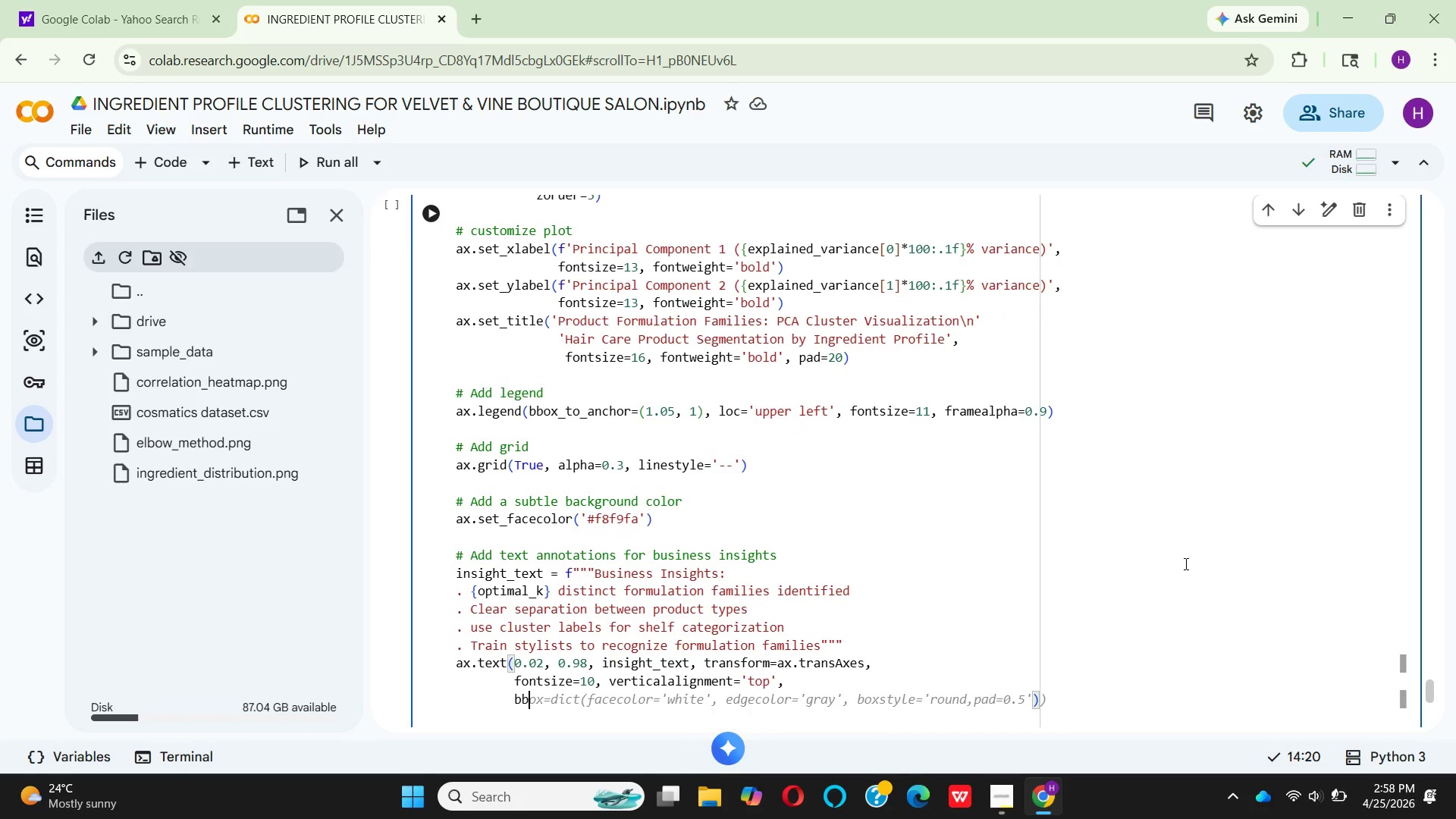 
hold_key(key=O, duration=0.33)
 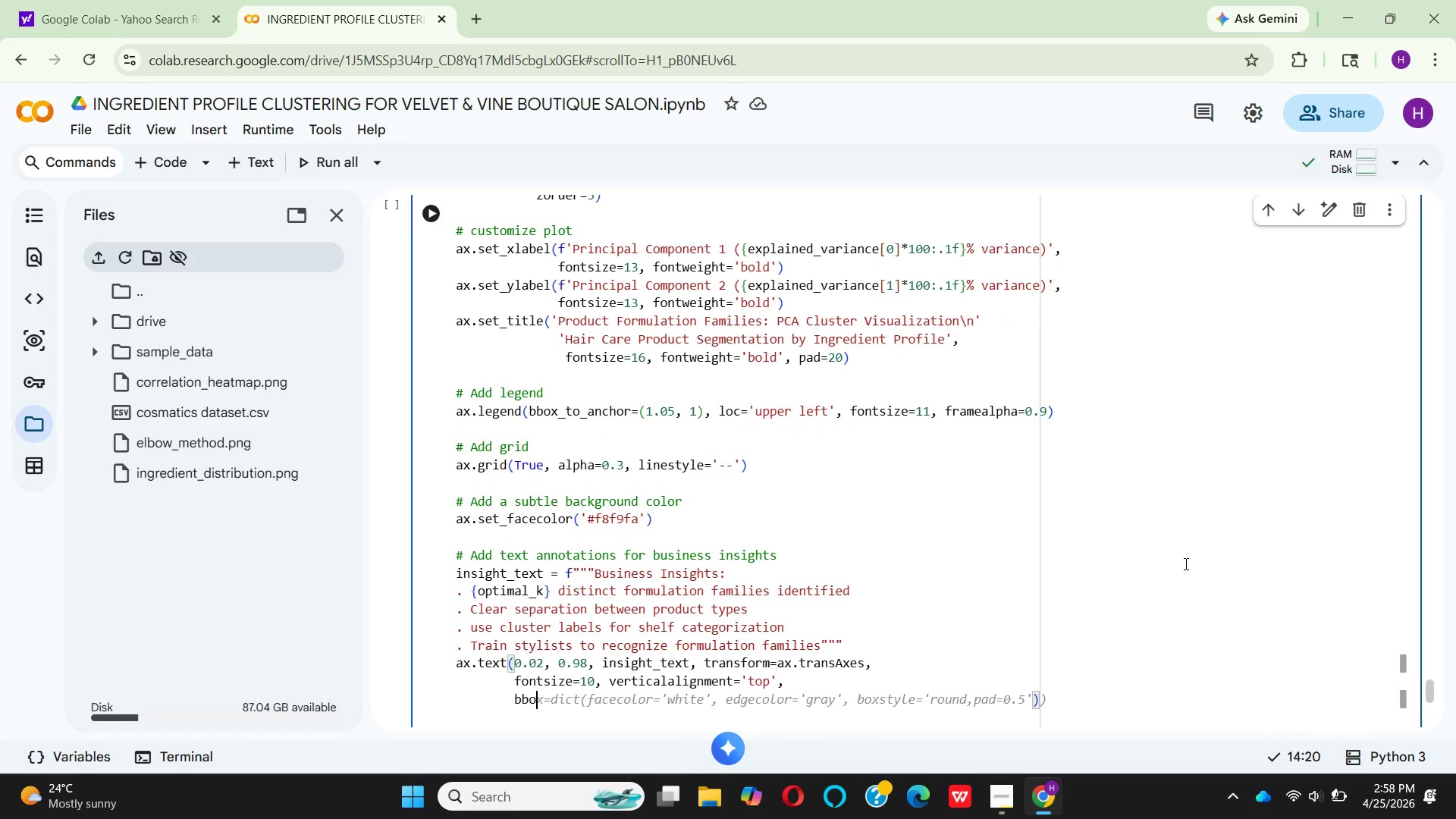 
type(x=dt)
 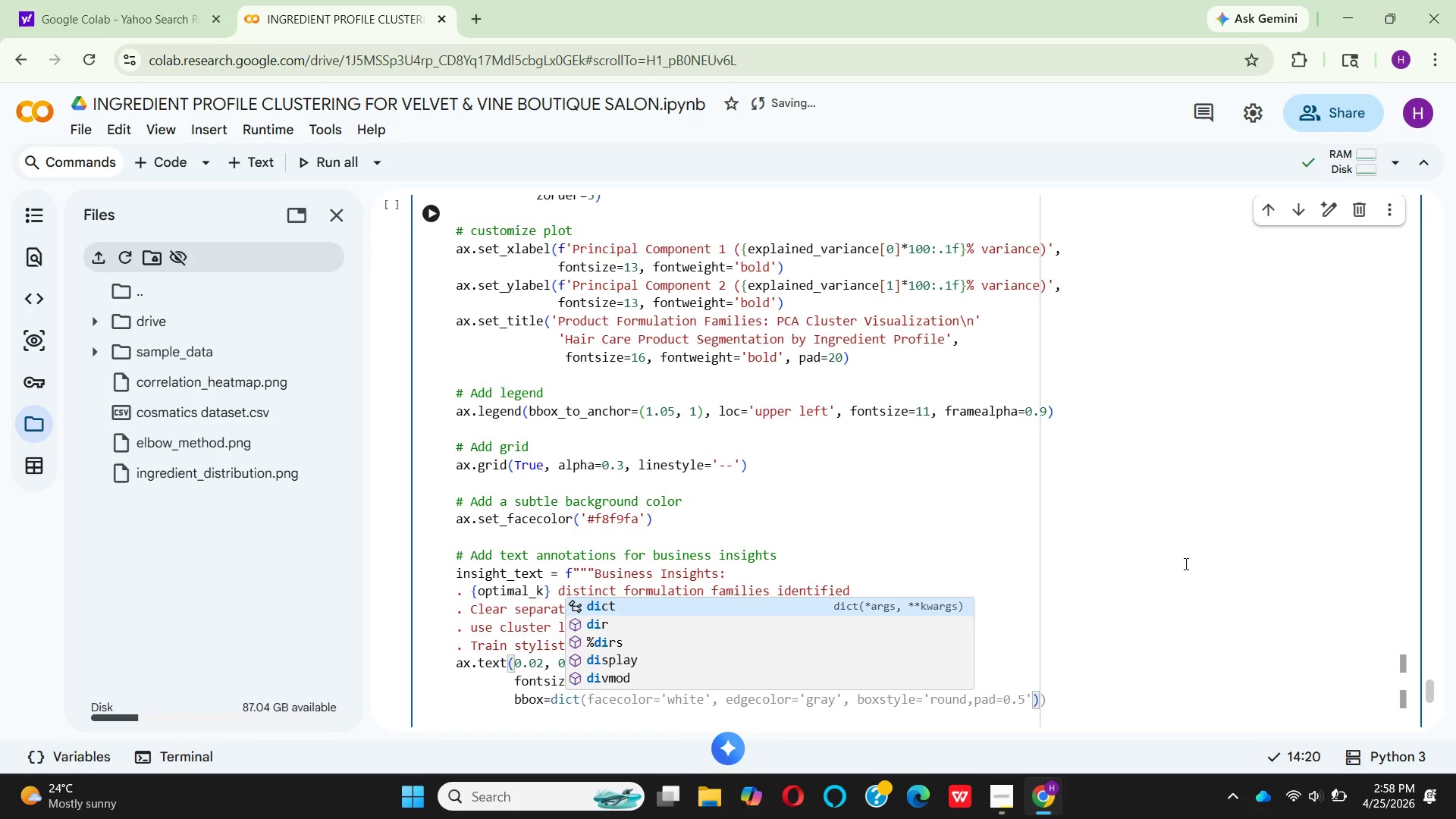 
hold_key(key=I, duration=0.31)
 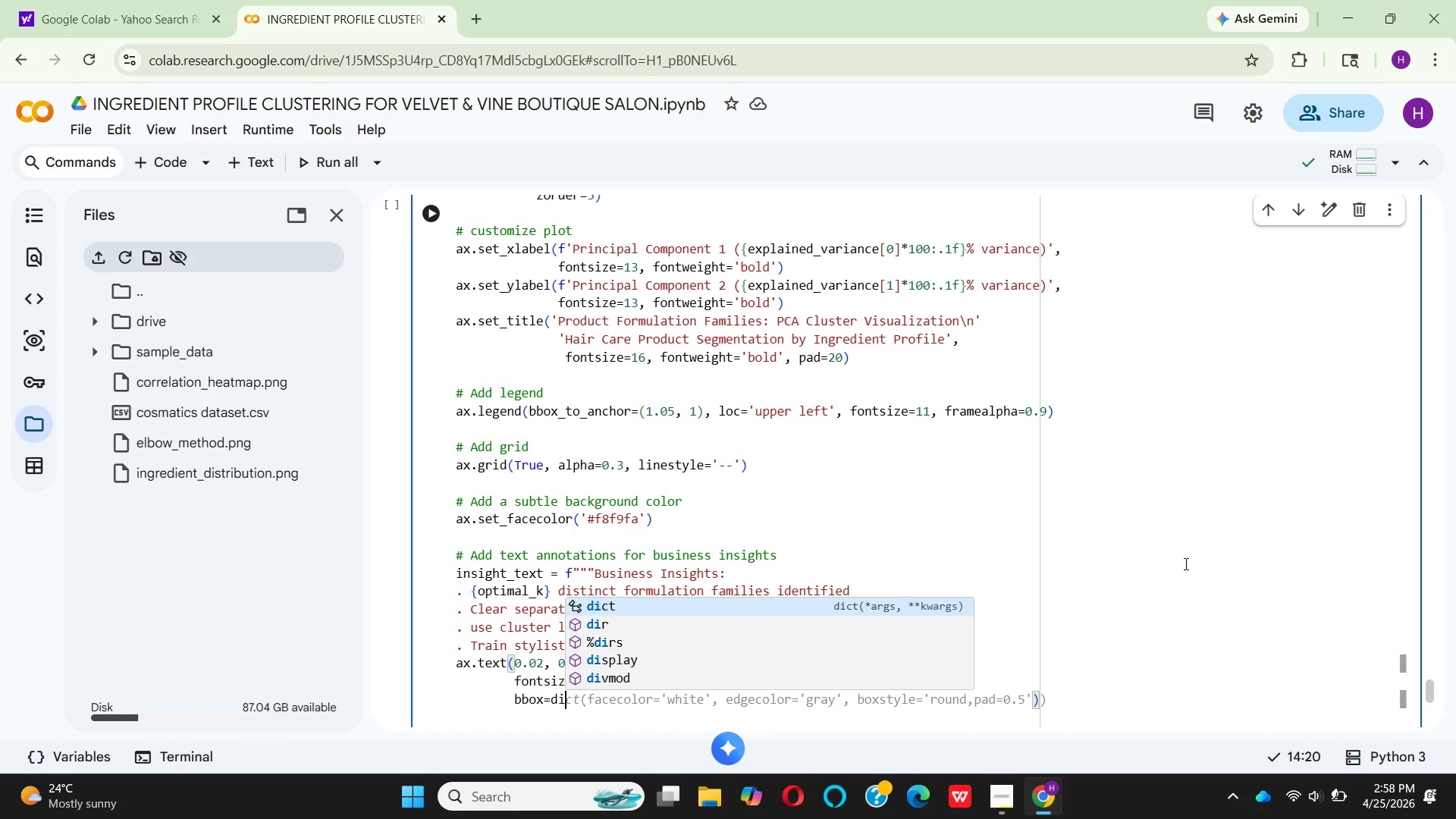 
hold_key(key=C, duration=0.31)
 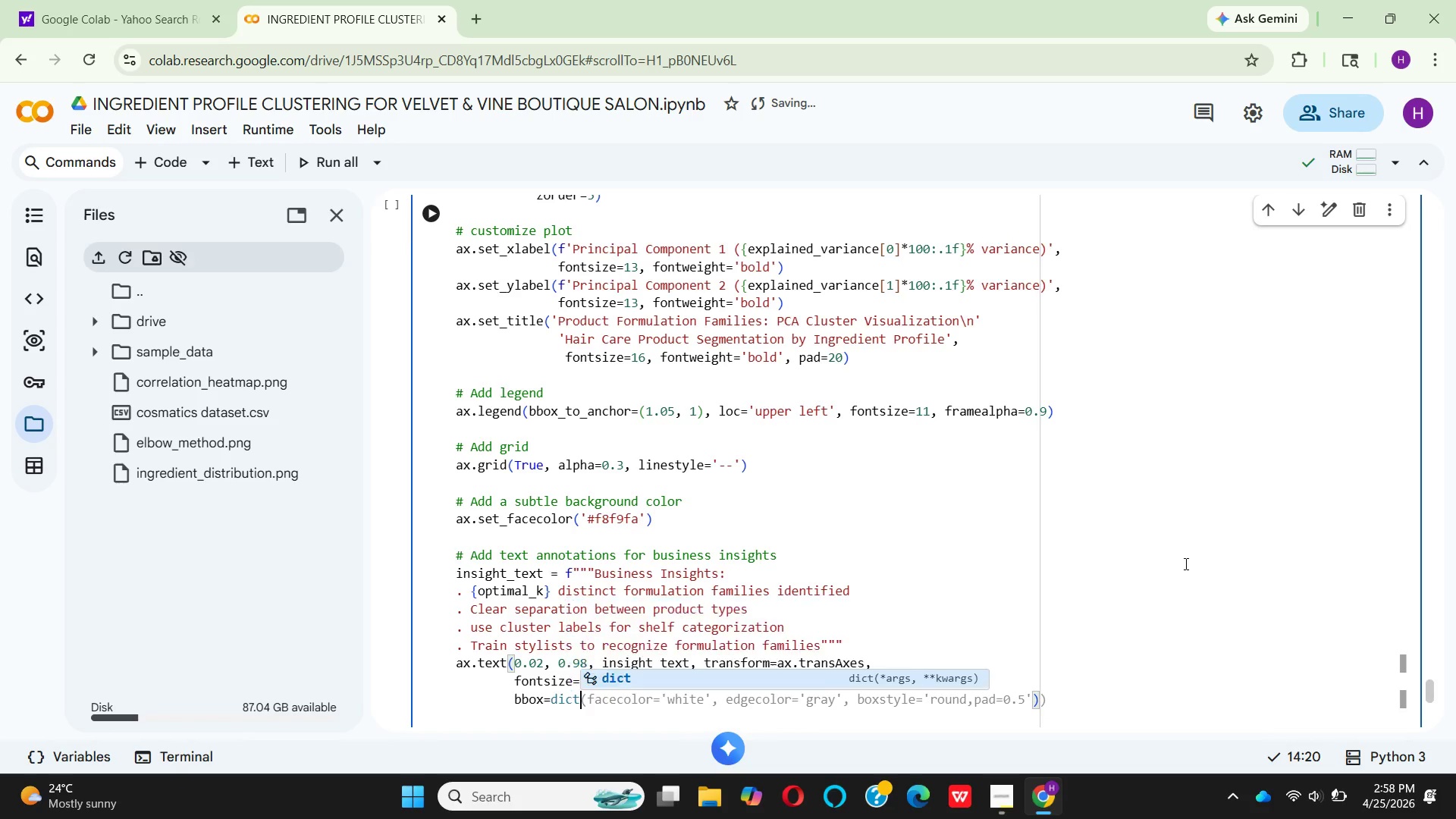 
key(Enter)
 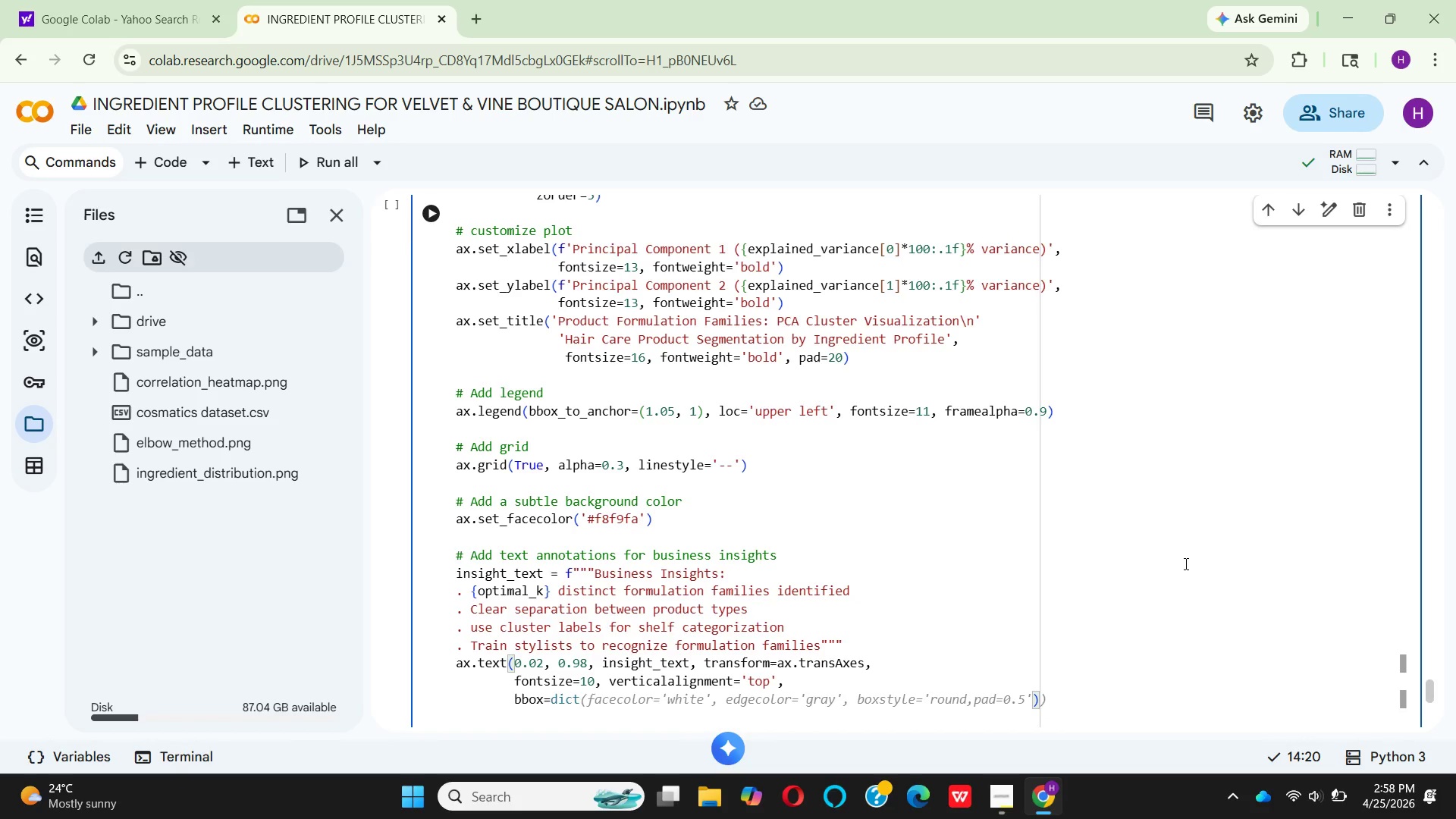 
key(Shift+9)
 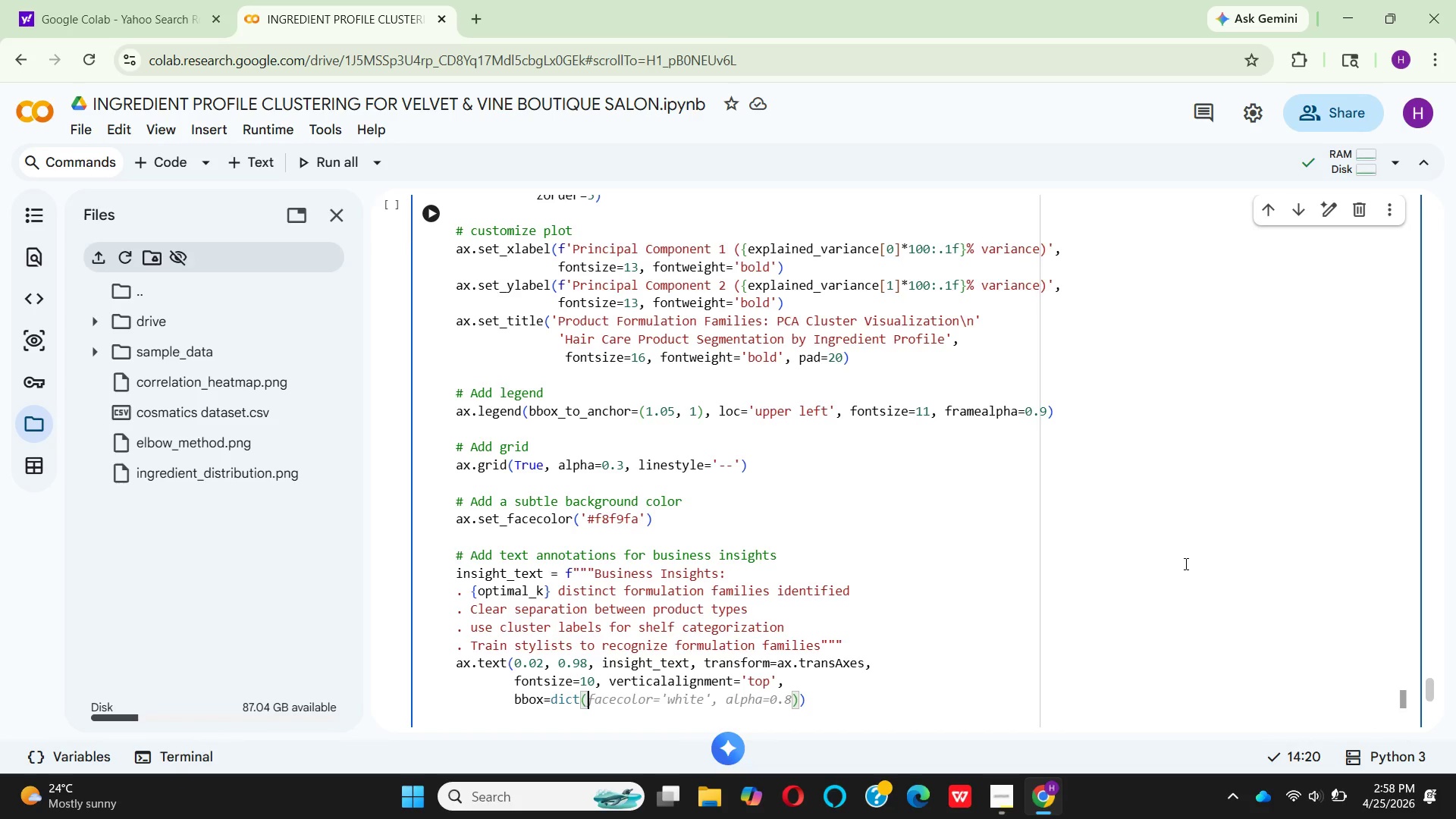 
wait(5.33)
 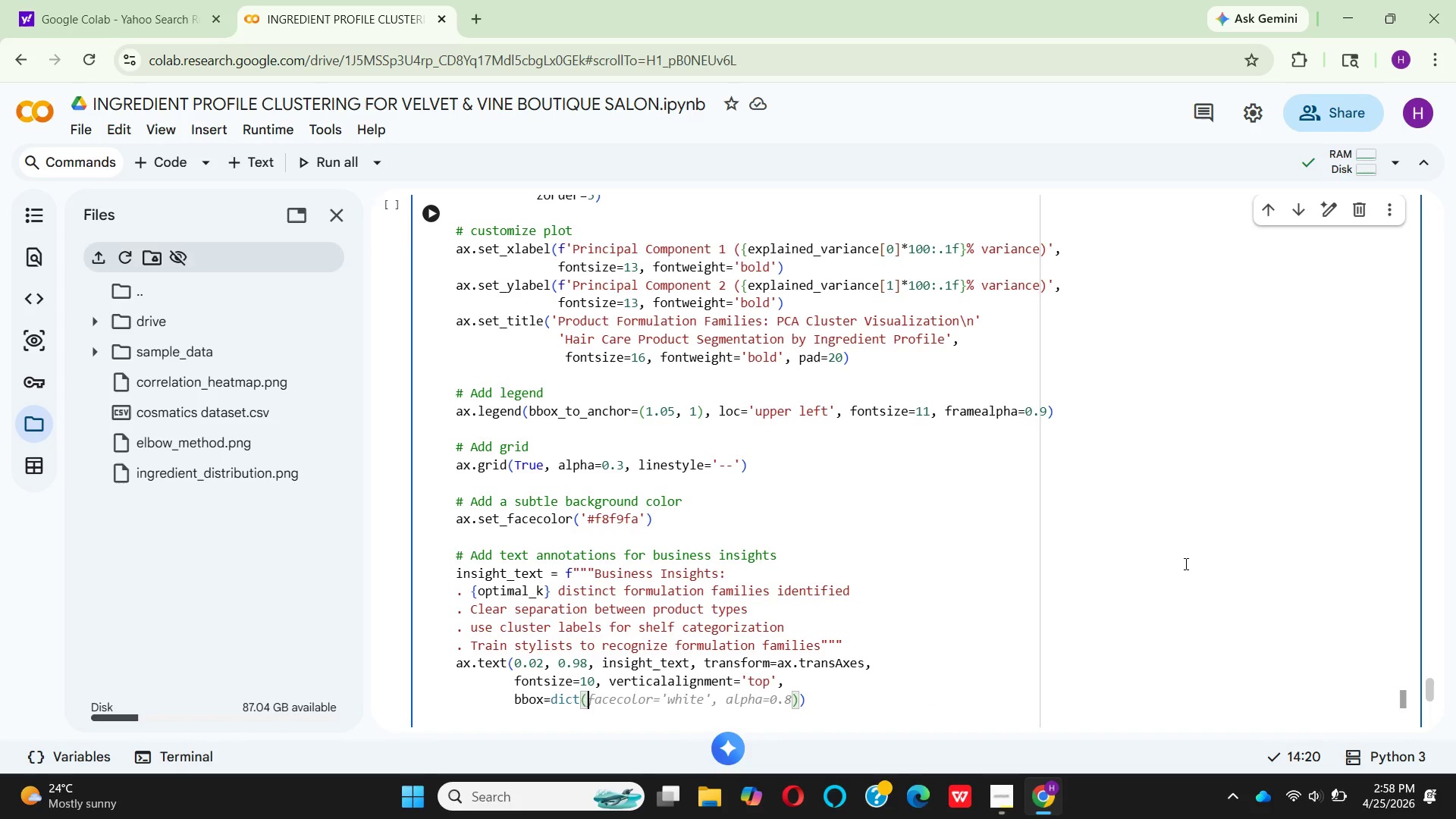 
type(box)
 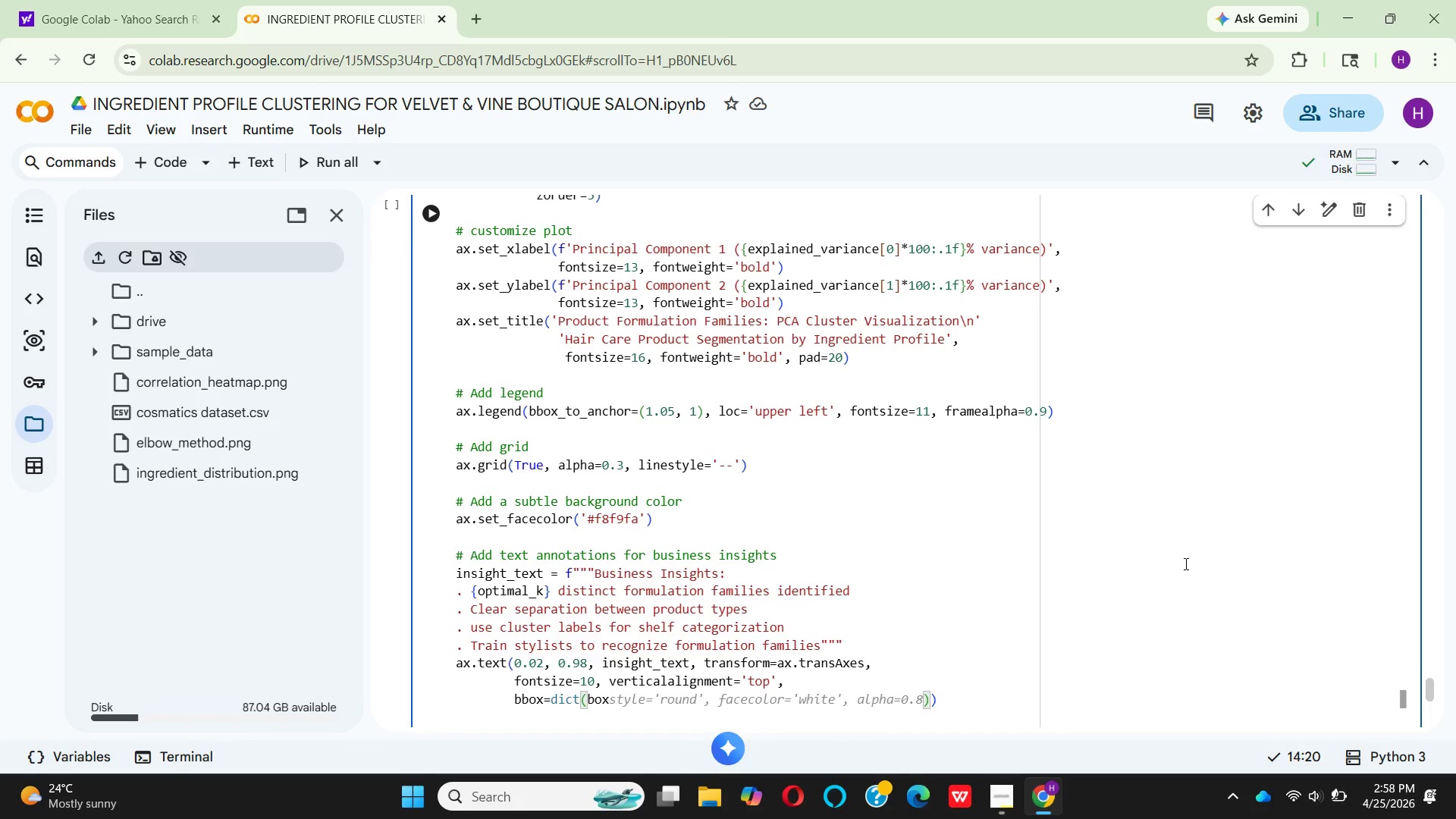 
type(style='rond)
 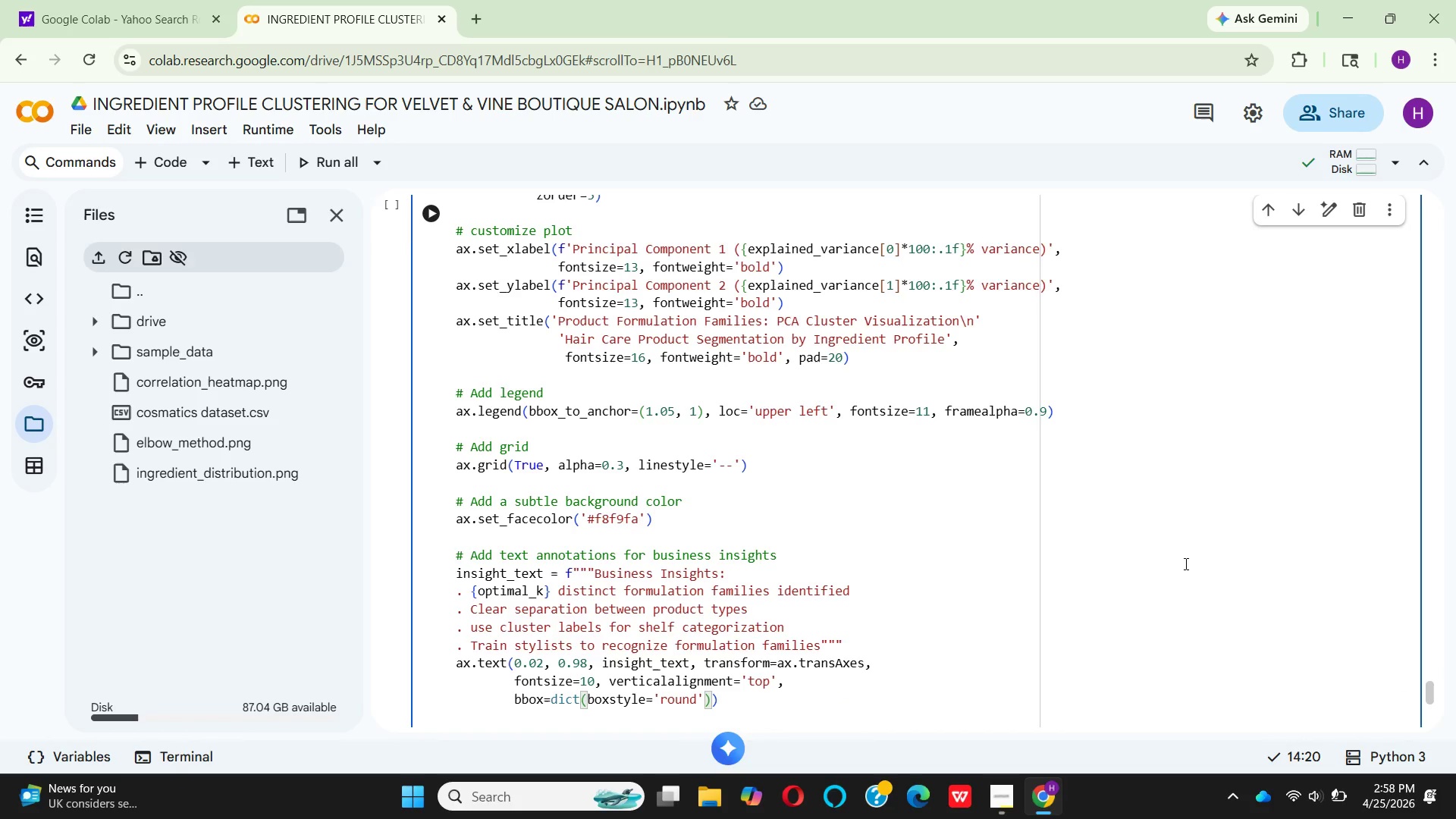 
hold_key(key=U, duration=0.33)
 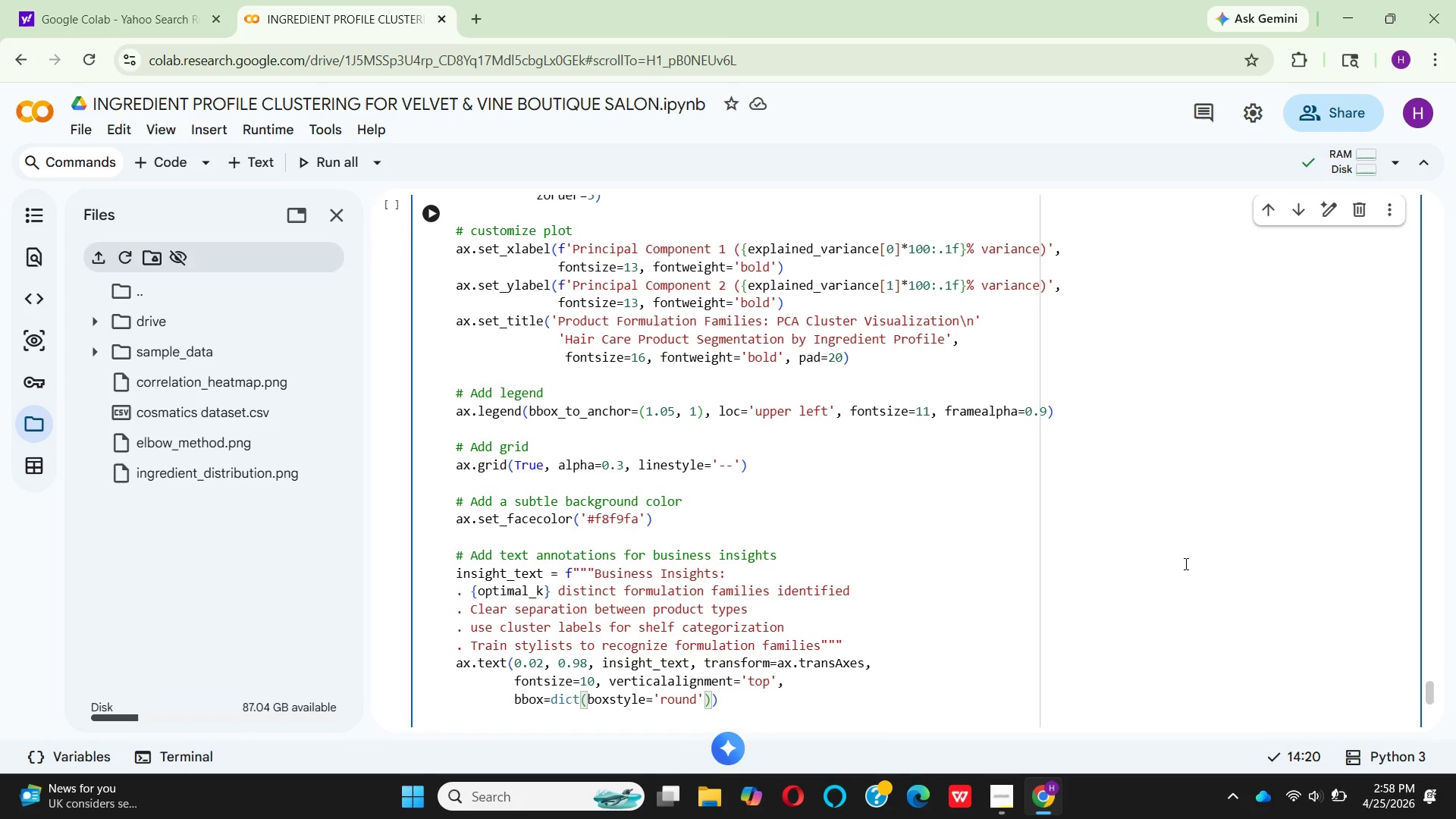 
key(ArrowRight)
 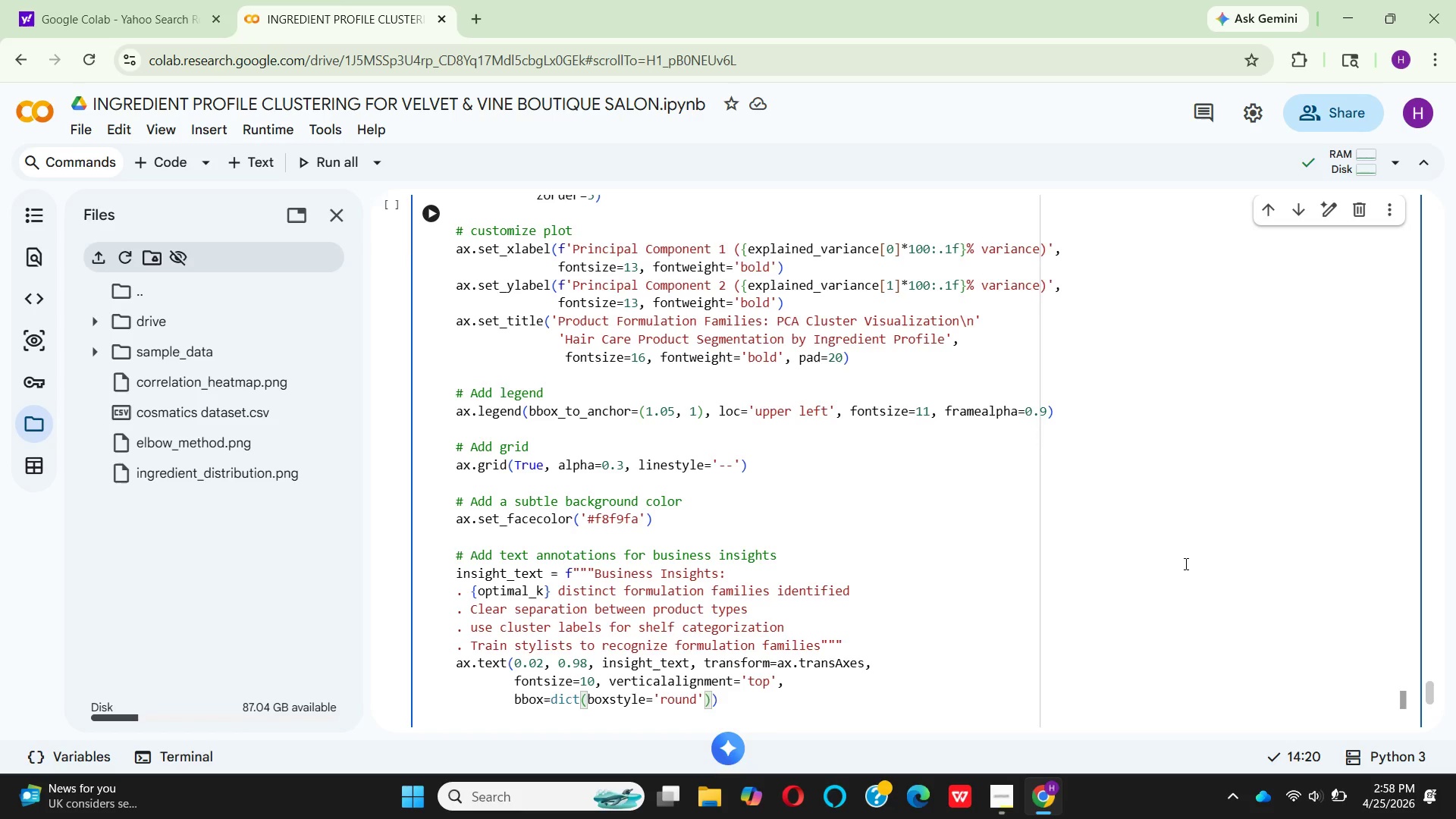 
type(, fa)
 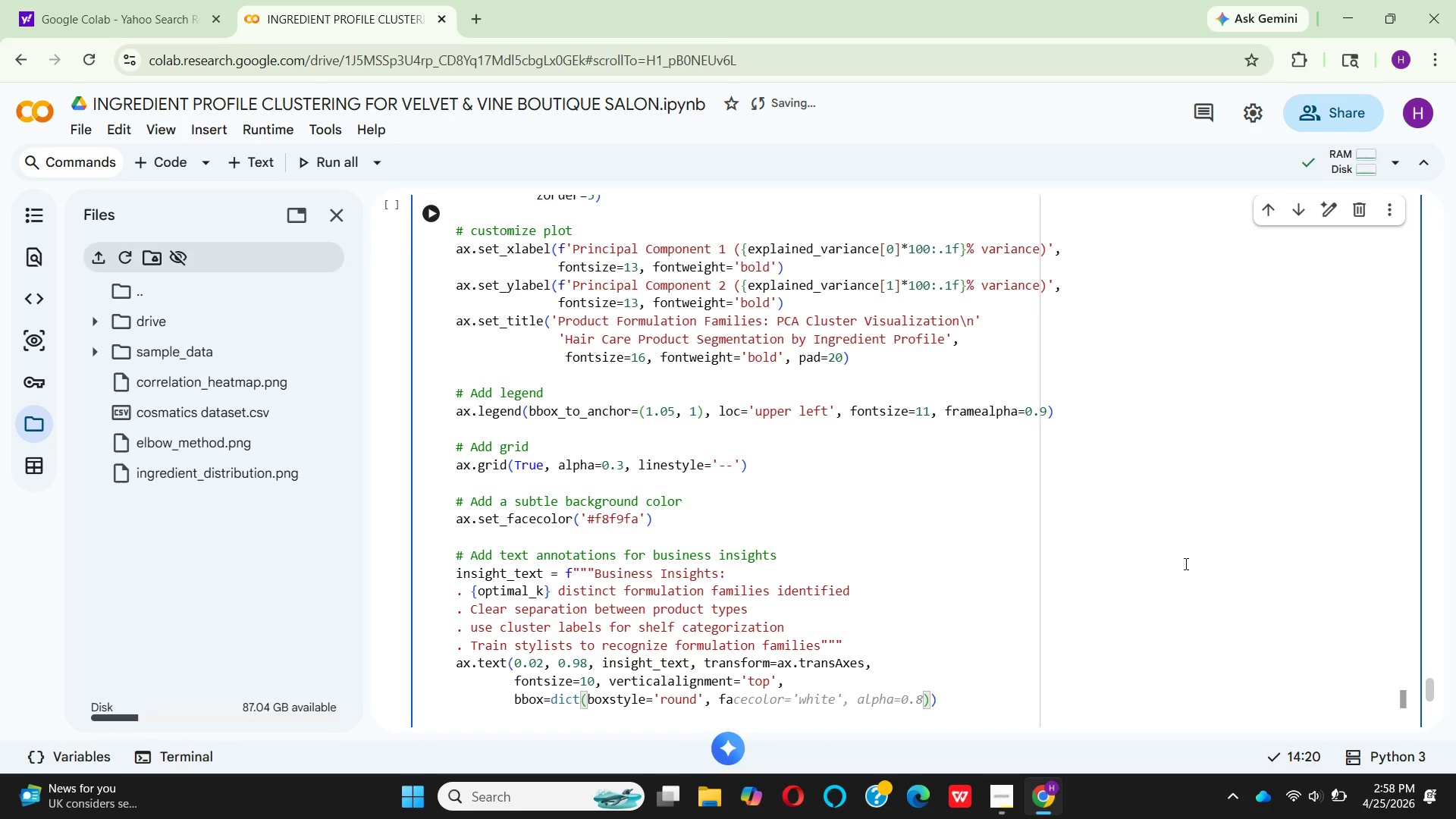 
type(cecolor='whiy)
key(Backspace)
type(te)
 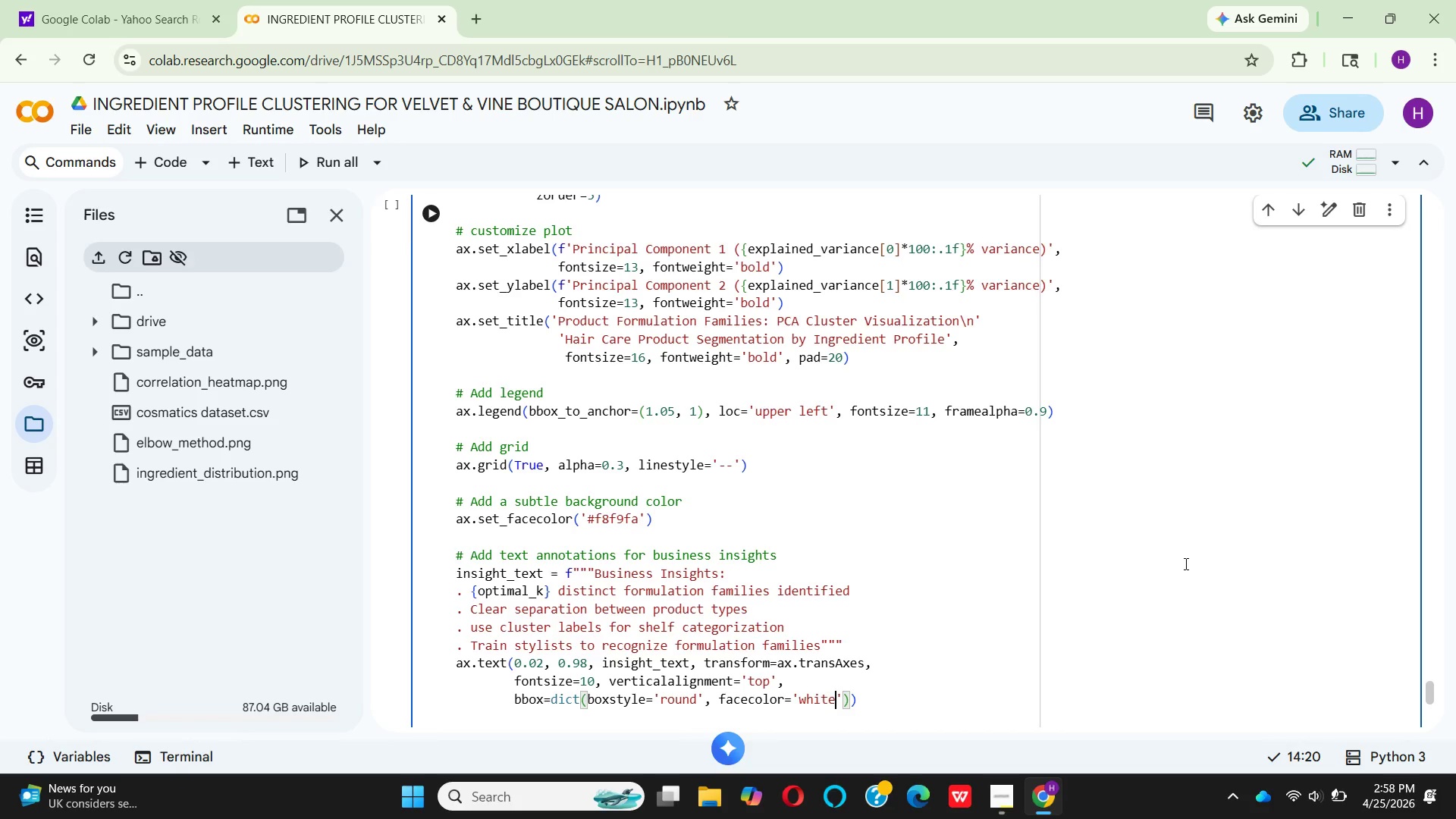 
wait(5.7)
 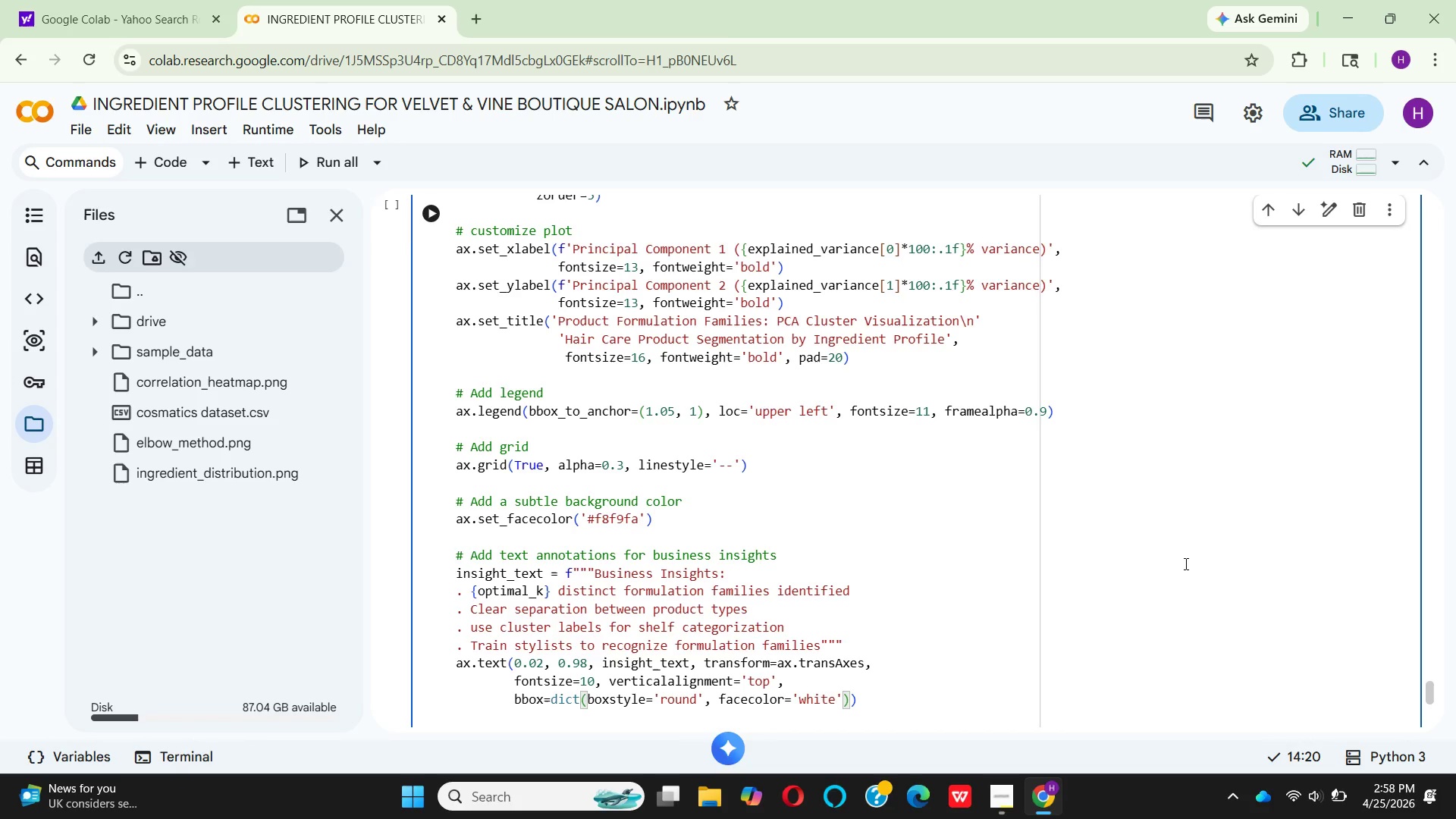 
key(ArrowRight)
 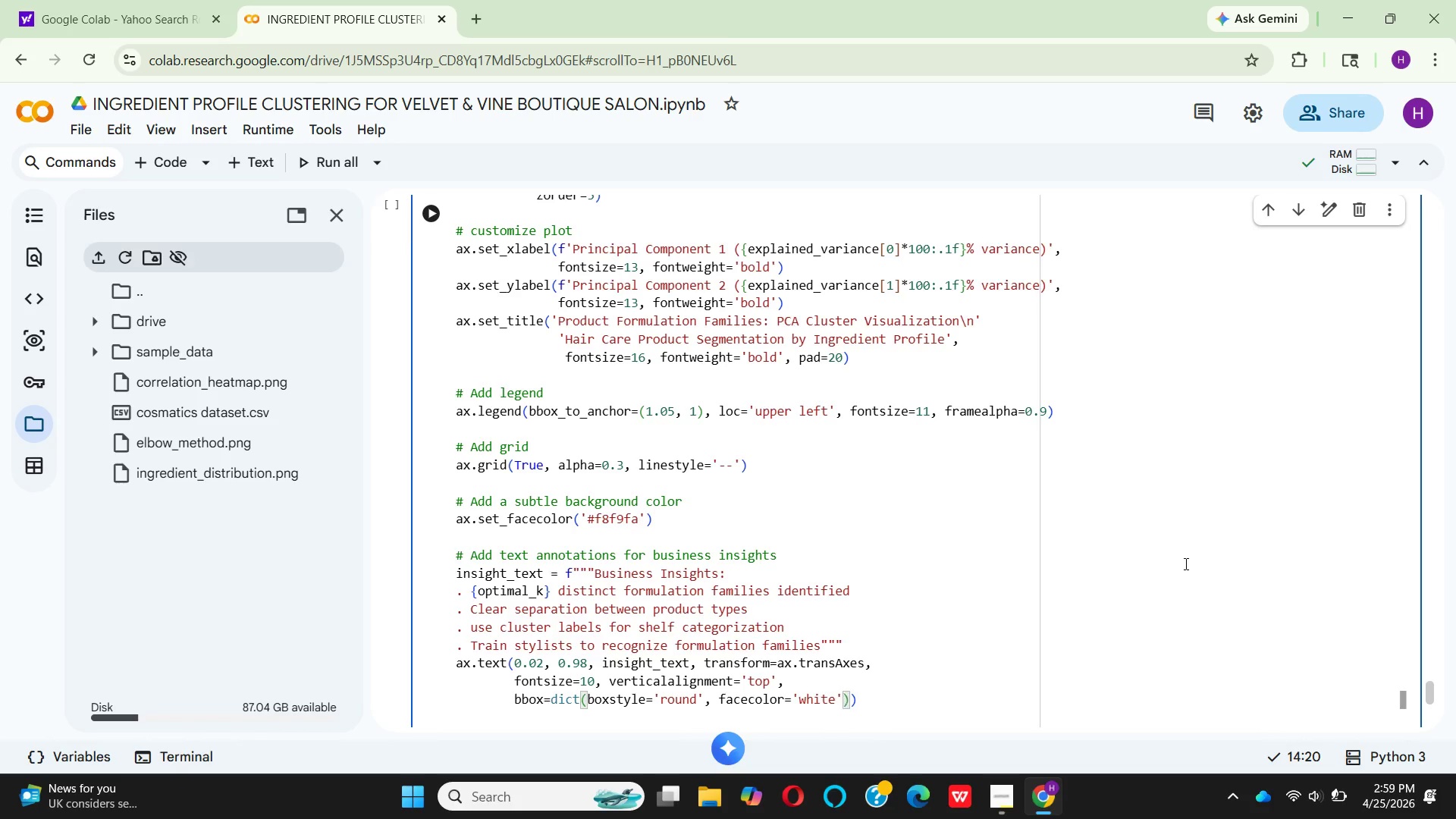 
key(Comma)
 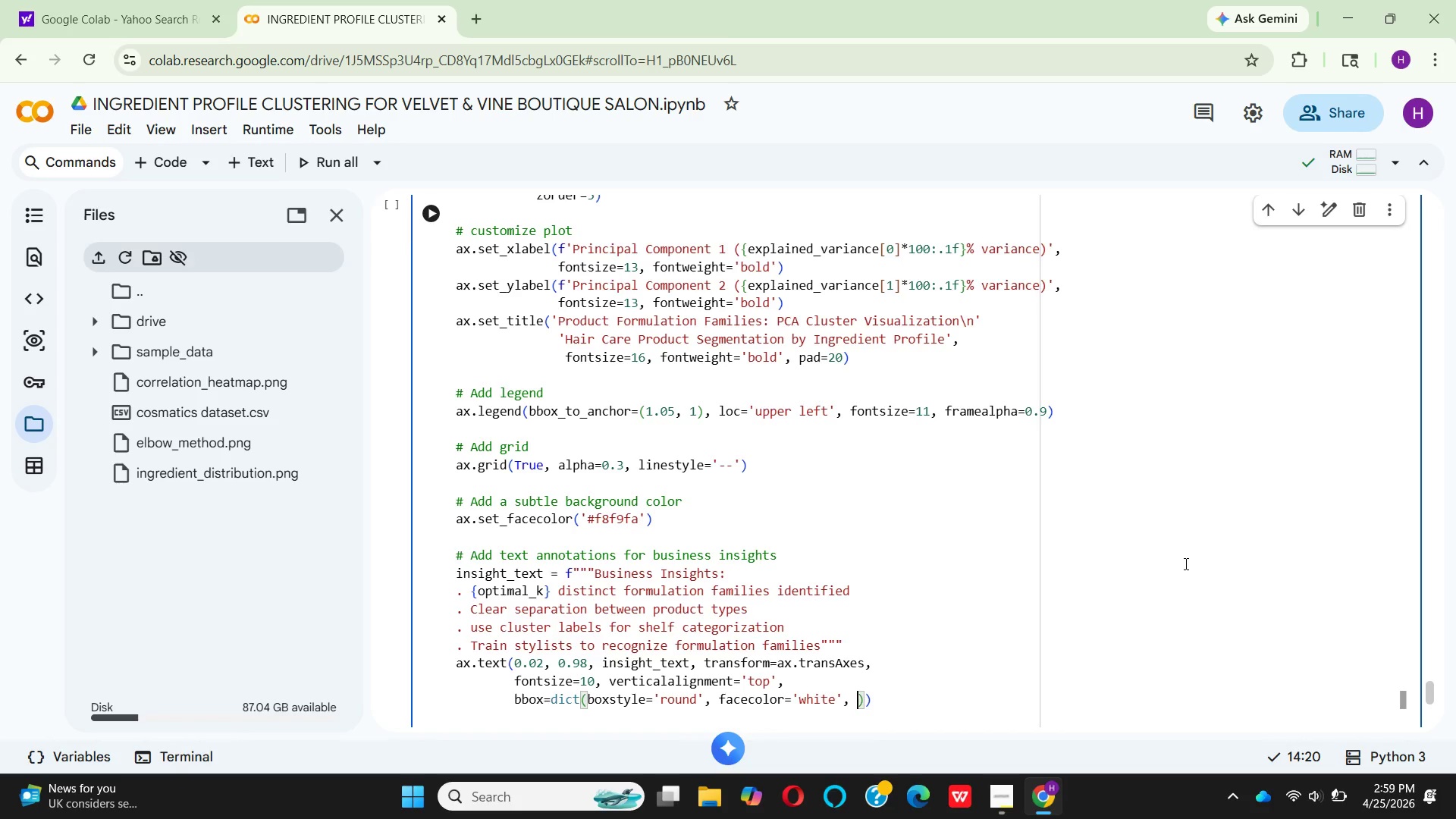 
key(Space)
 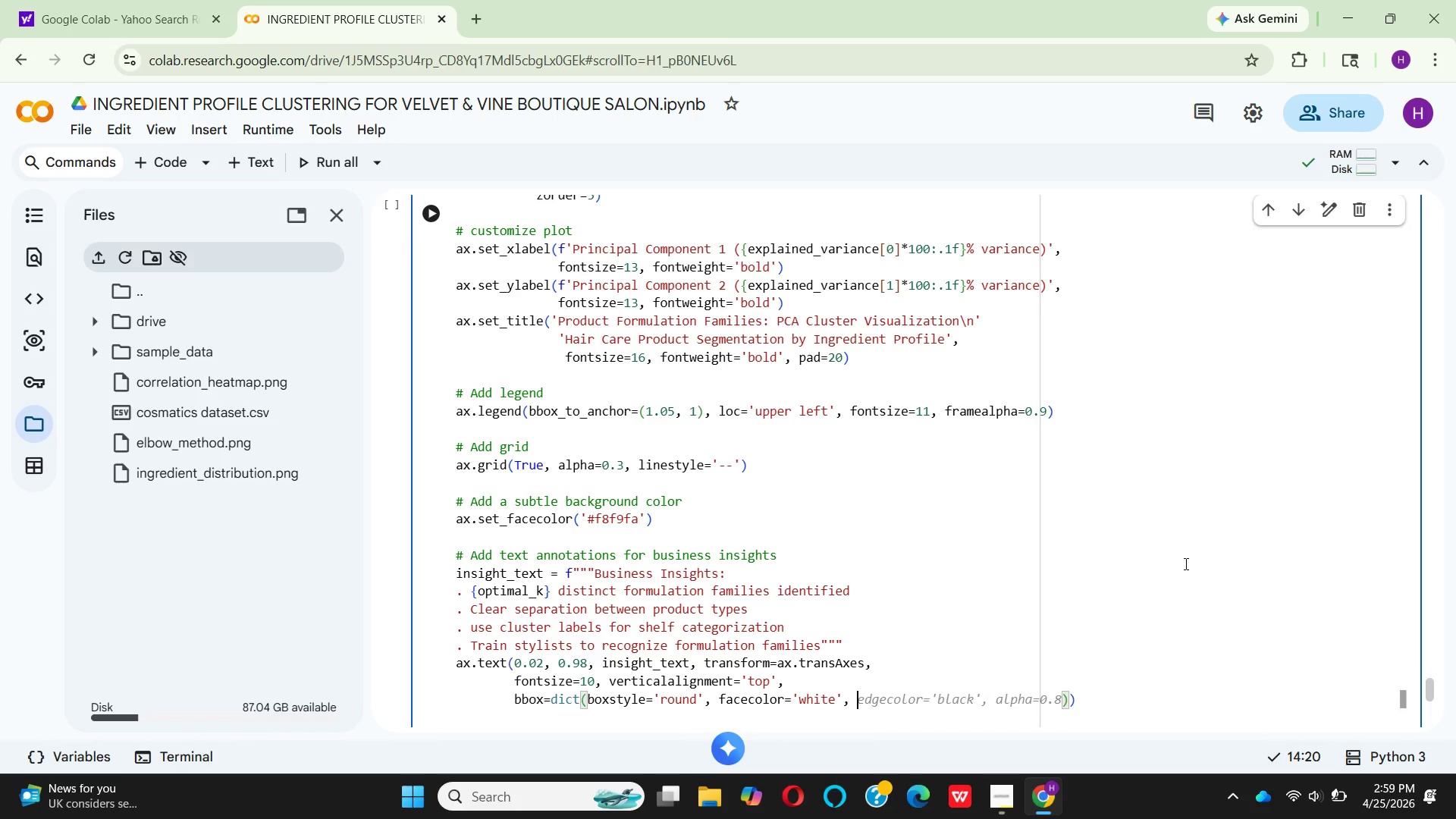 
type(alpha=0.8)
 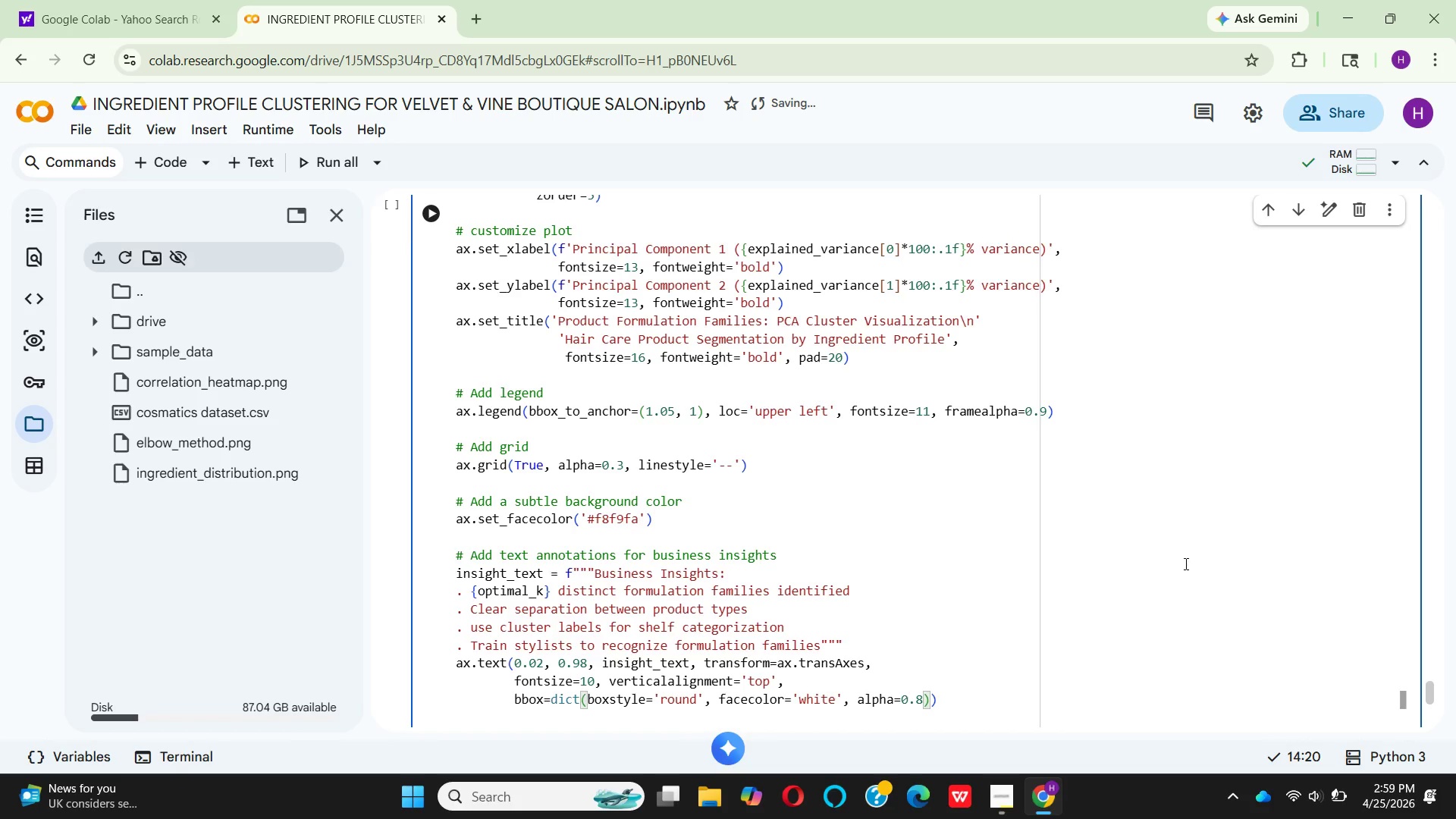 
key(ArrowRight)
 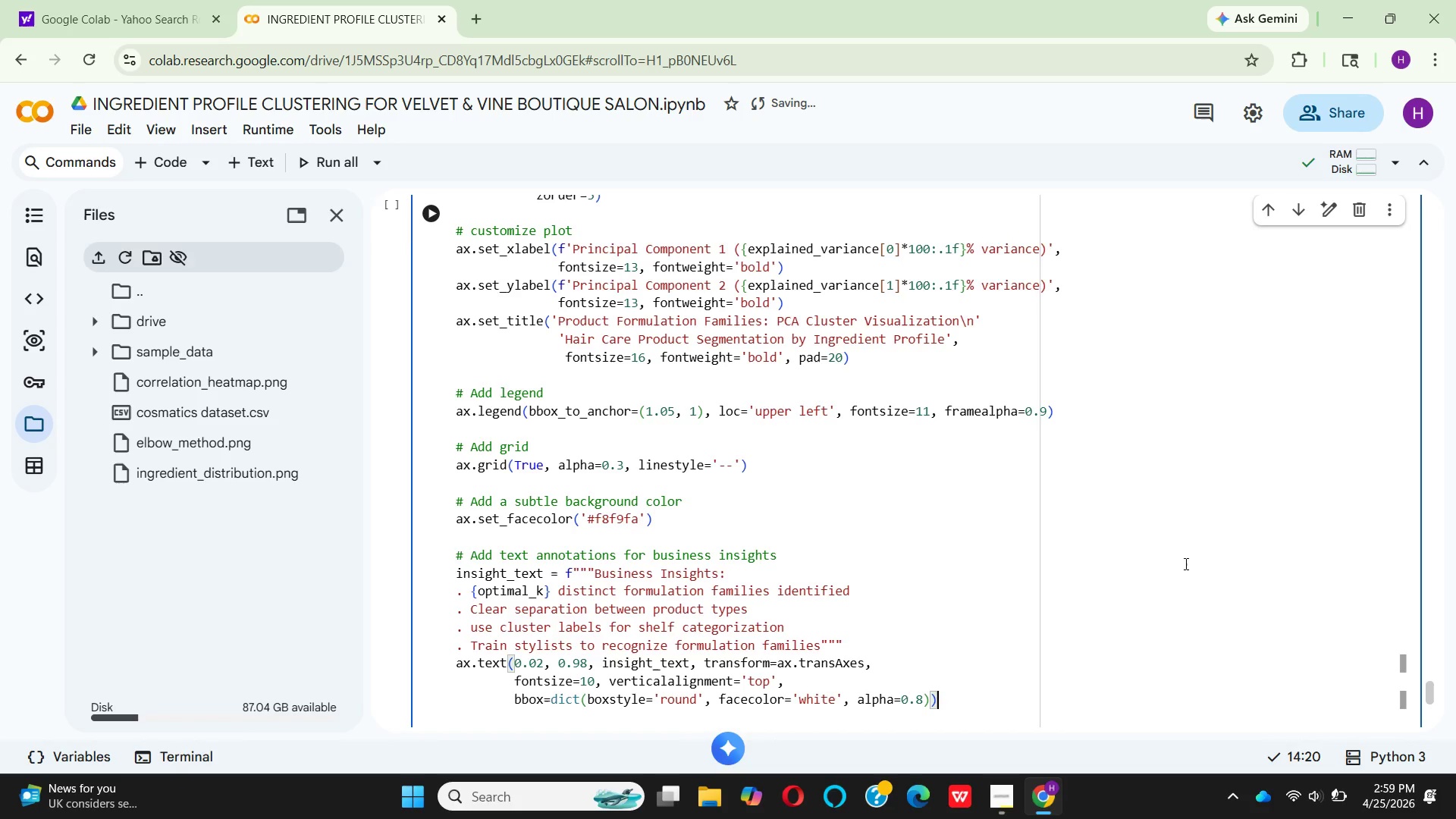 
key(ArrowRight)
 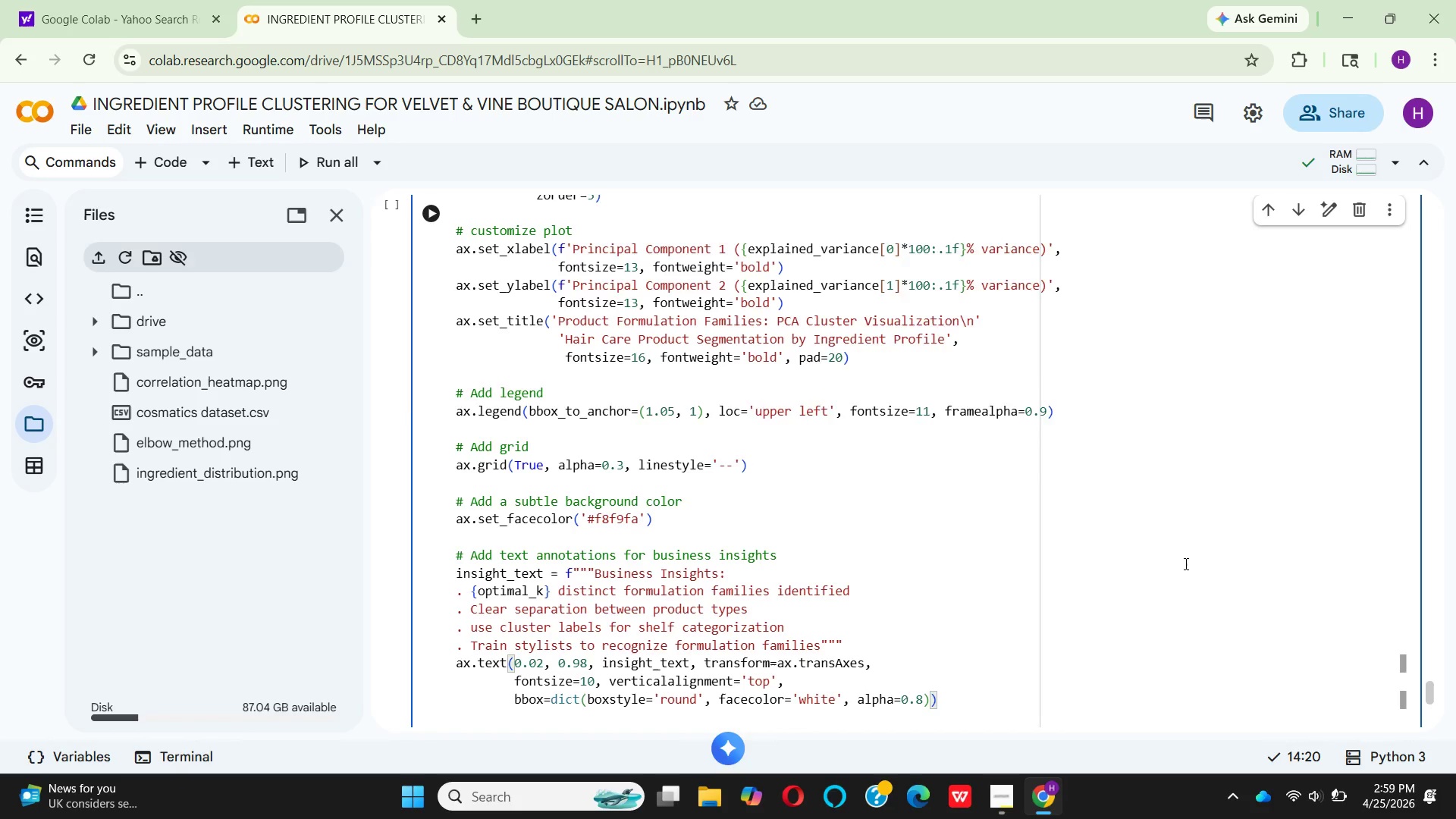 
key(Enter)
 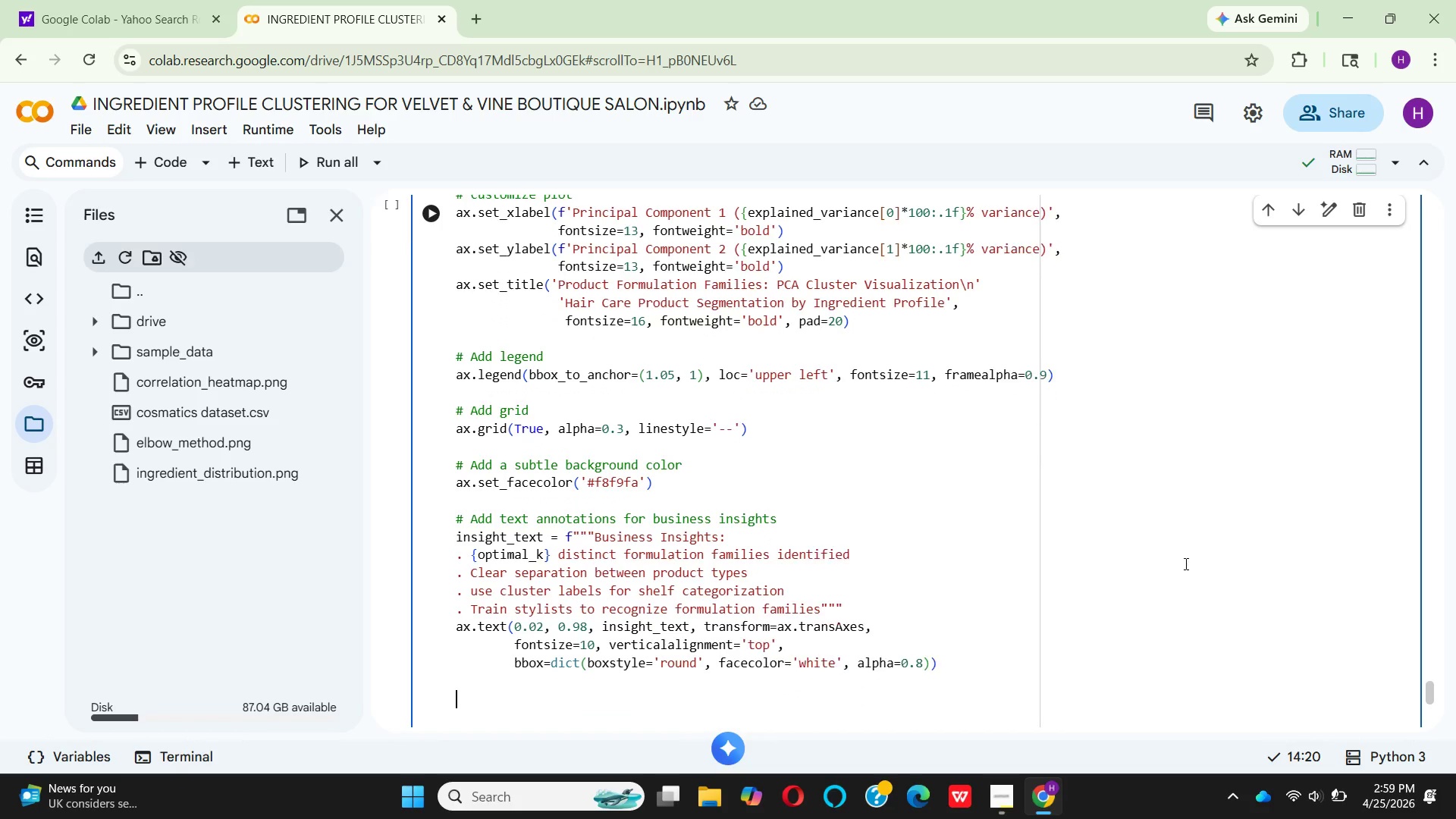 
key(Enter)
 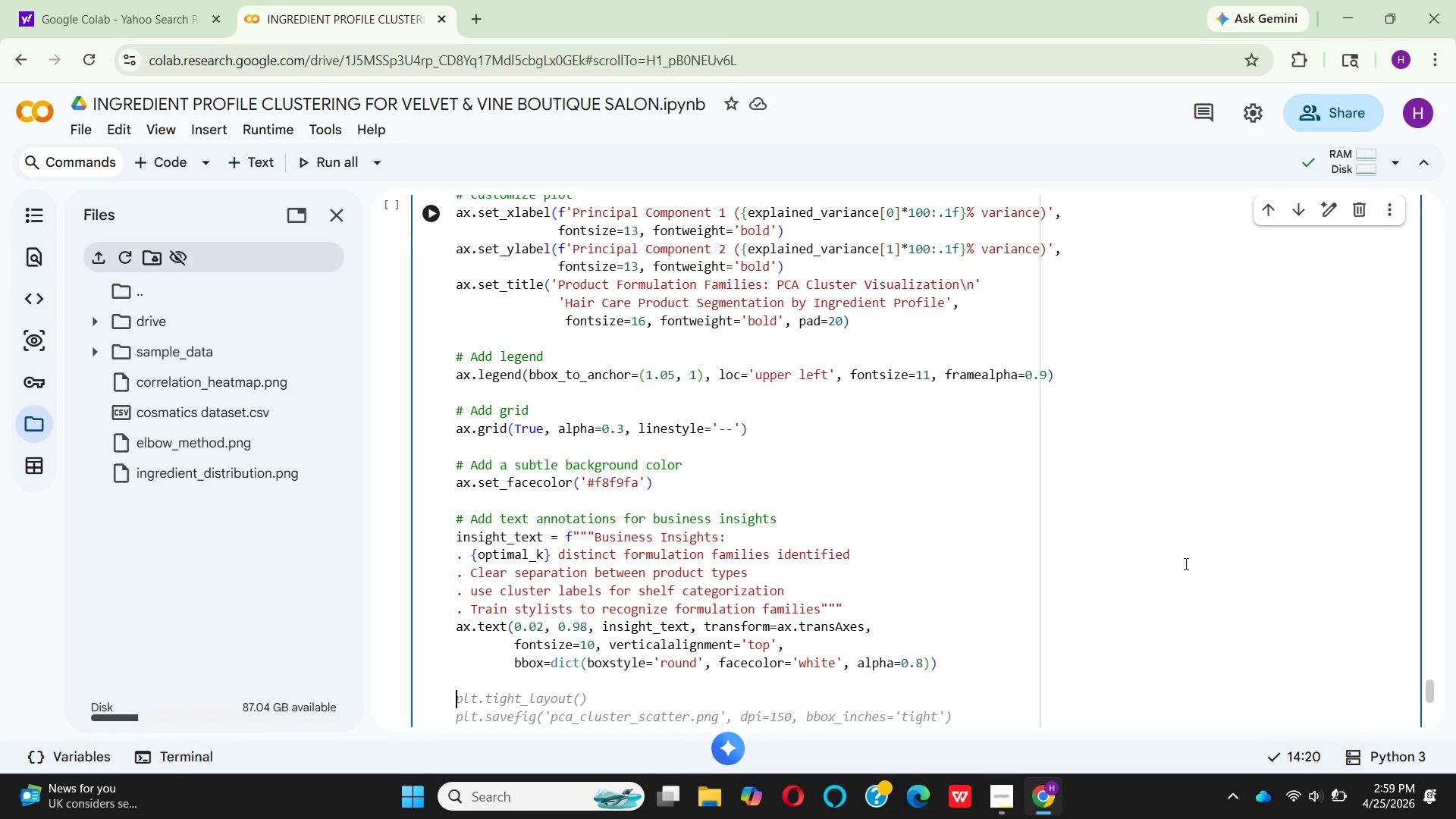 
wait(12.39)
 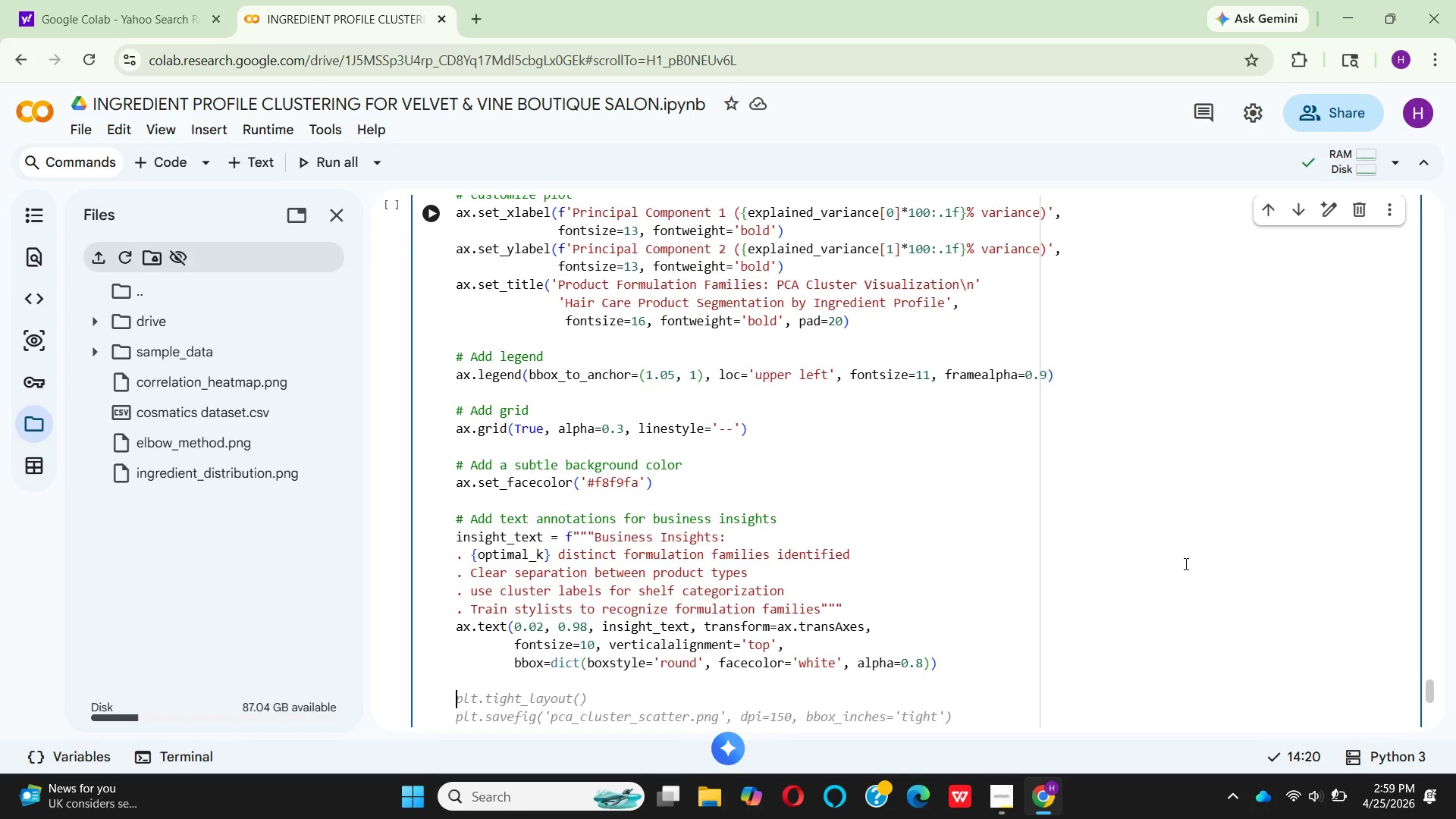 
left_click([536, 679])
 